 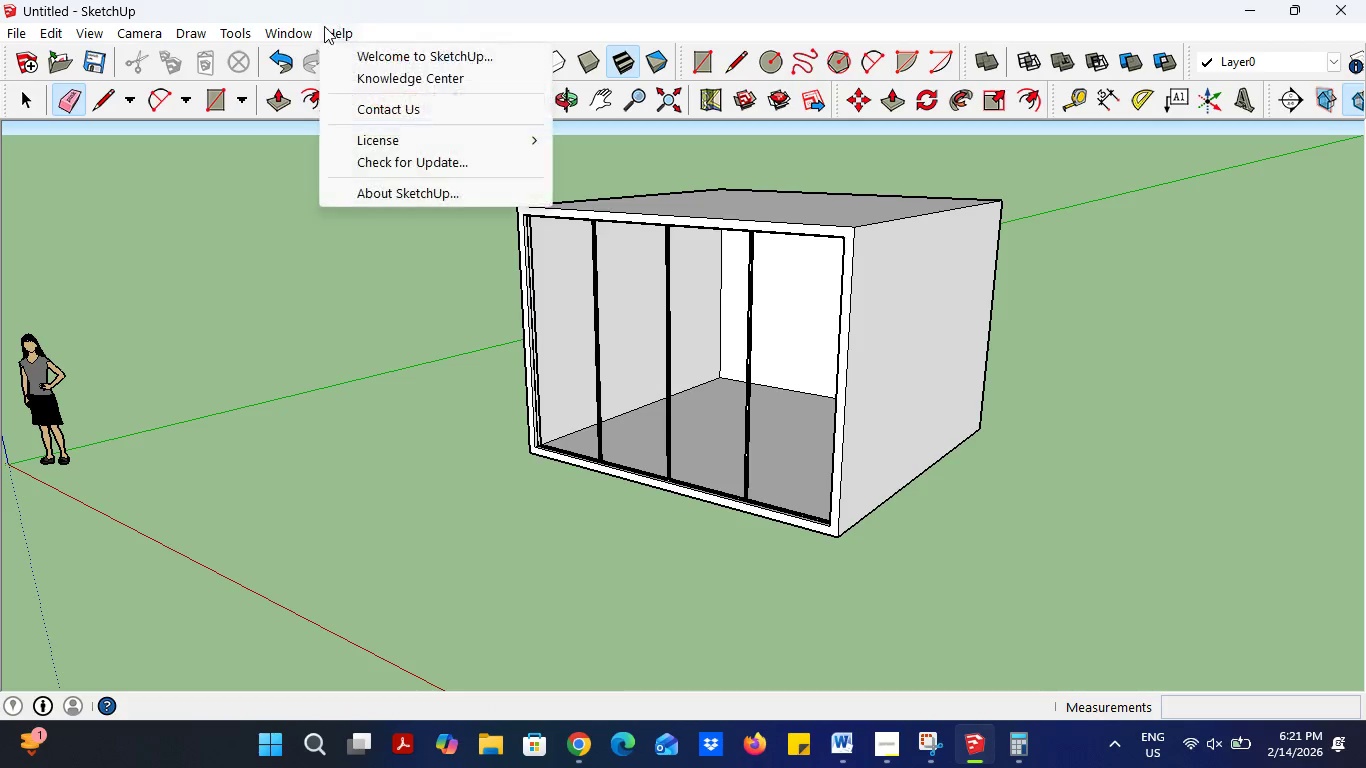 
left_click([304, 26])
 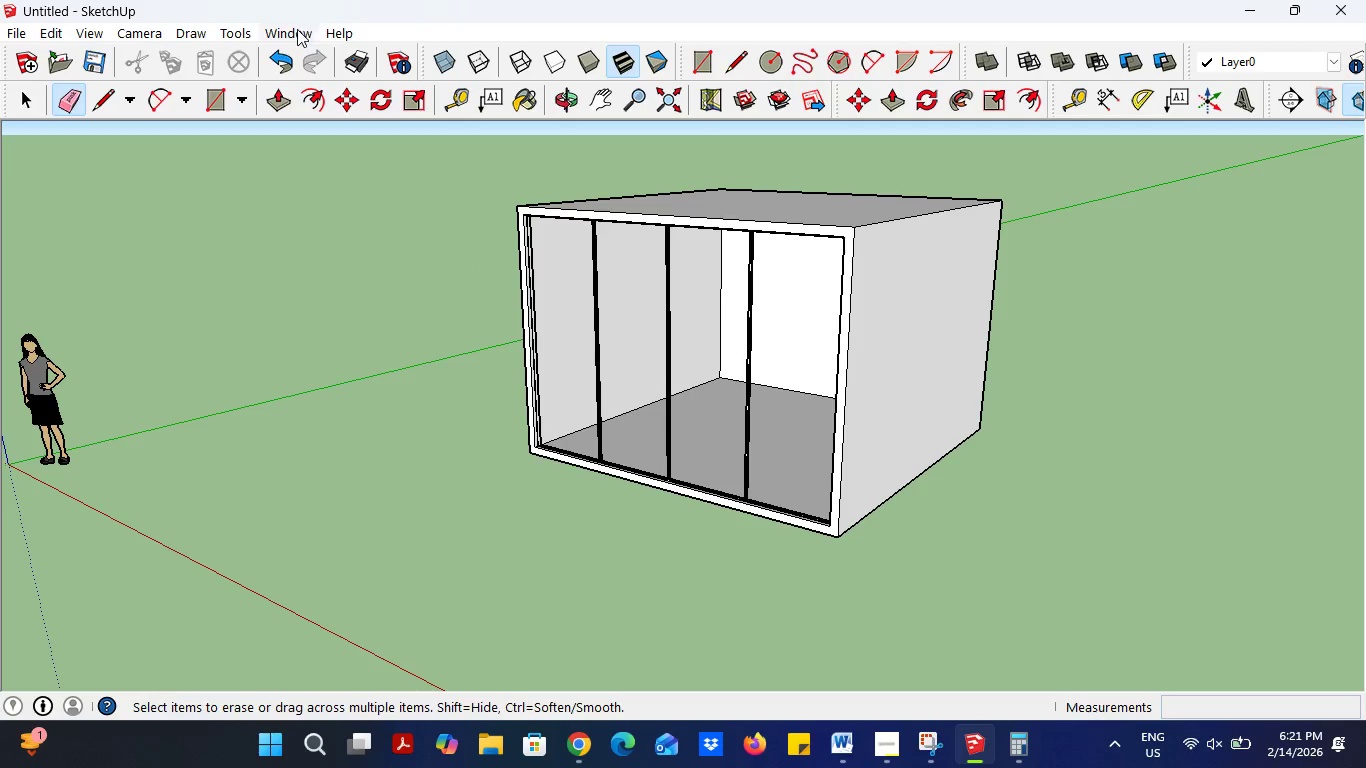 
left_click([297, 29])
 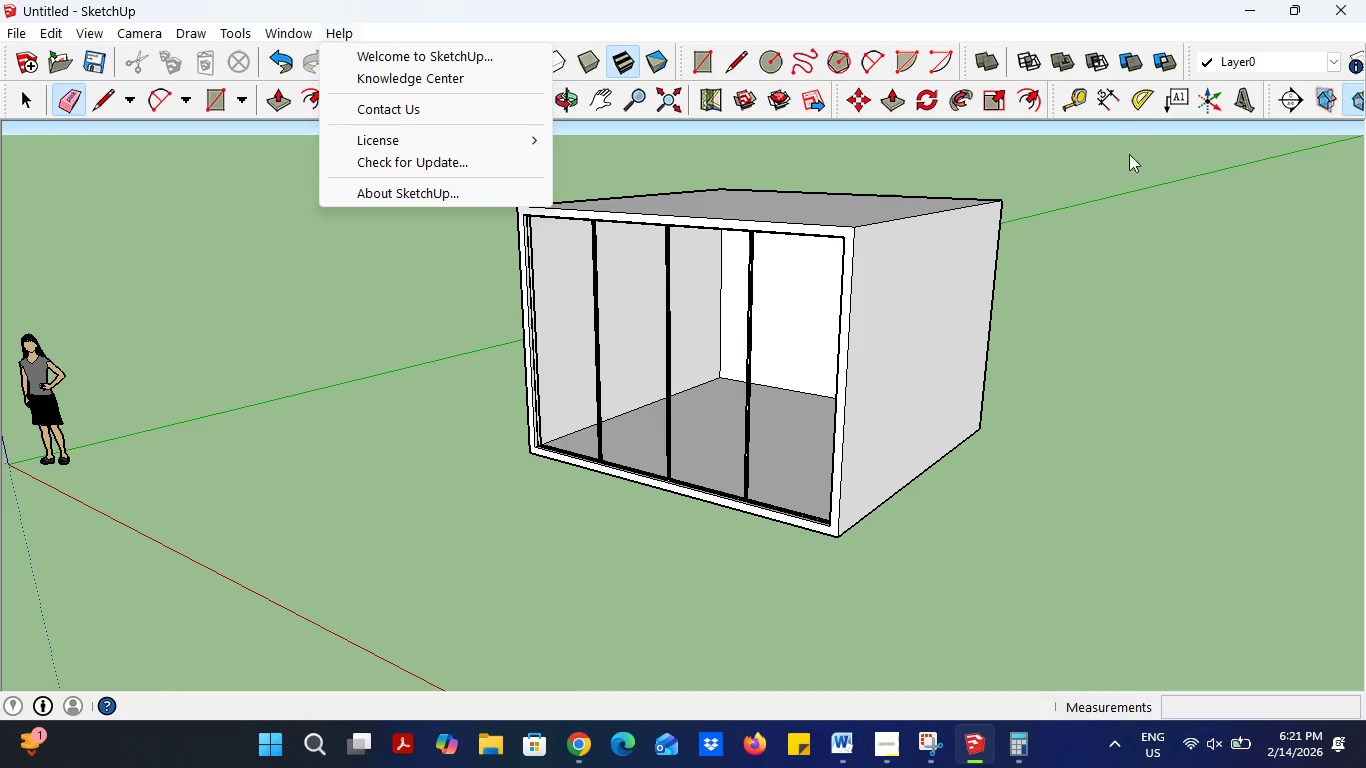 
left_click([1161, 212])
 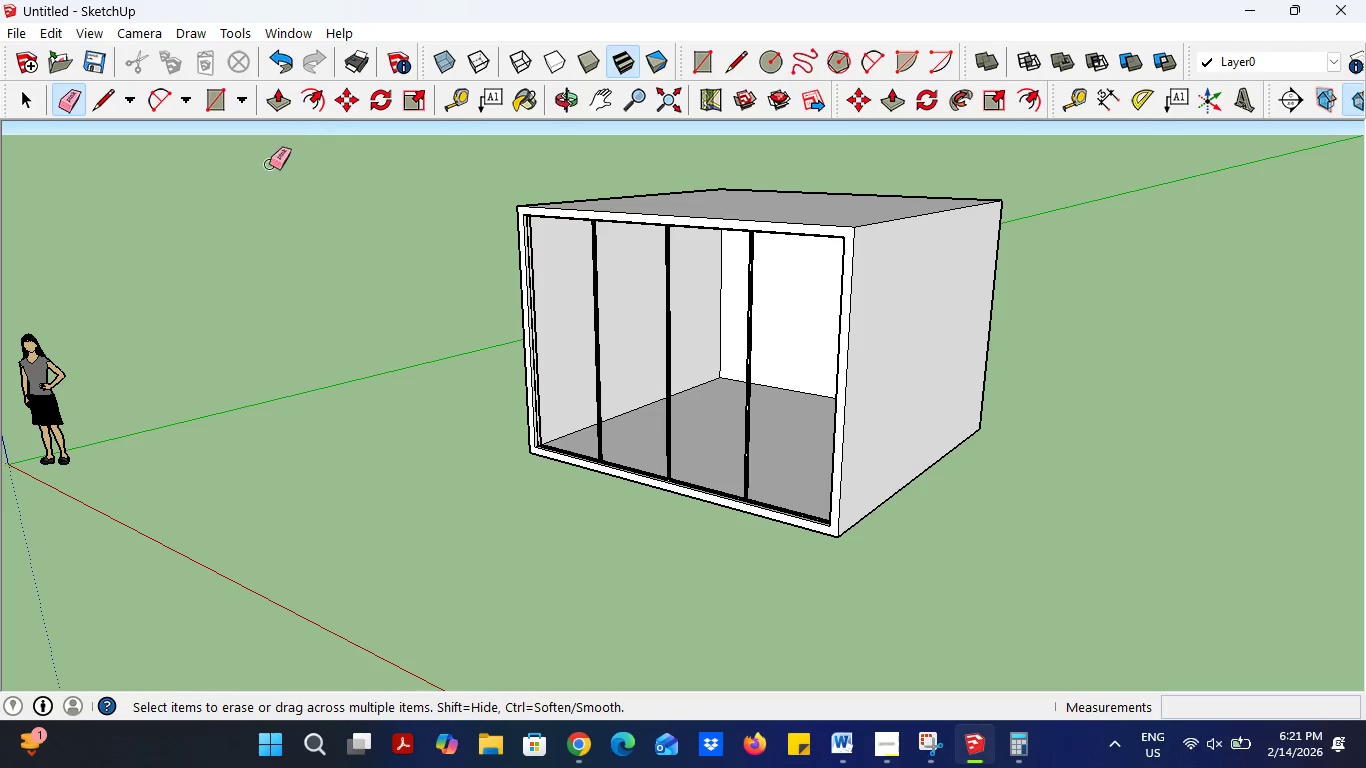 
left_click([334, 31])
 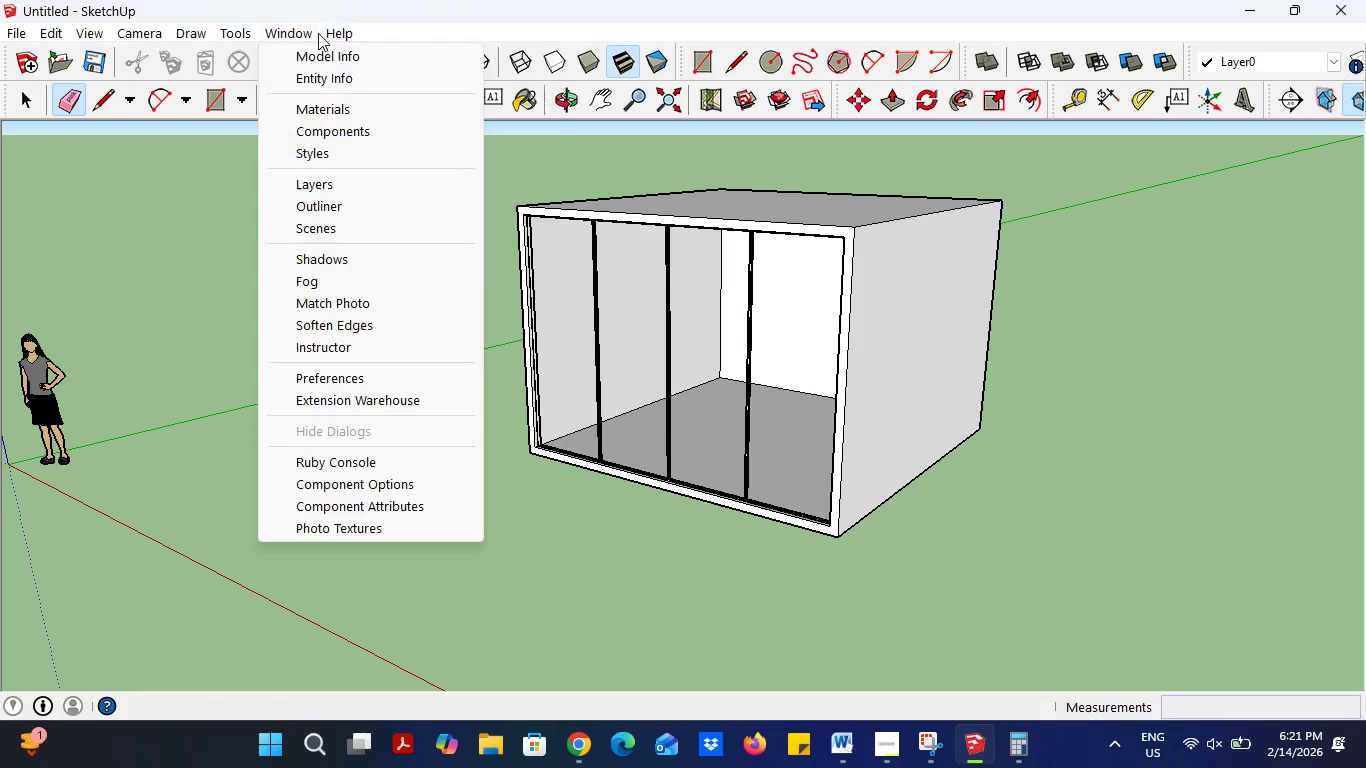 
left_click([317, 33])
 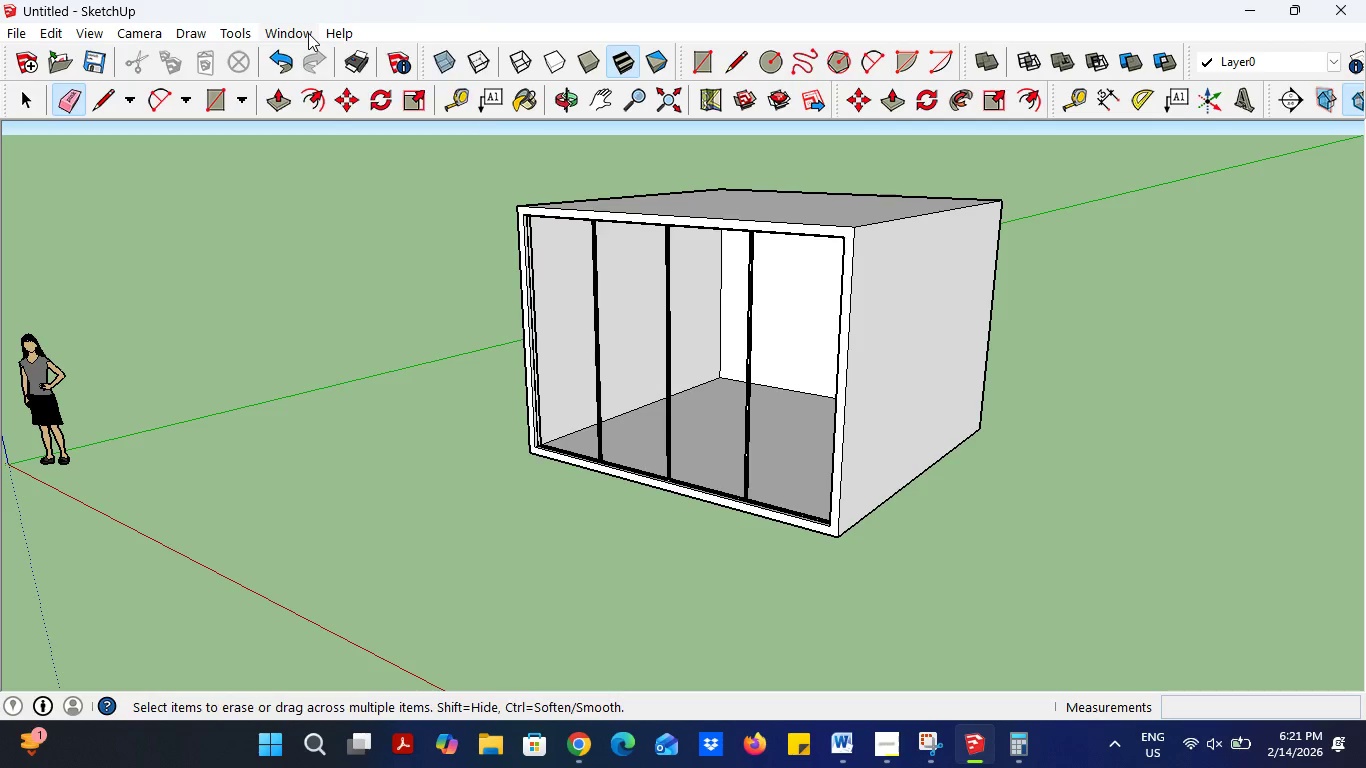 
left_click([308, 33])
 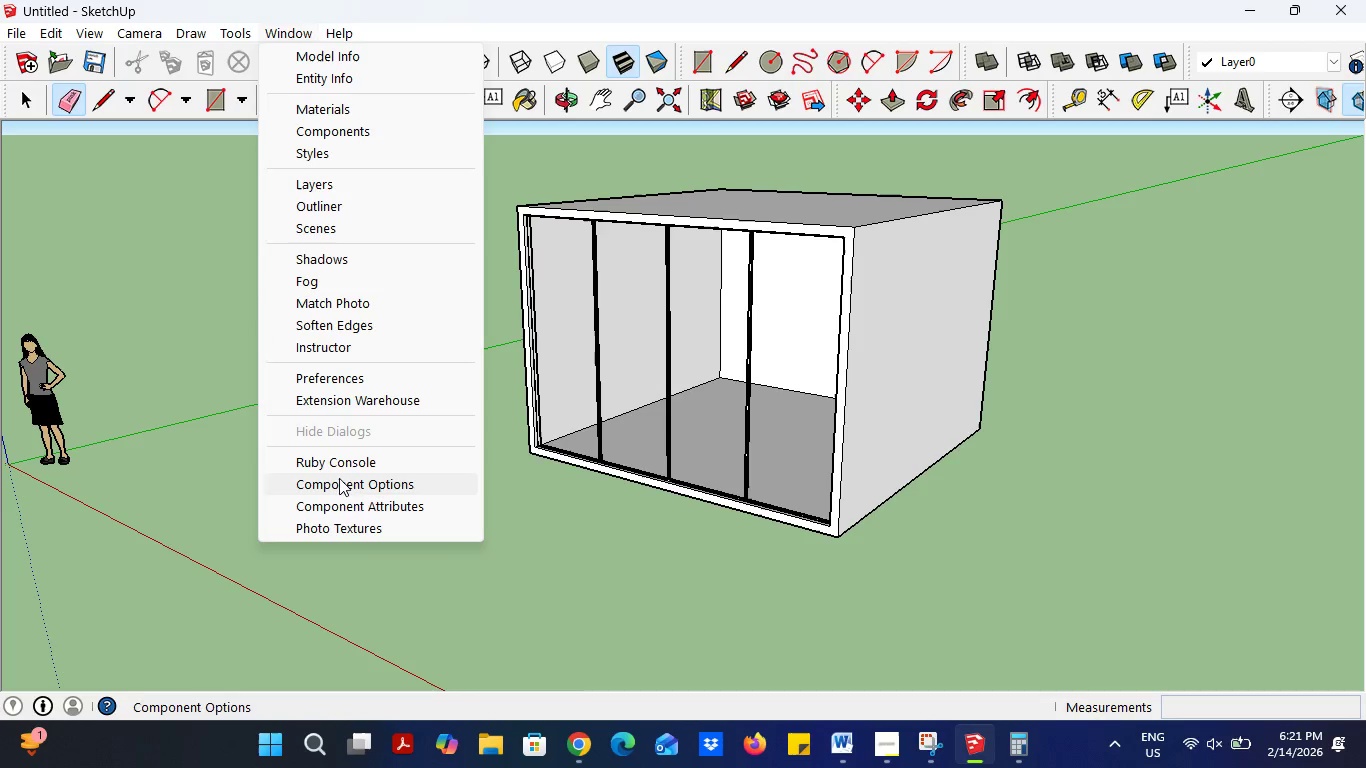 
left_click([354, 404])
 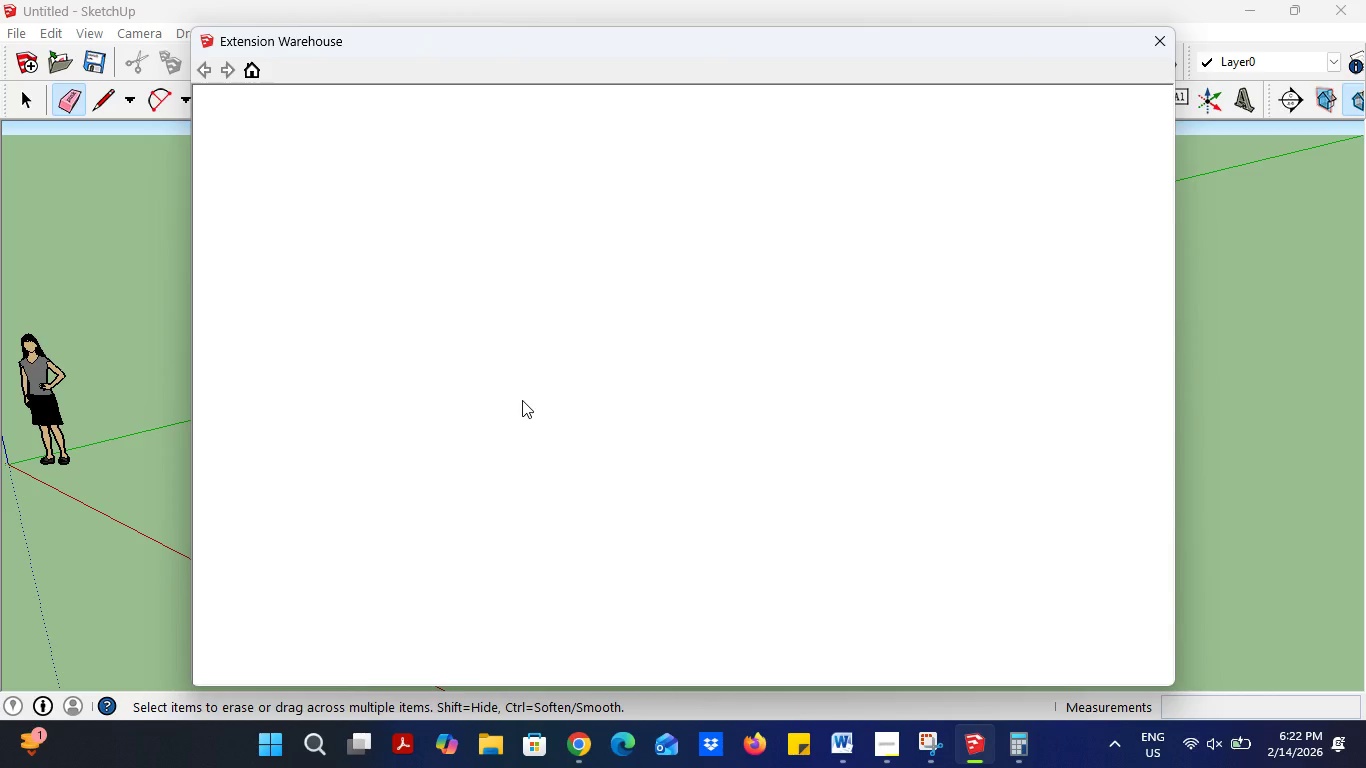 
wait(15.67)
 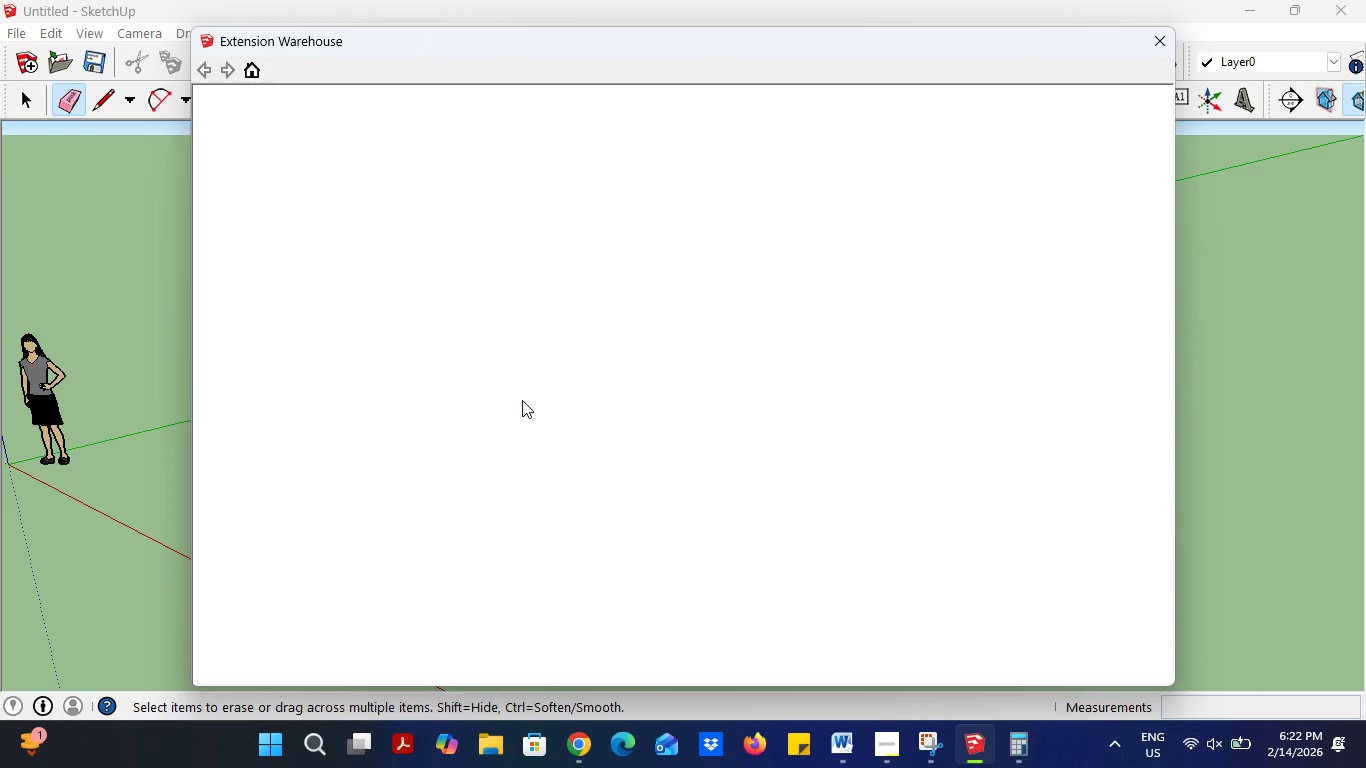 
left_click_drag(start_coordinate=[356, 42], to_coordinate=[525, 147])
 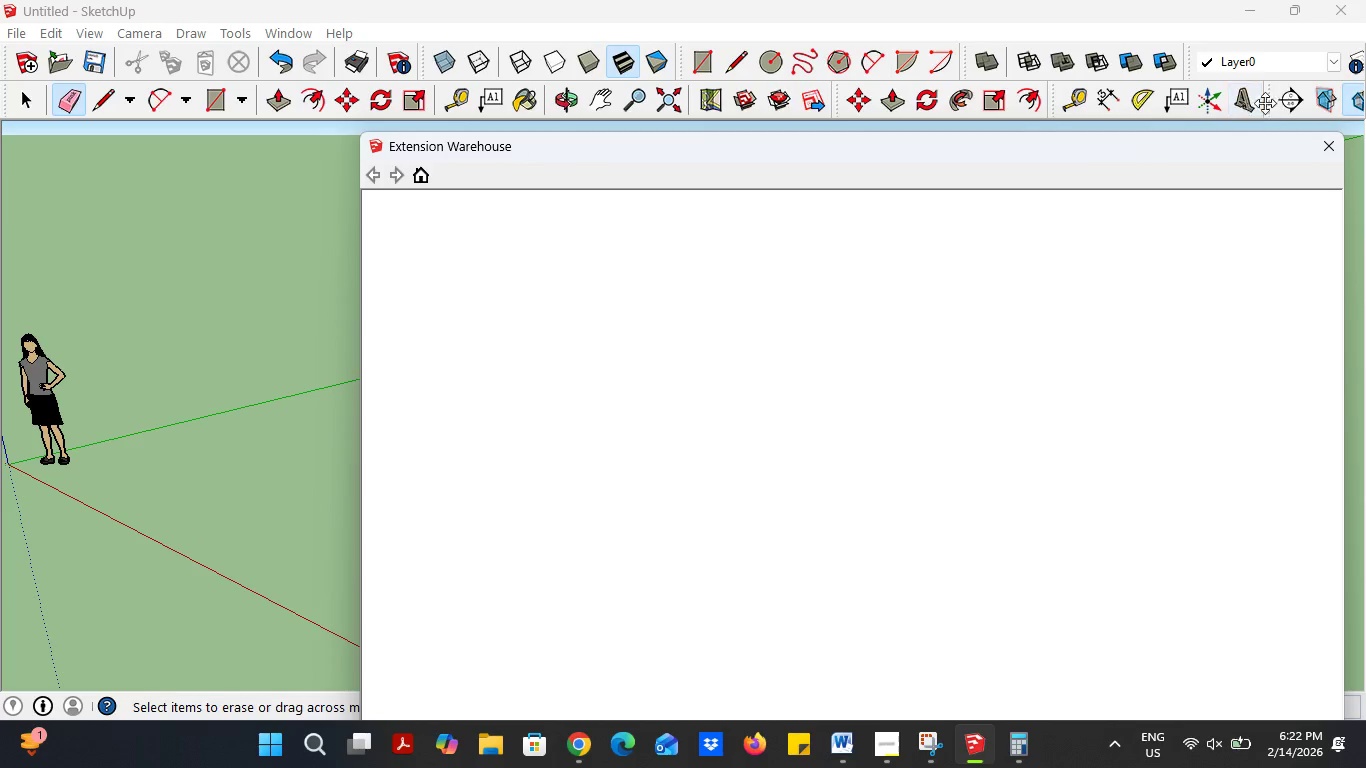 
wait(6.11)
 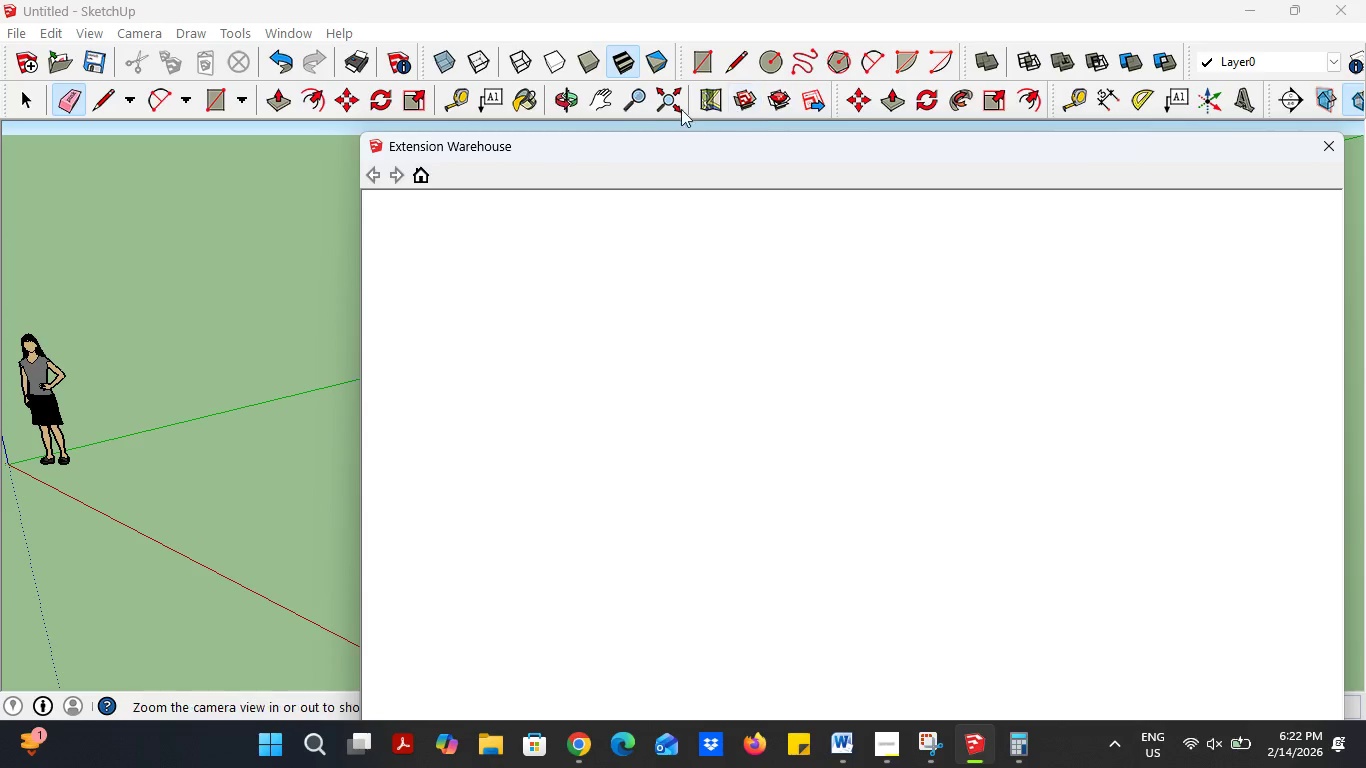 
left_click_drag(start_coordinate=[1049, 139], to_coordinate=[876, 178])
 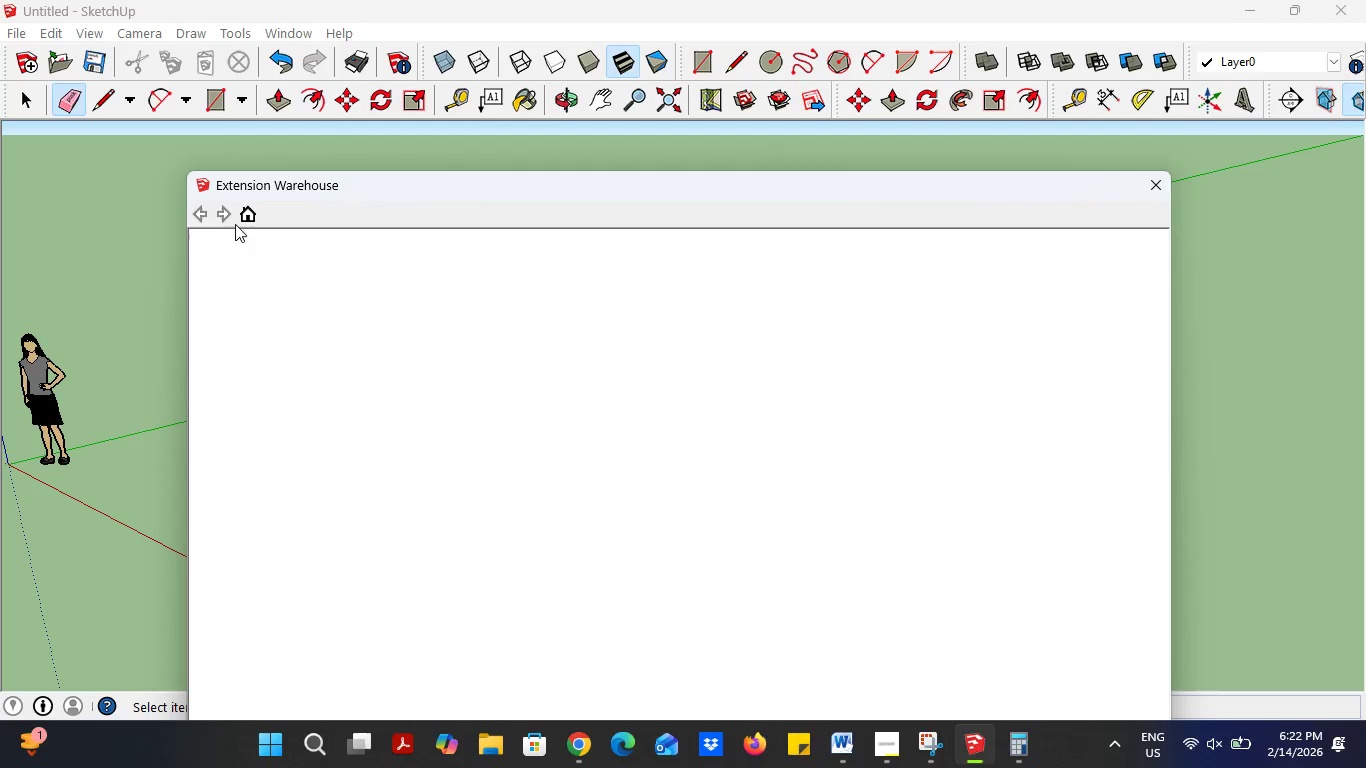 
double_click([241, 221])
 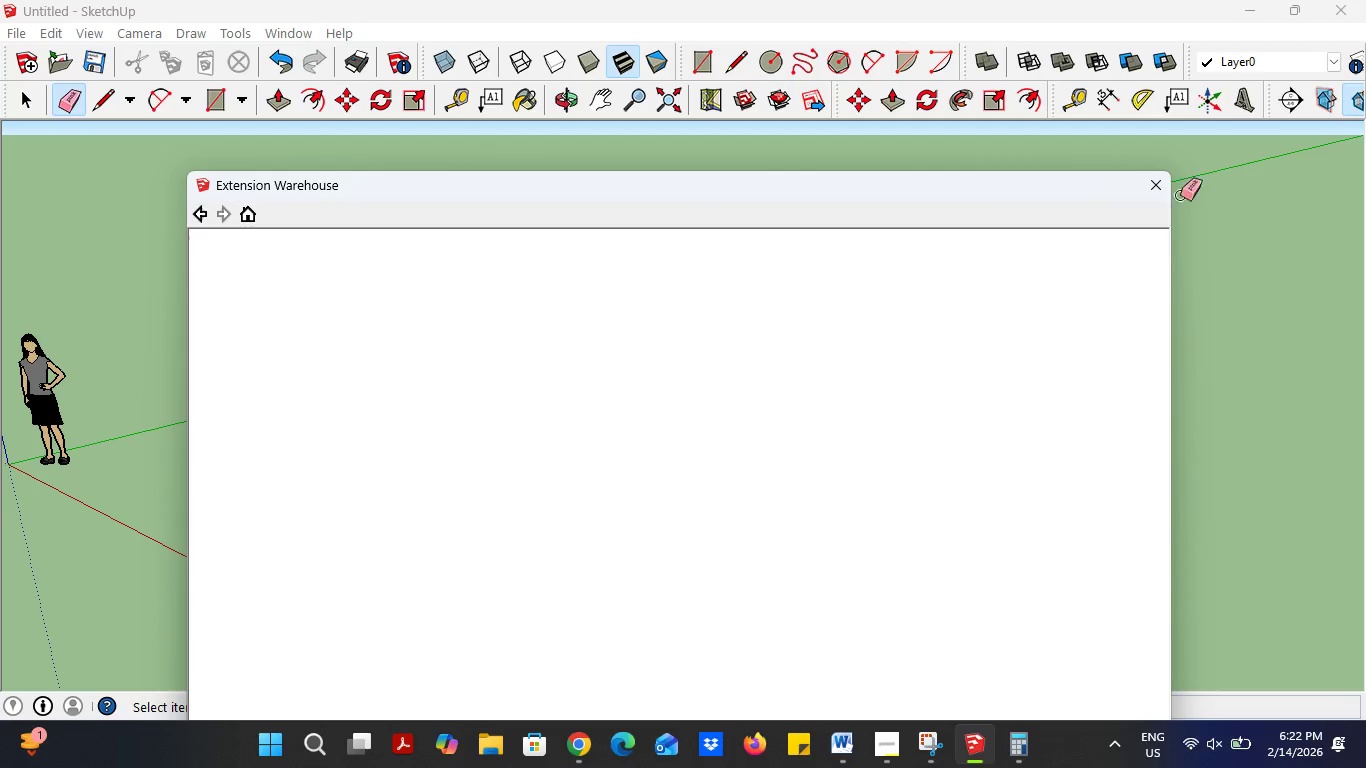 
left_click([1168, 193])
 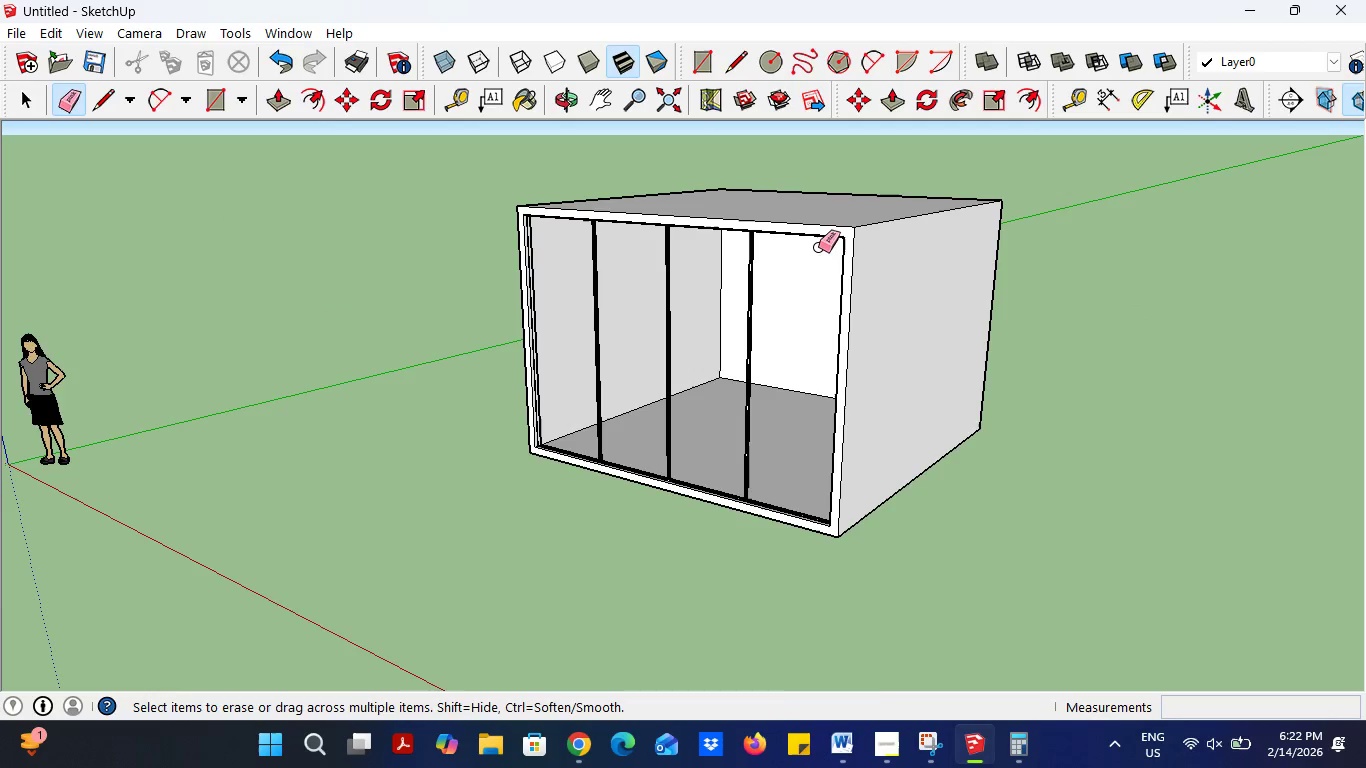 
scroll: coordinate [814, 247], scroll_direction: up, amount: 5.0
 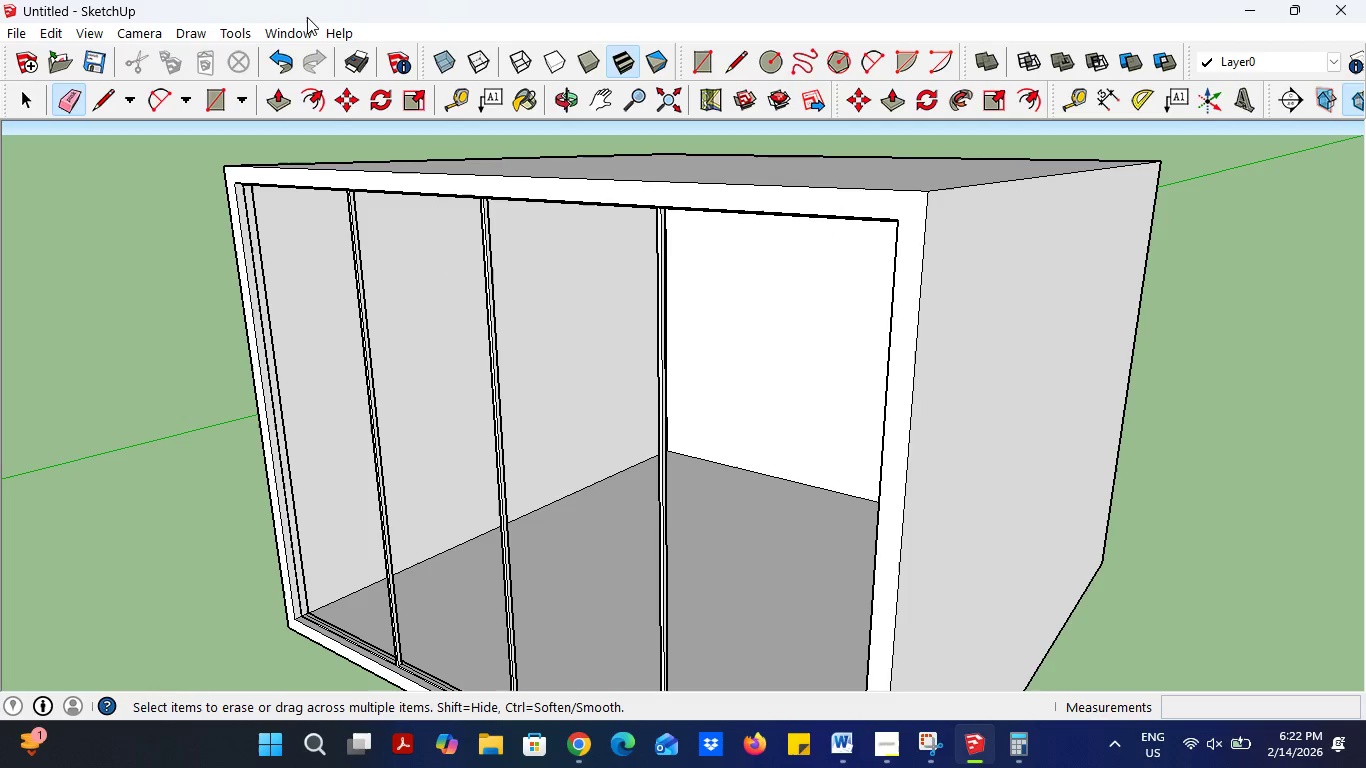 
left_click([297, 30])
 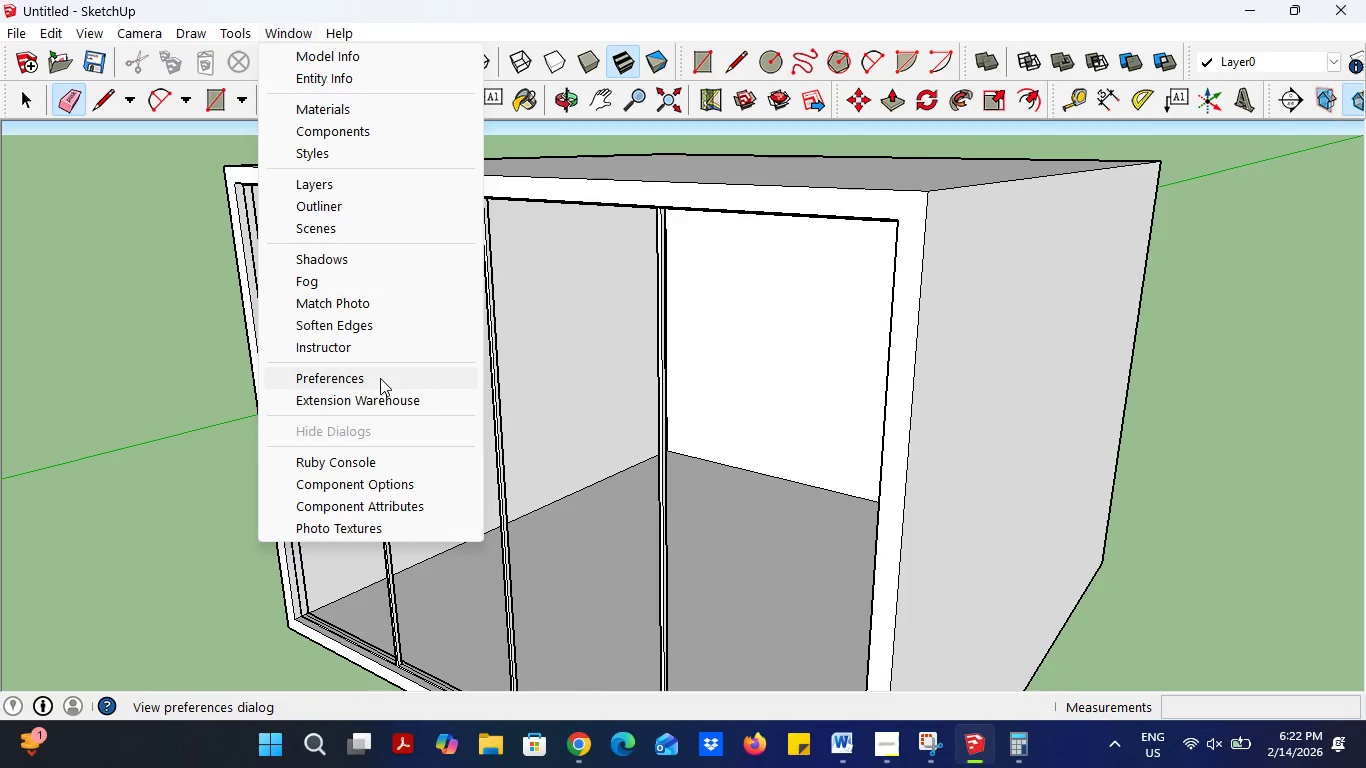 
wait(8.06)
 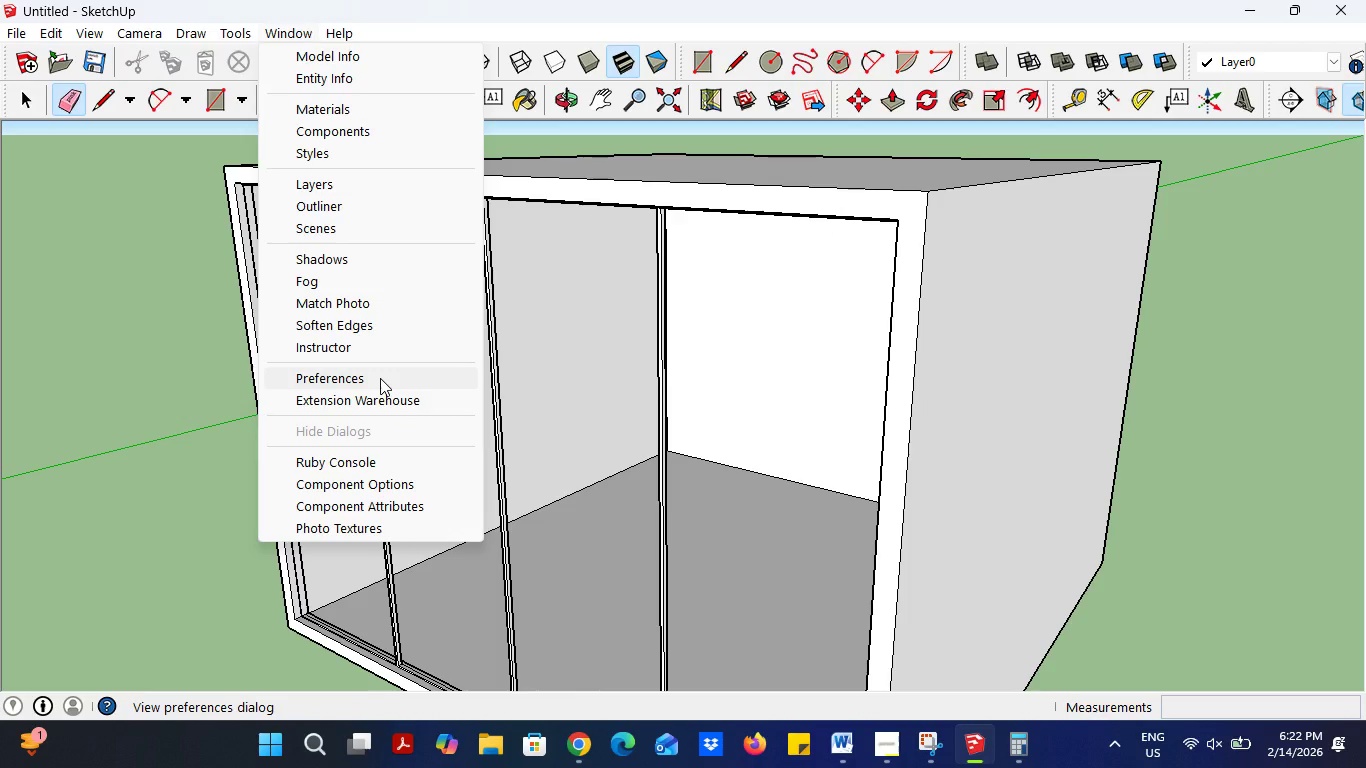 
left_click([299, 108])
 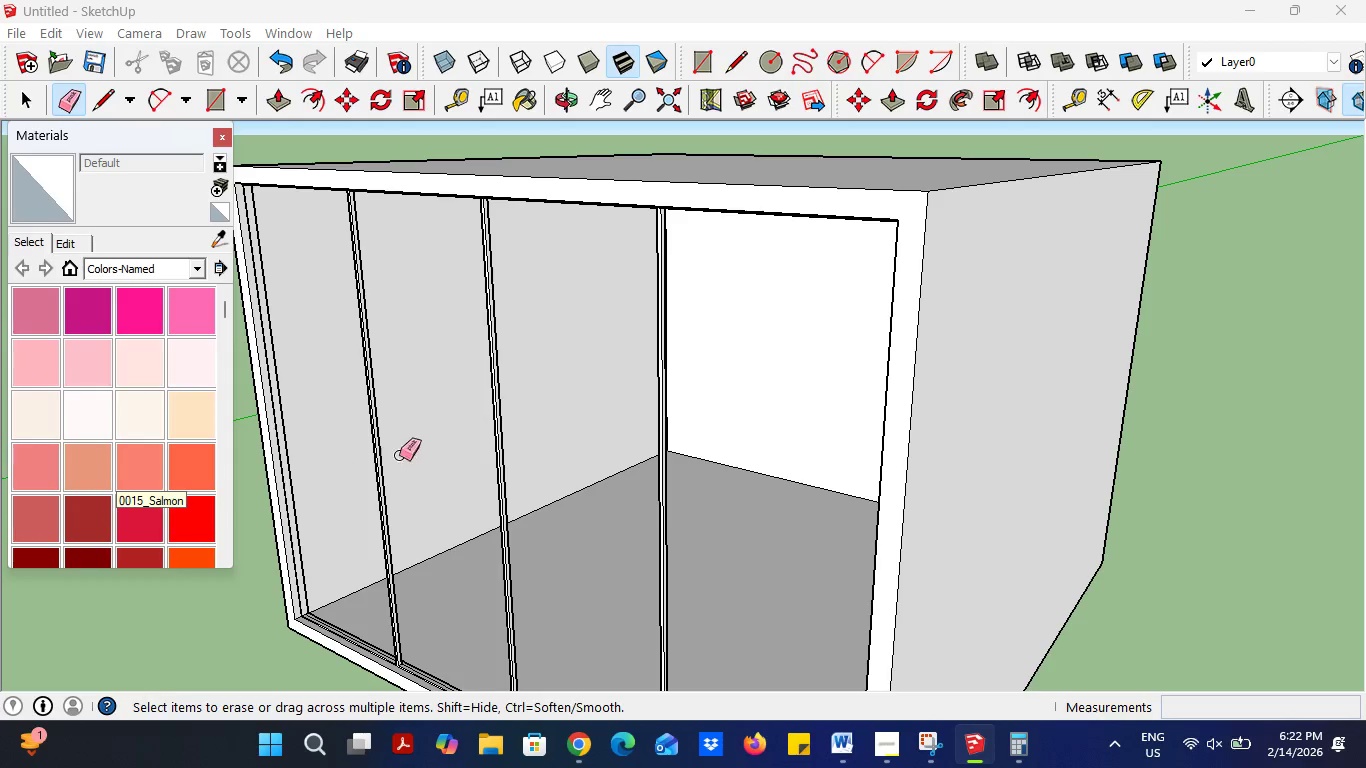 
scroll: coordinate [483, 612], scroll_direction: none, amount: 0.0
 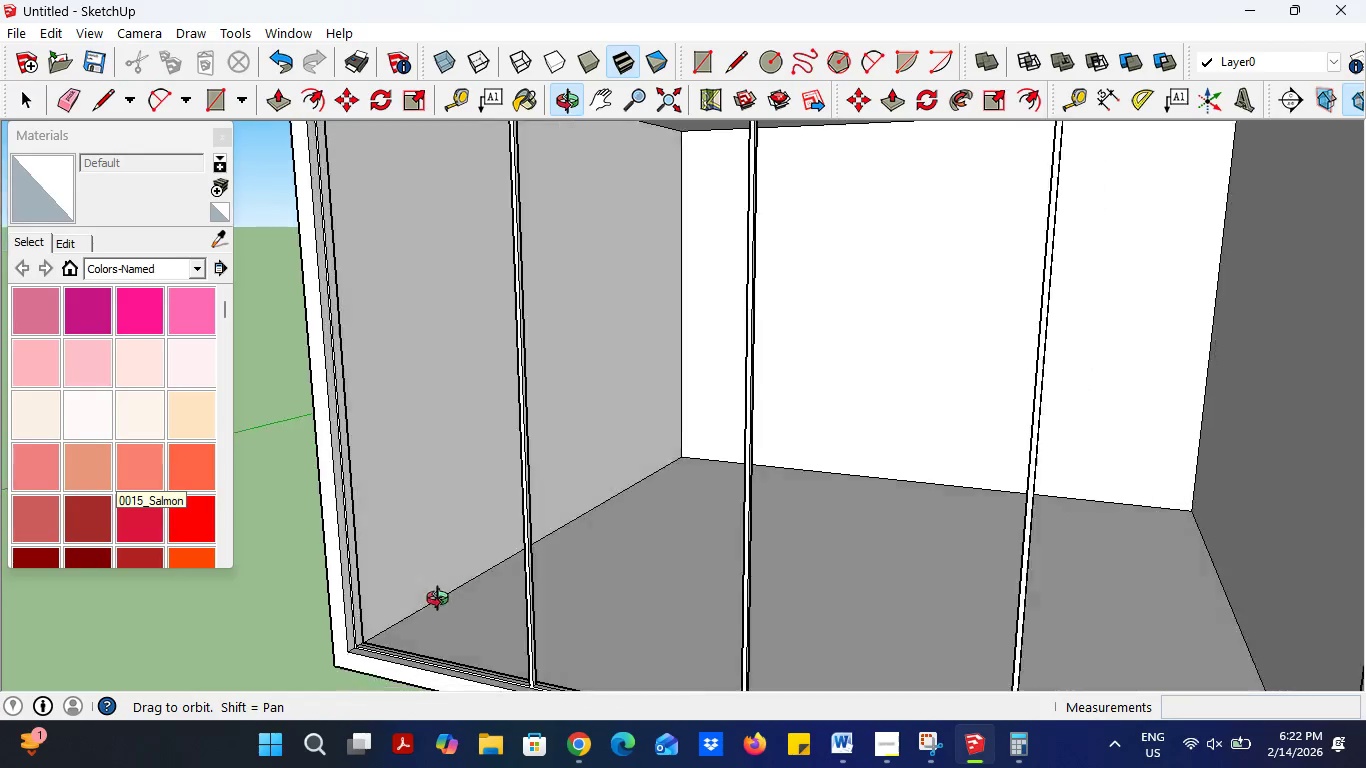 
scroll: coordinate [356, 632], scroll_direction: up, amount: 12.0
 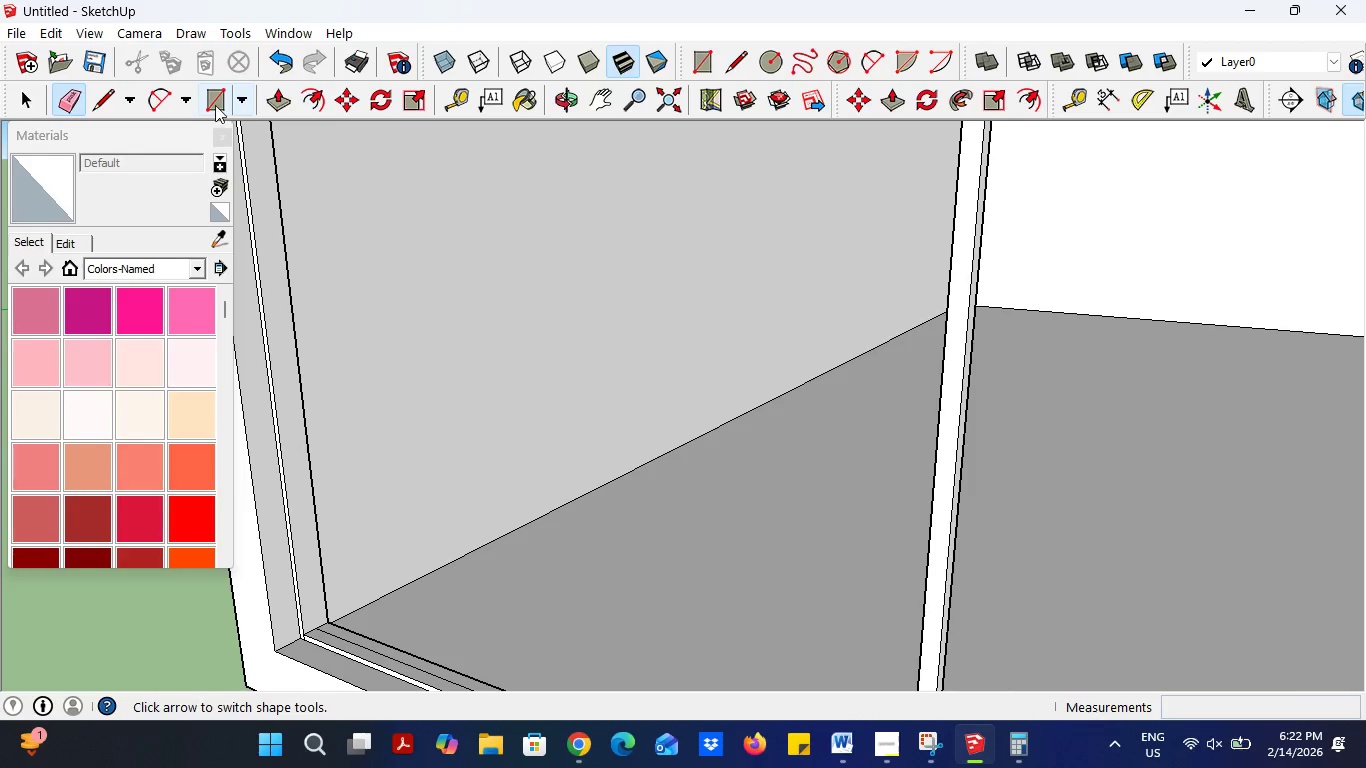 
left_click([215, 104])
 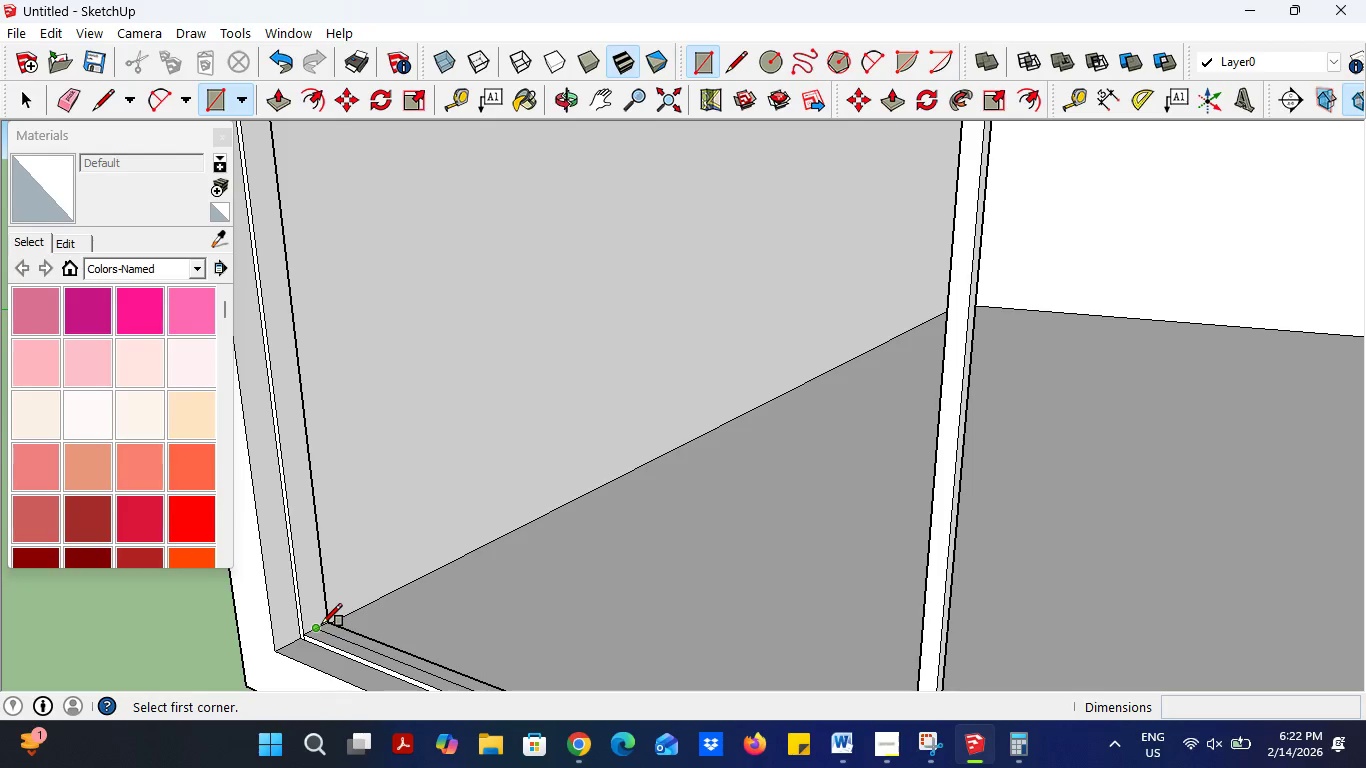 
left_click([320, 626])
 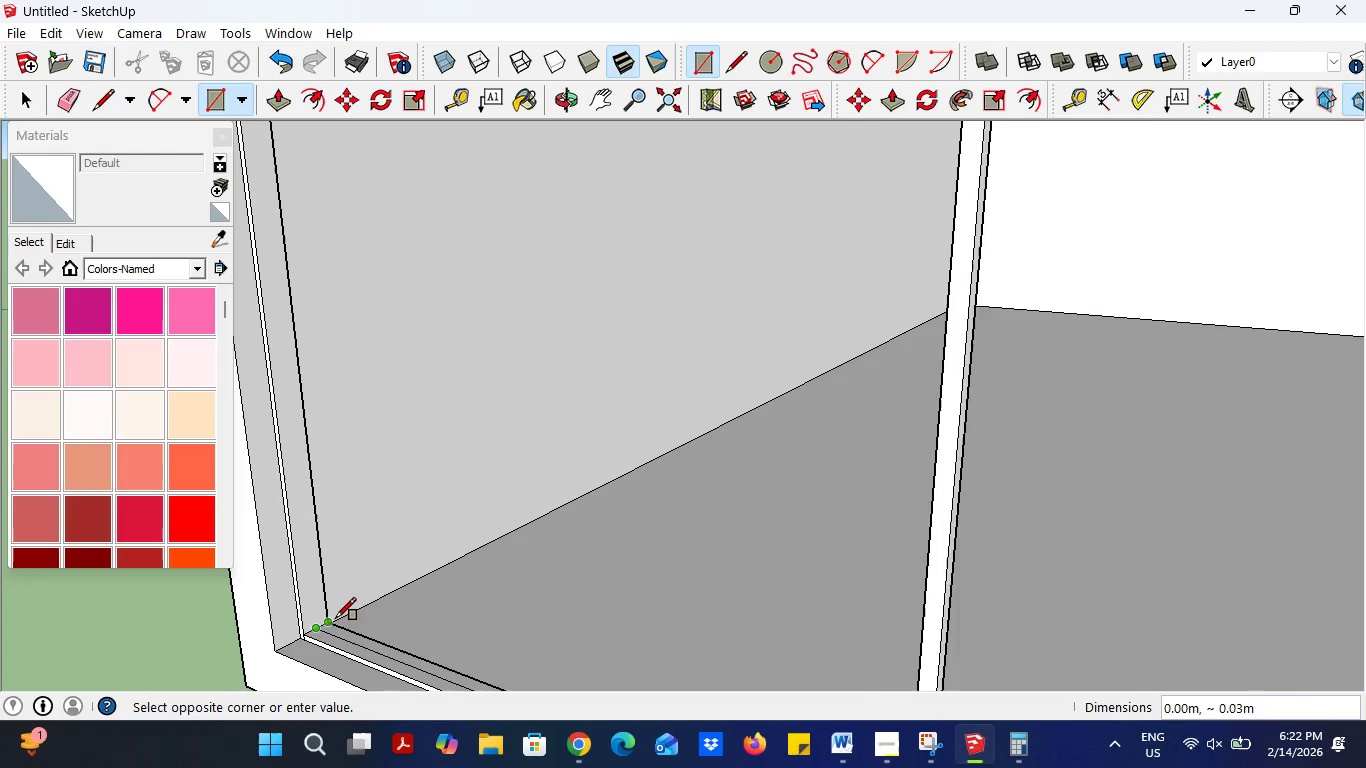 
scroll: coordinate [356, 615], scroll_direction: down, amount: 18.0
 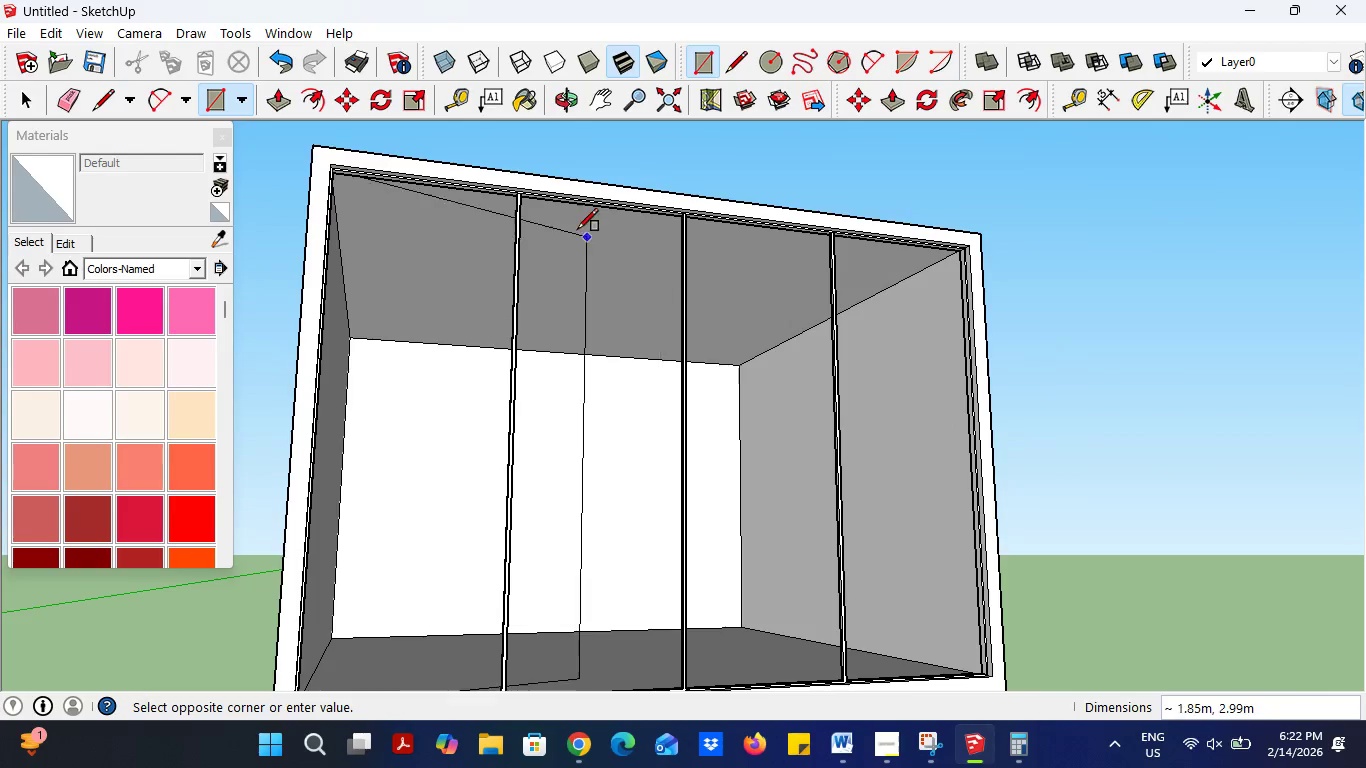 
scroll: coordinate [684, 195], scroll_direction: up, amount: 20.0
 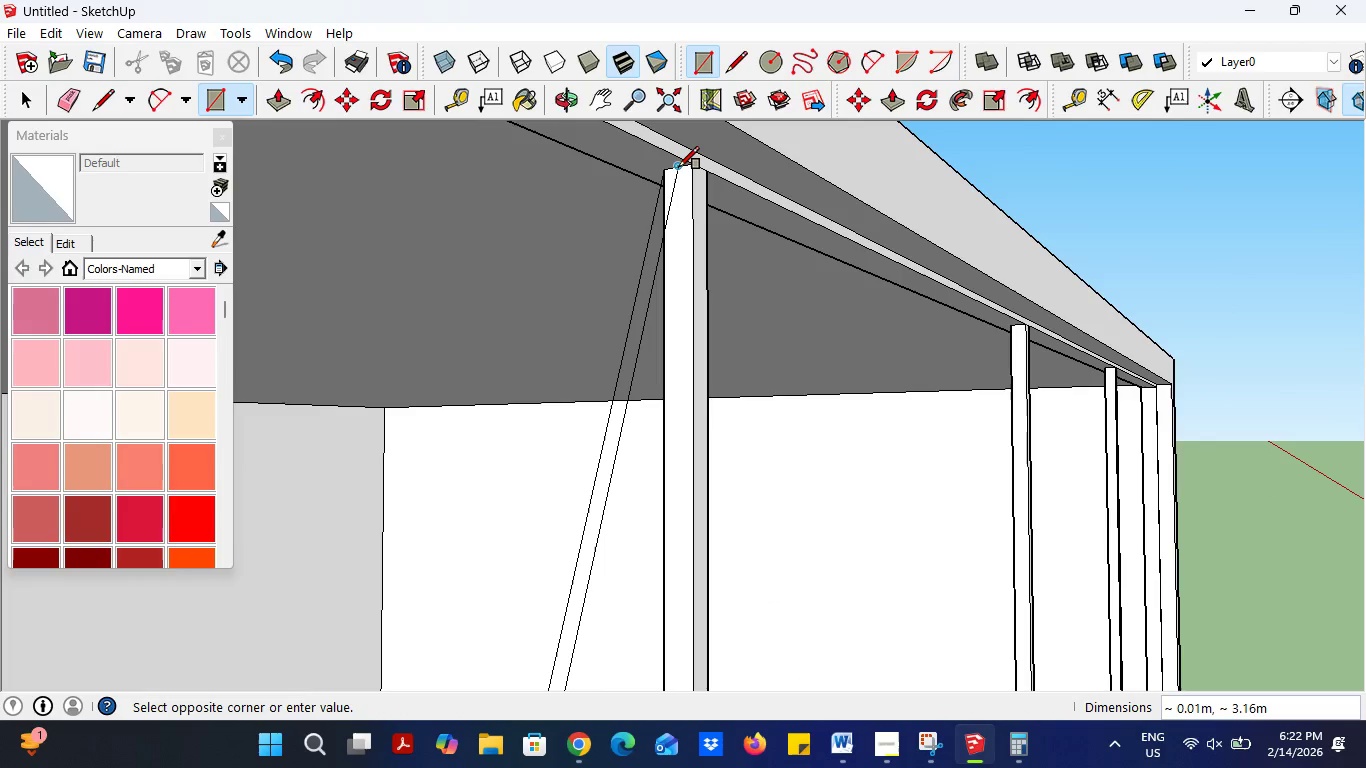 
scroll: coordinate [677, 189], scroll_direction: down, amount: 23.0
 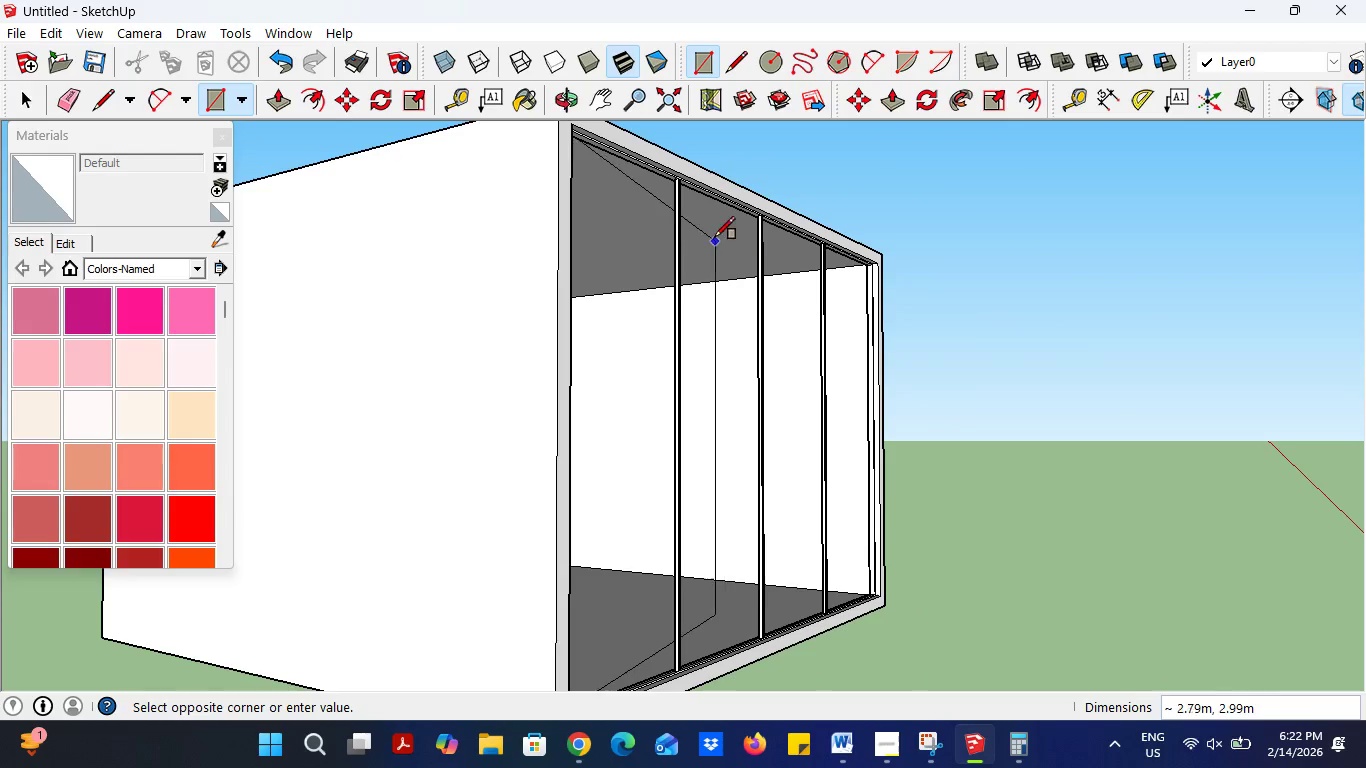 
scroll: coordinate [681, 176], scroll_direction: up, amount: 20.0
 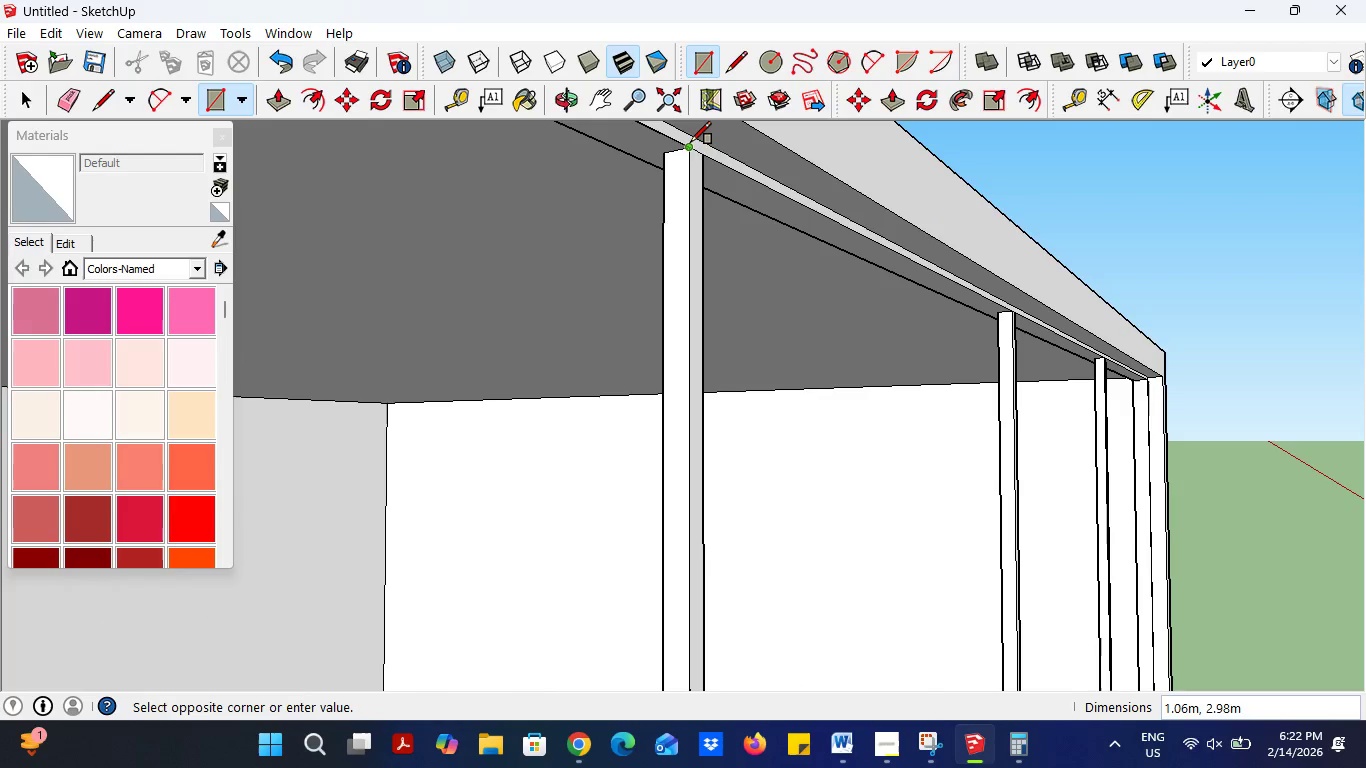 
left_click([689, 144])
 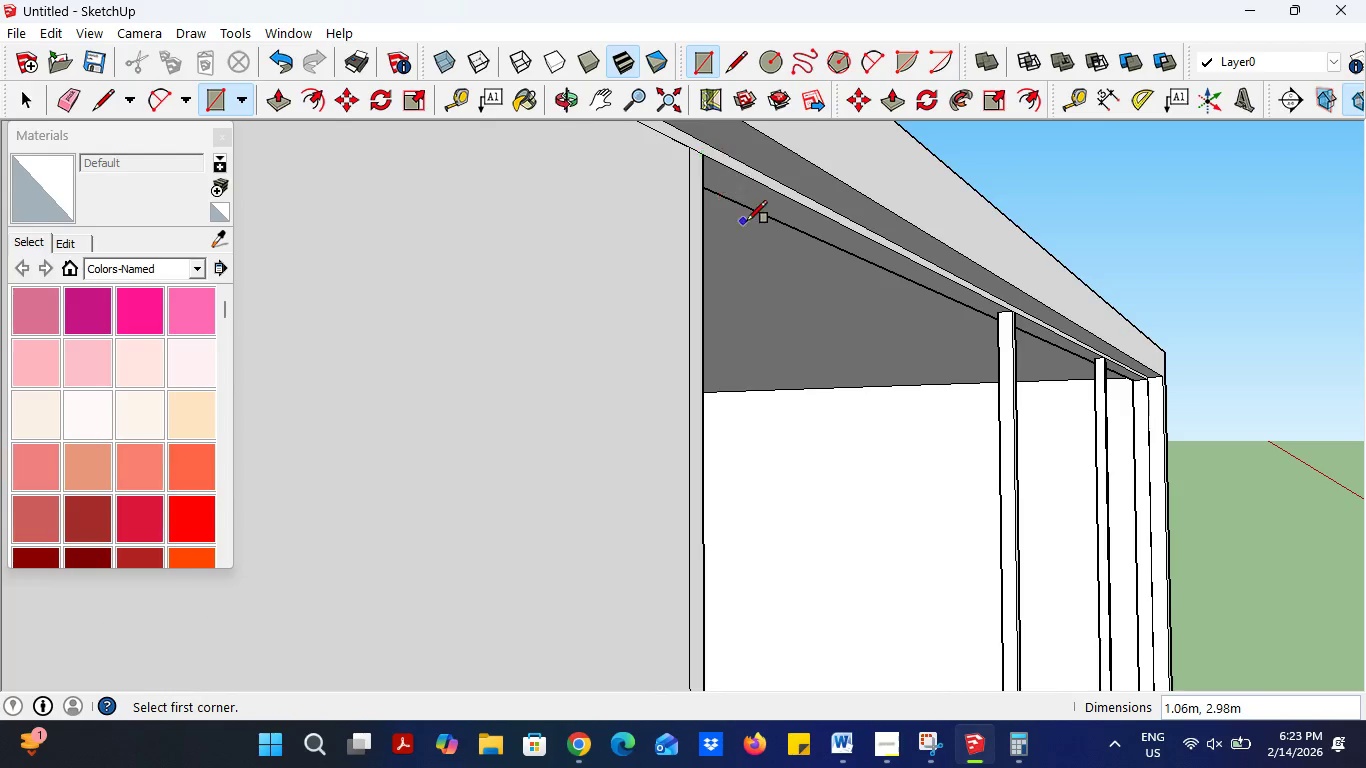 
scroll: coordinate [808, 320], scroll_direction: down, amount: 17.0
 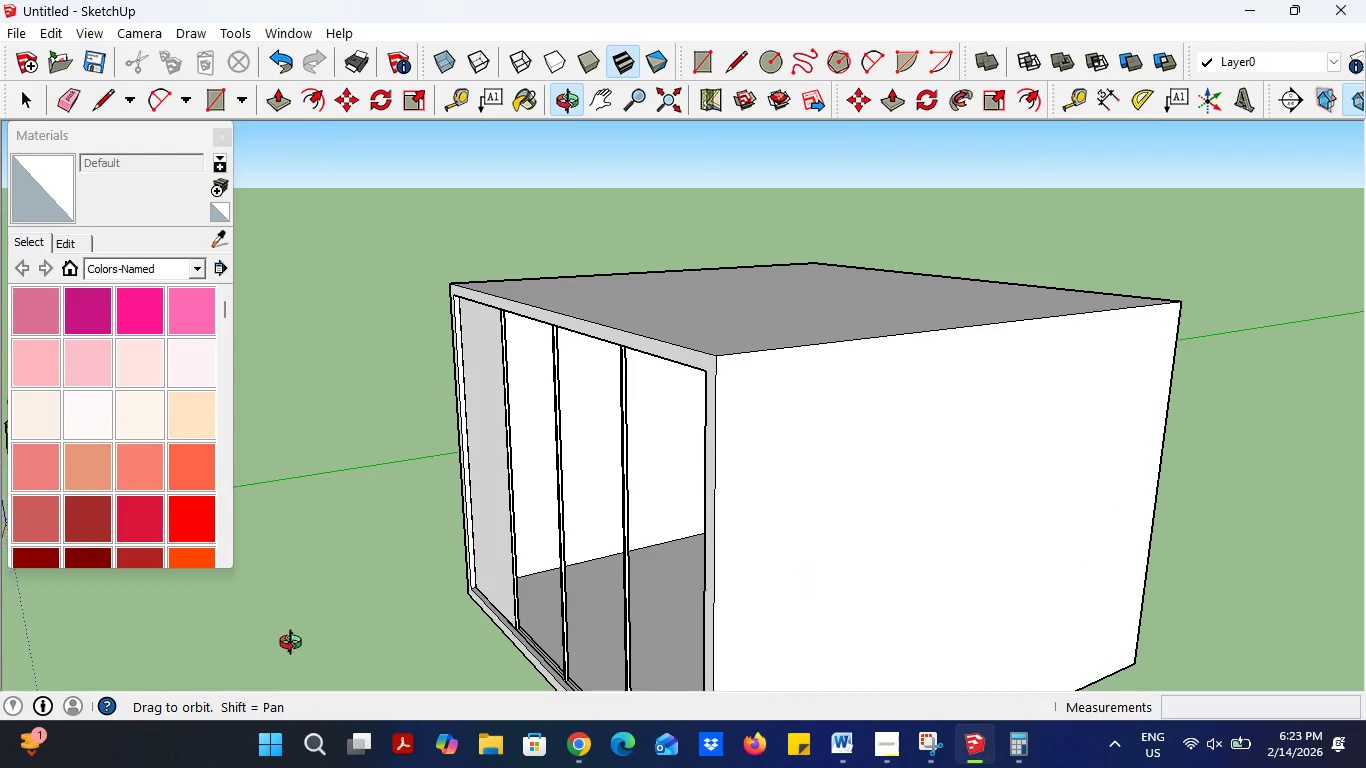 
scroll: coordinate [493, 448], scroll_direction: up, amount: 24.0
 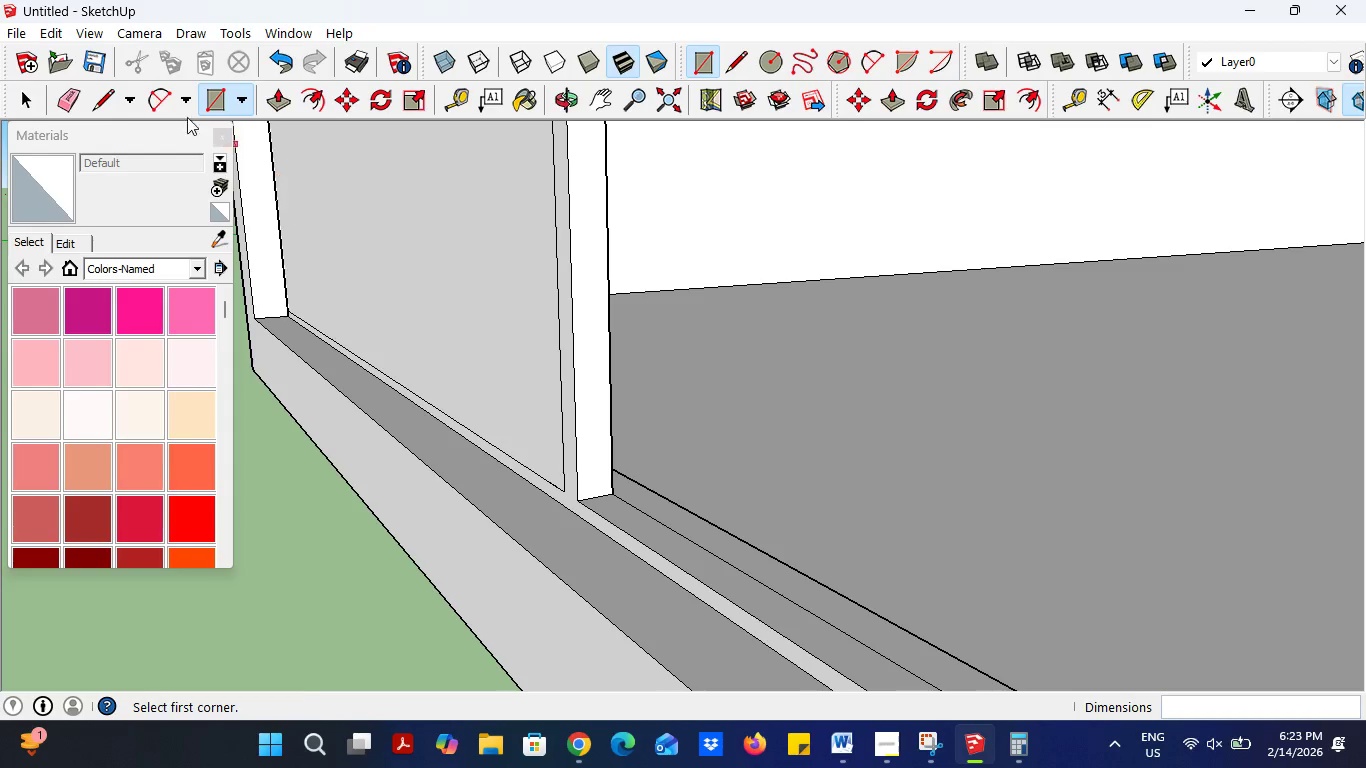 
left_click([29, 106])
 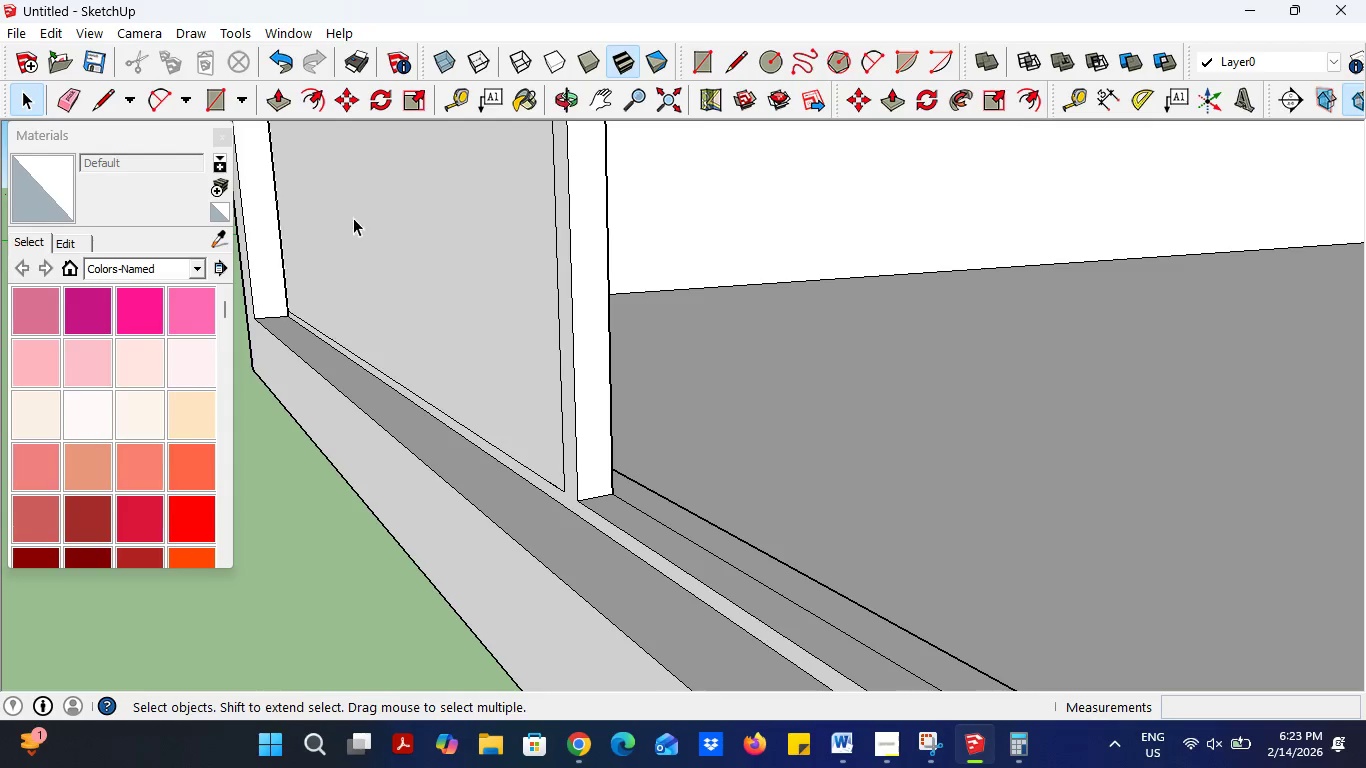 
left_click([356, 218])
 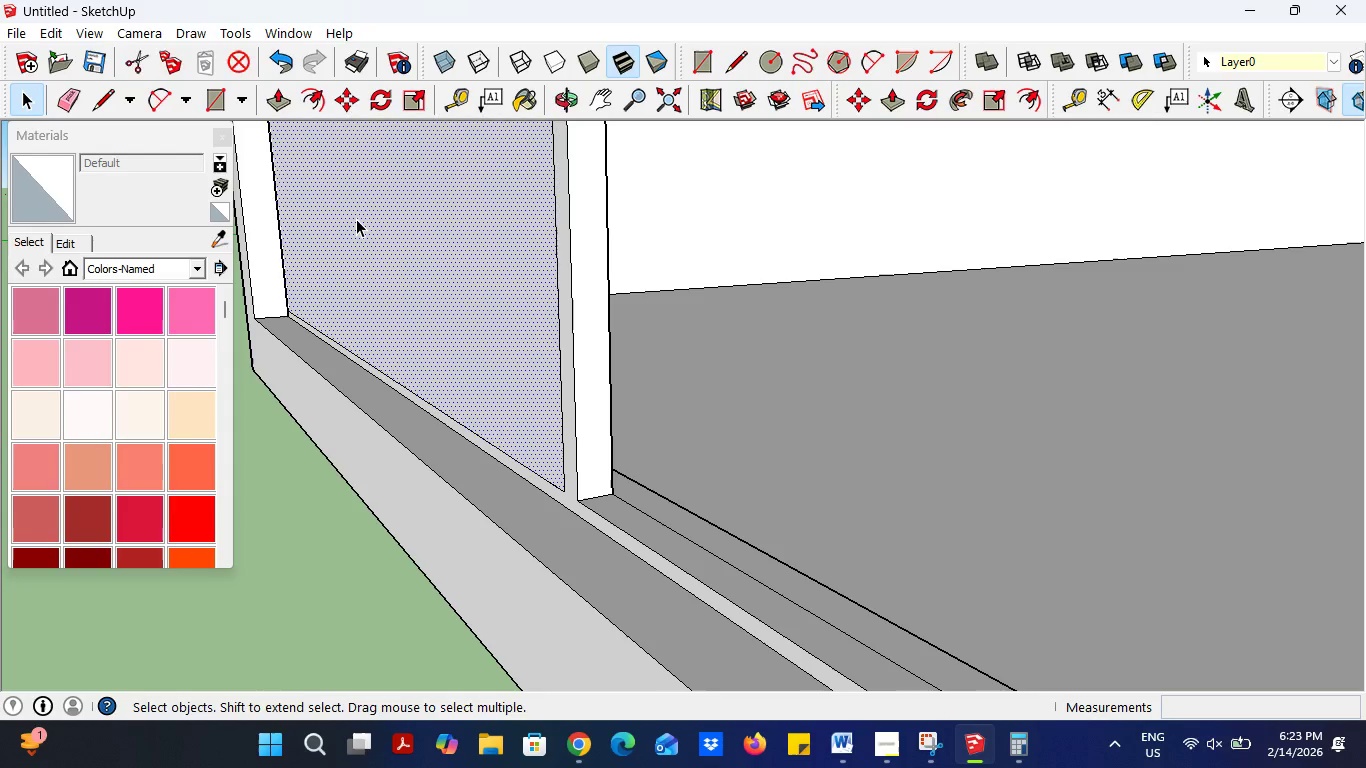 
key(Delete)
 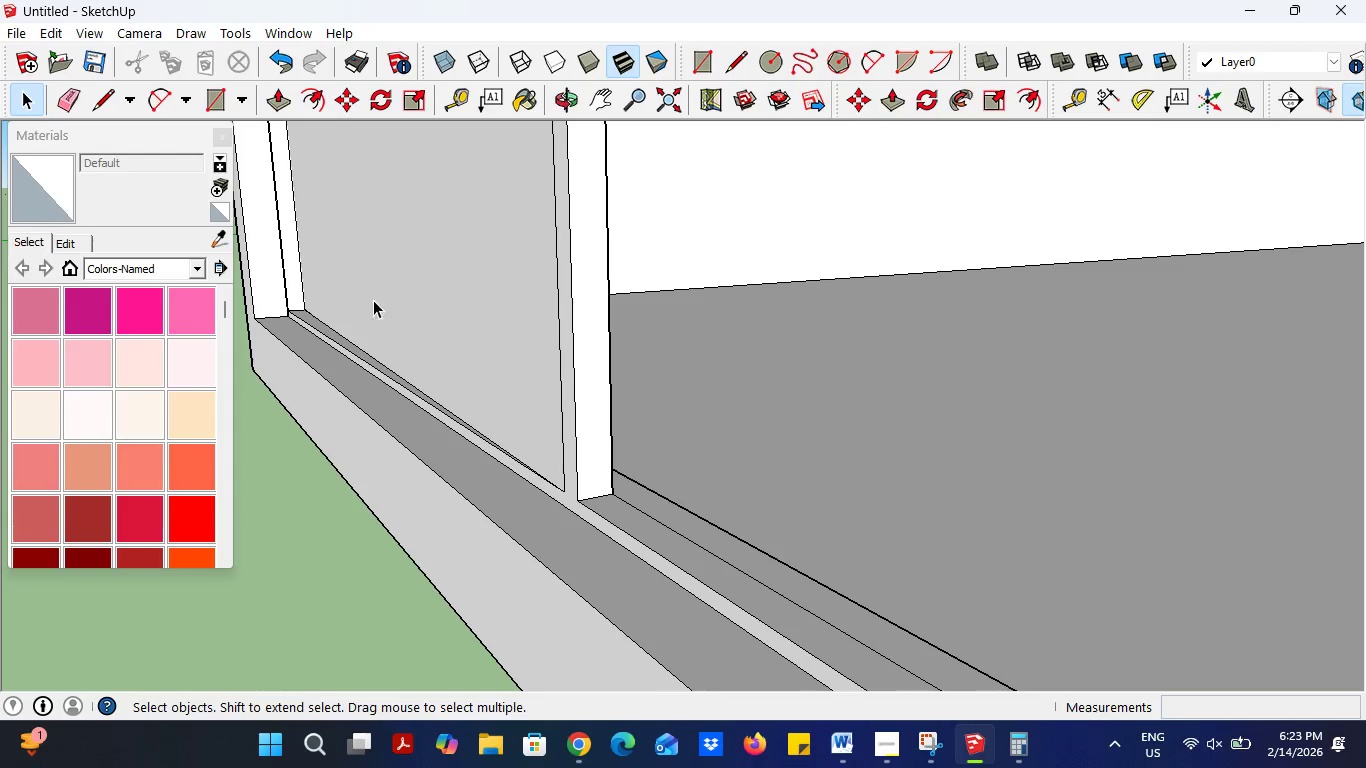 
left_click([397, 305])
 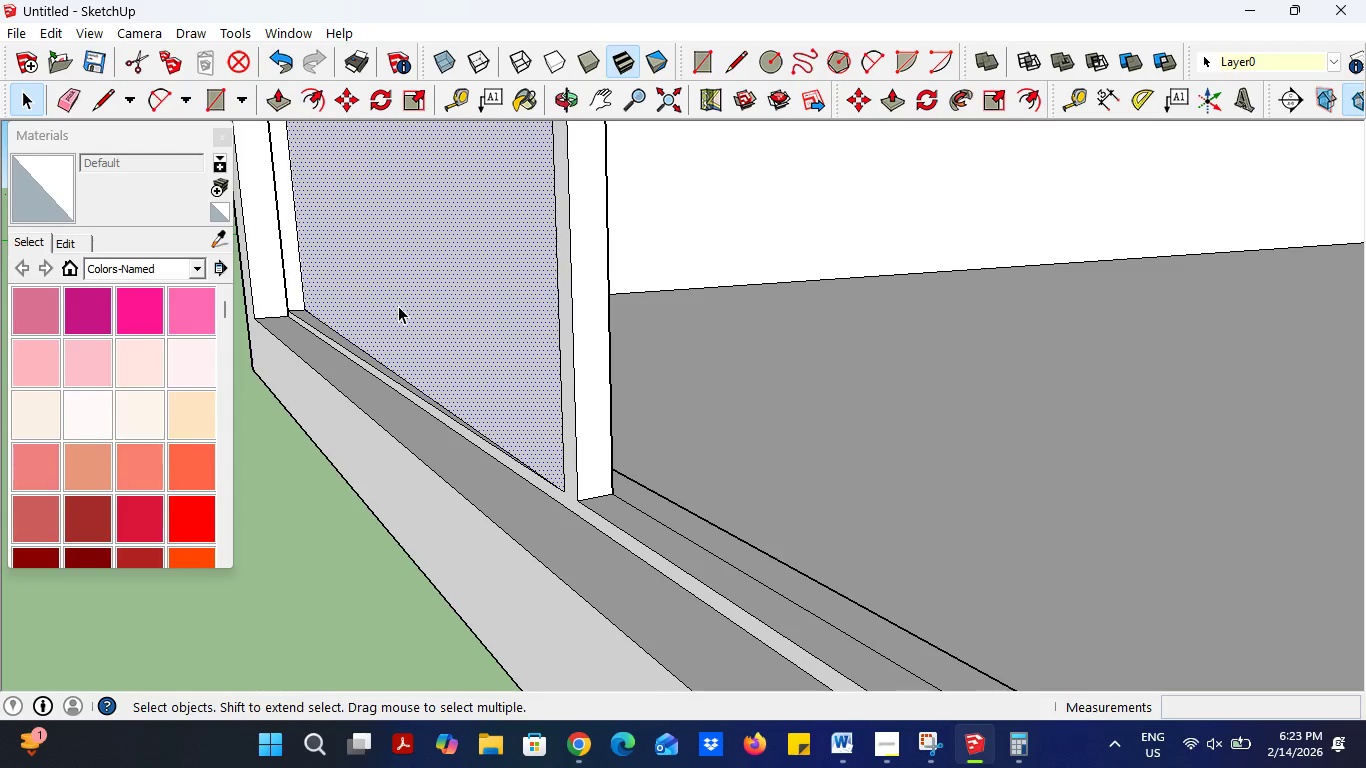 
key(Delete)
 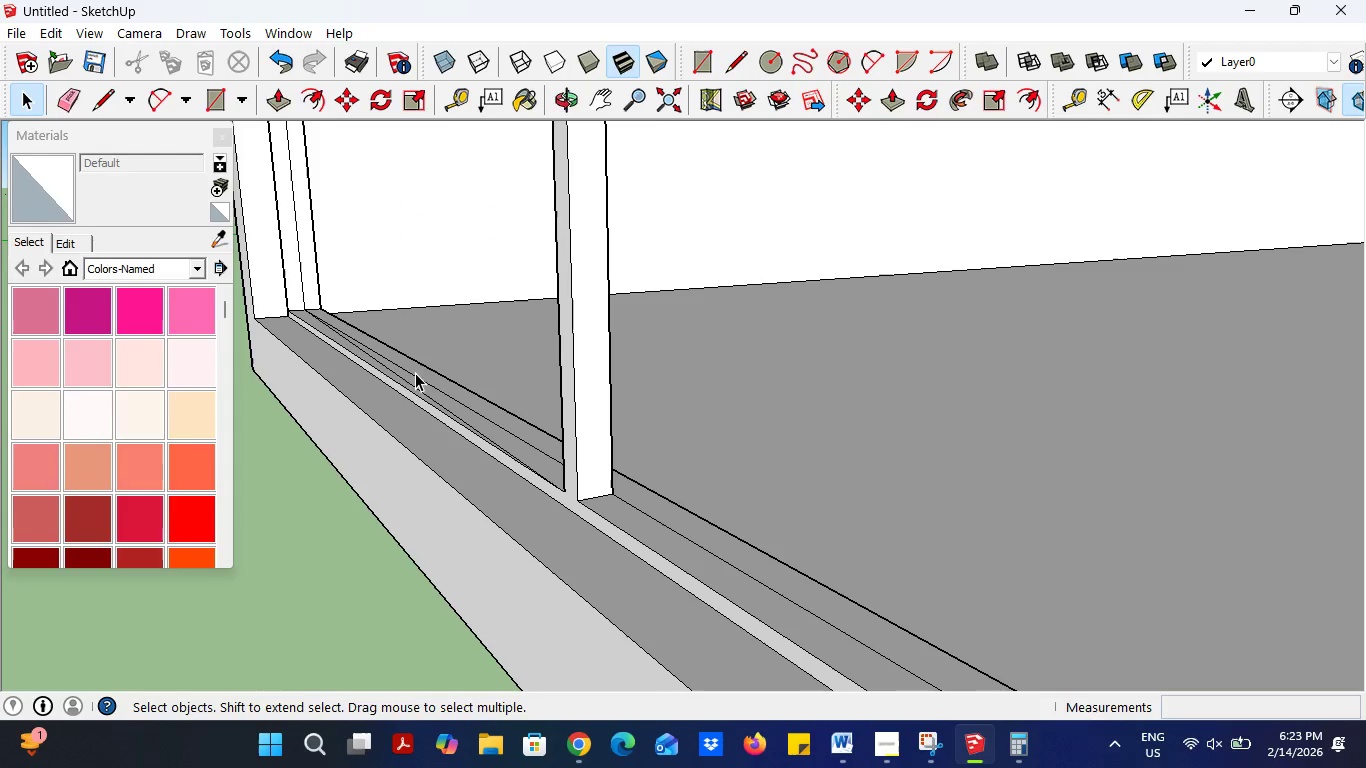 
scroll: coordinate [361, 372], scroll_direction: up, amount: 5.0
 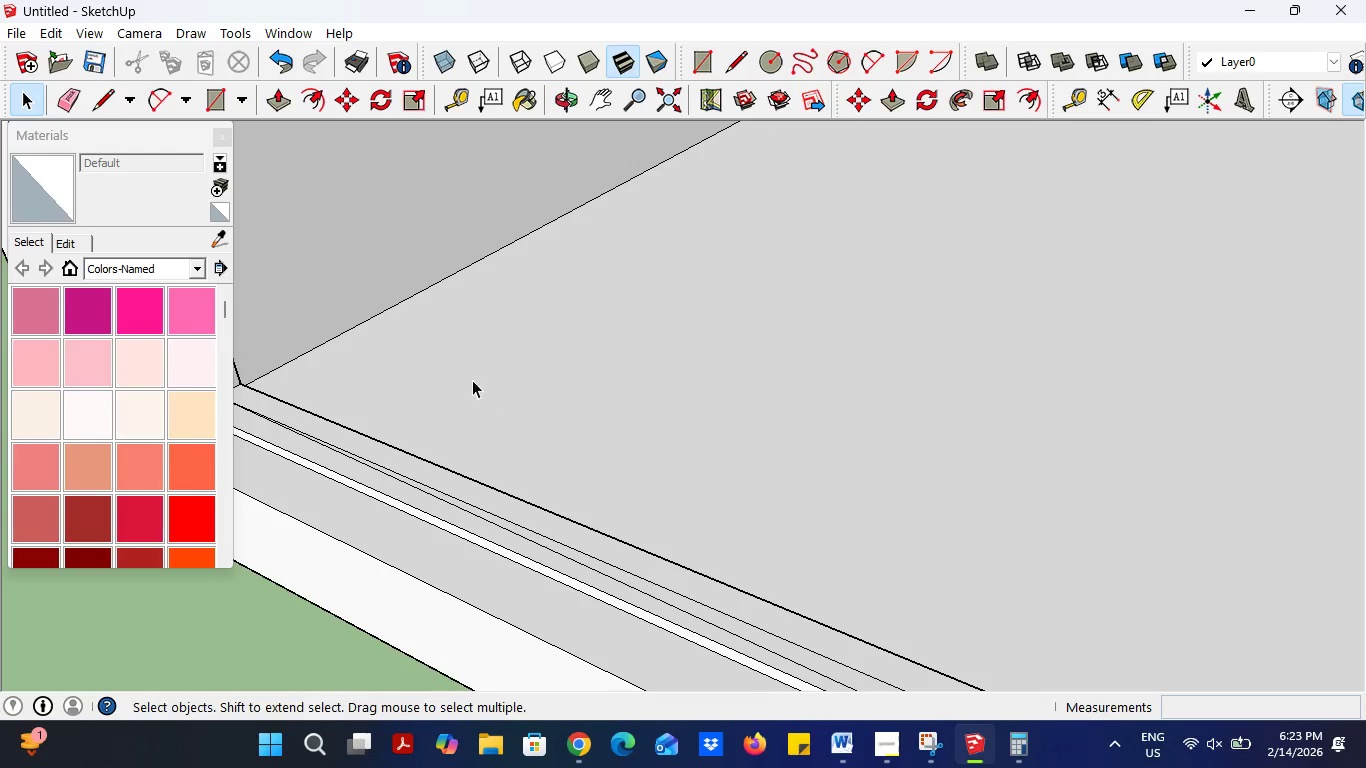 
key(Control+Z)
 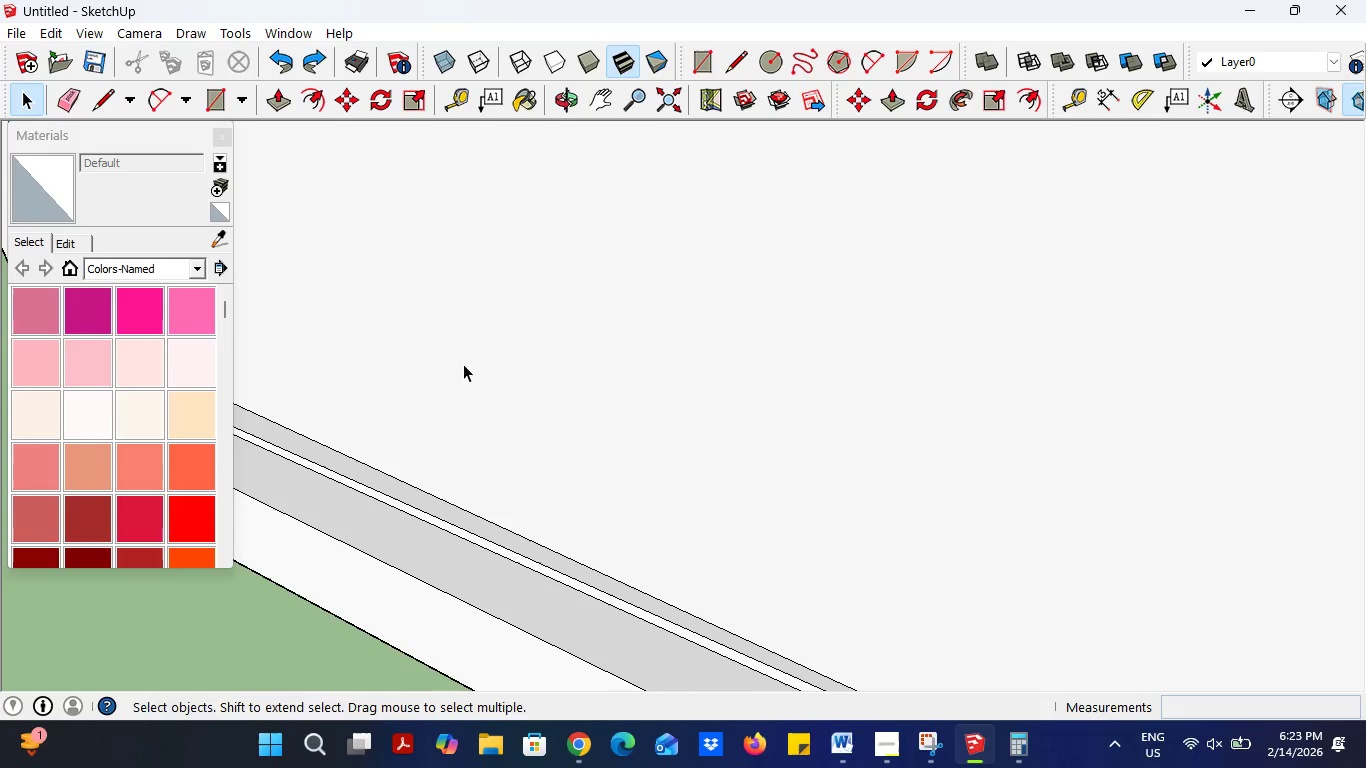 
key(Control+ControlLeft)
 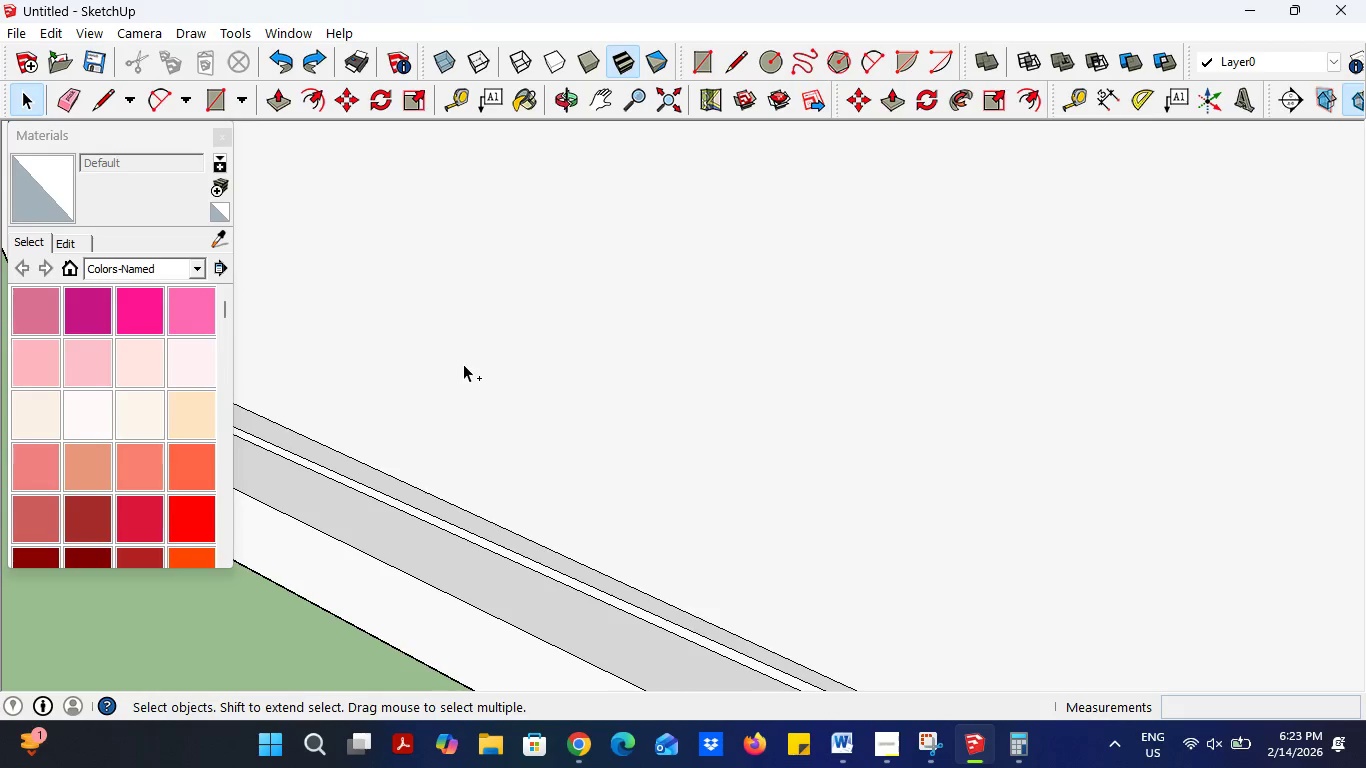 
key(Control+Z)
 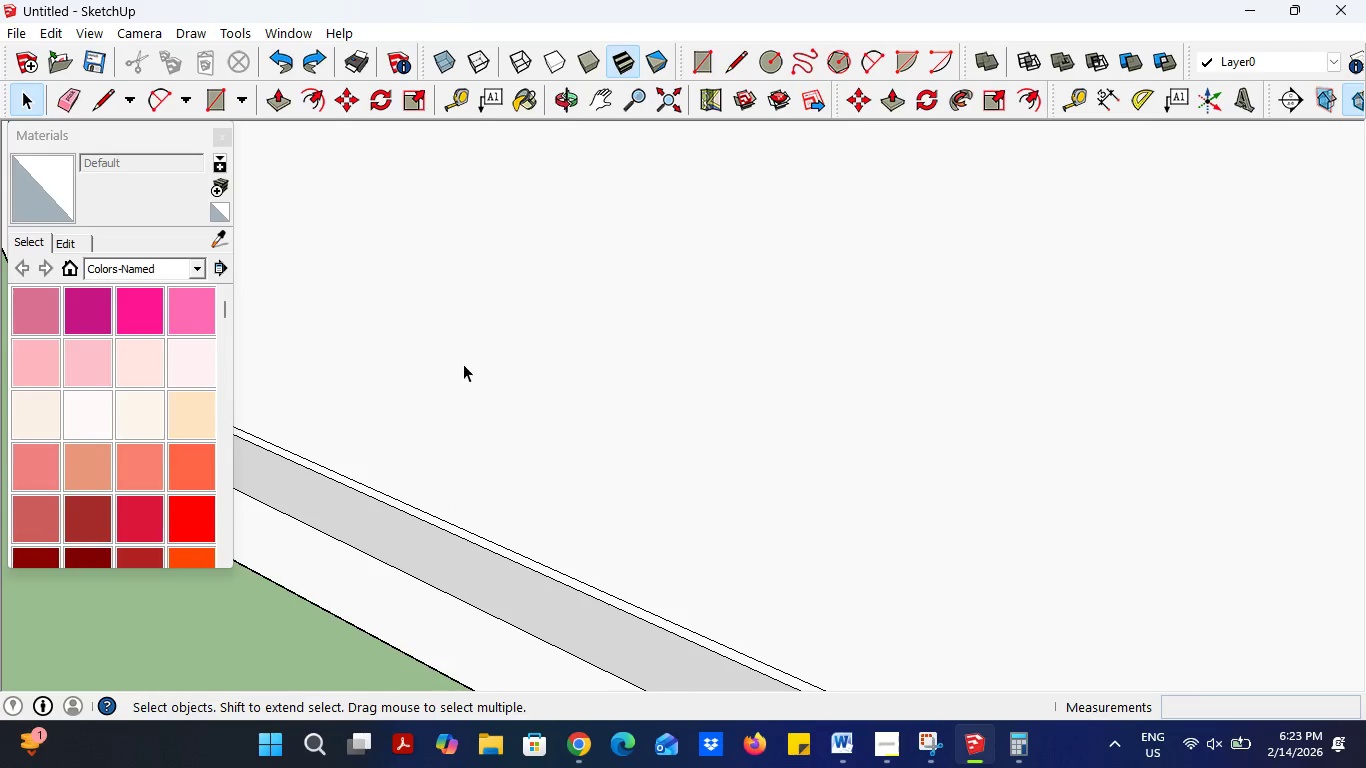 
key(Control+ControlLeft)
 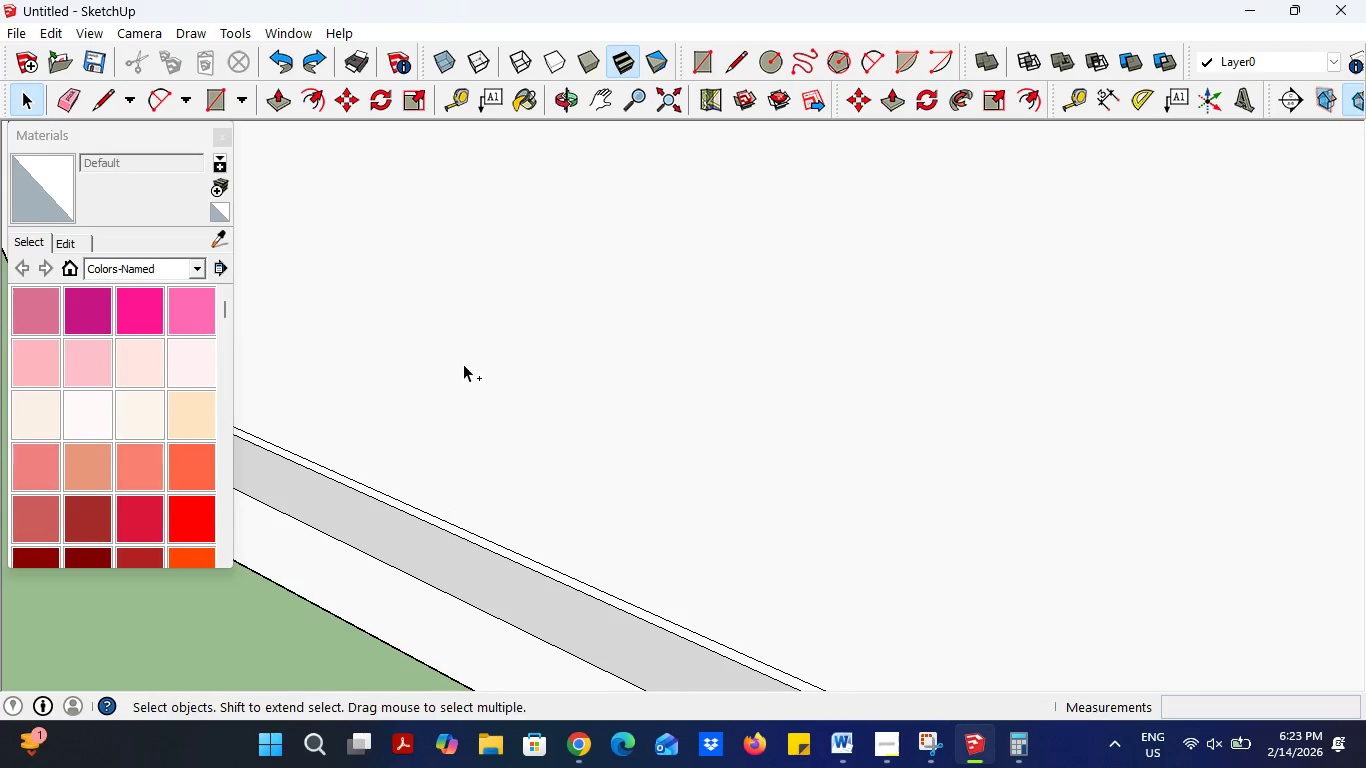 
key(Control+Z)
 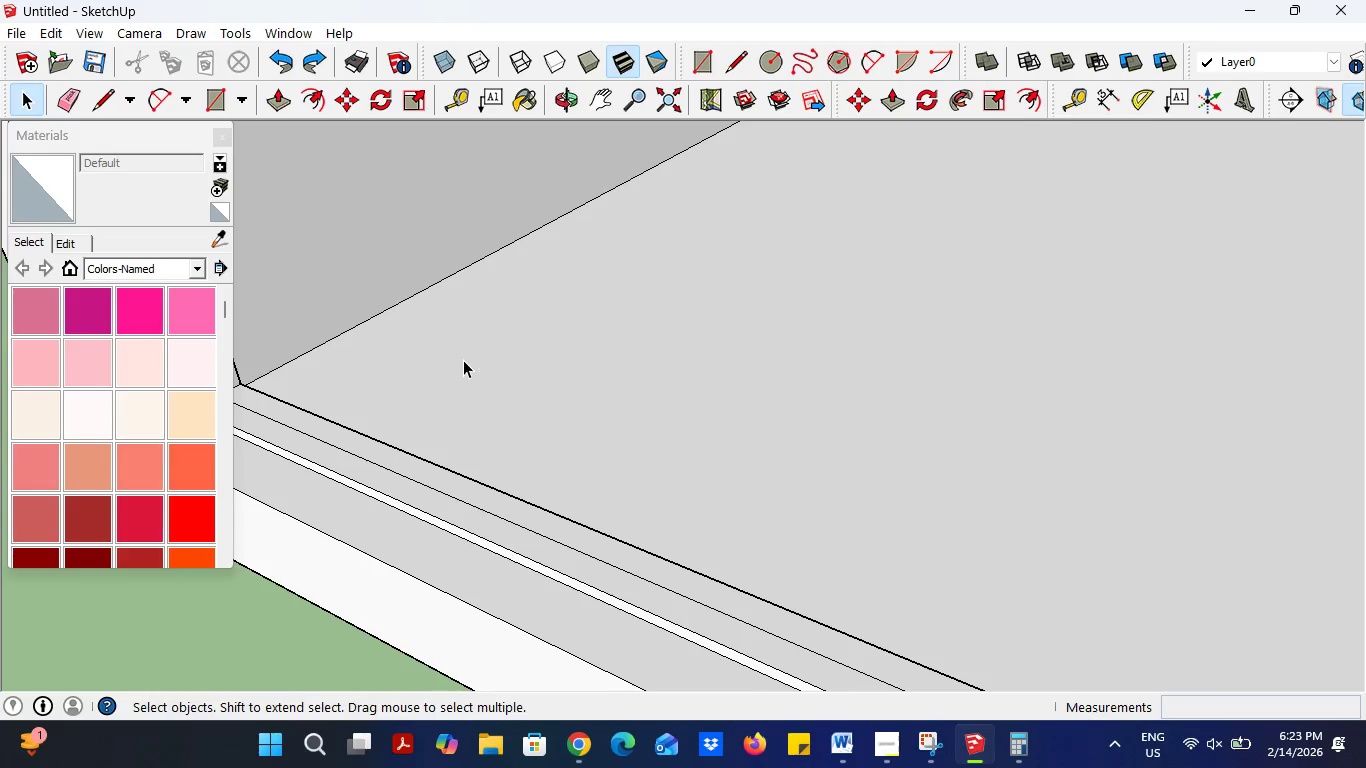 
key(Control+ControlLeft)
 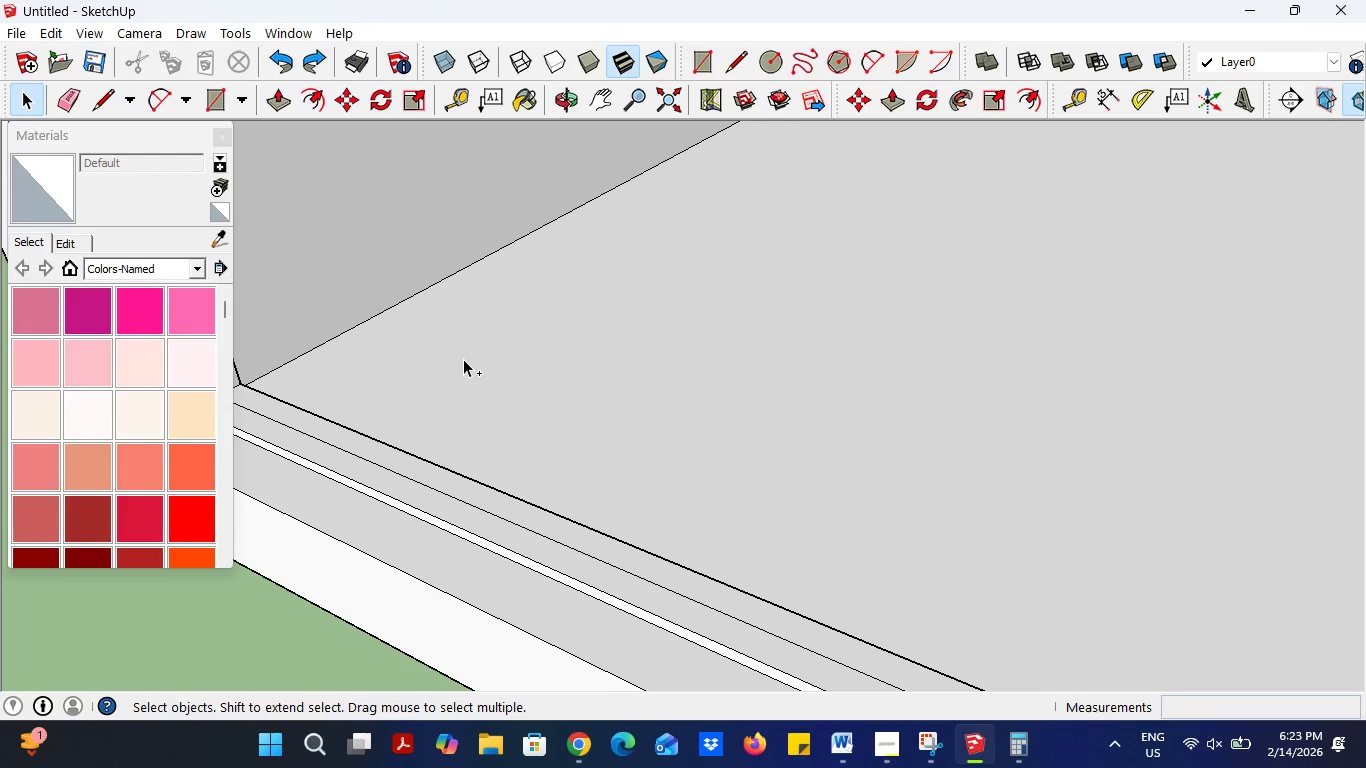 
key(Control+Z)
 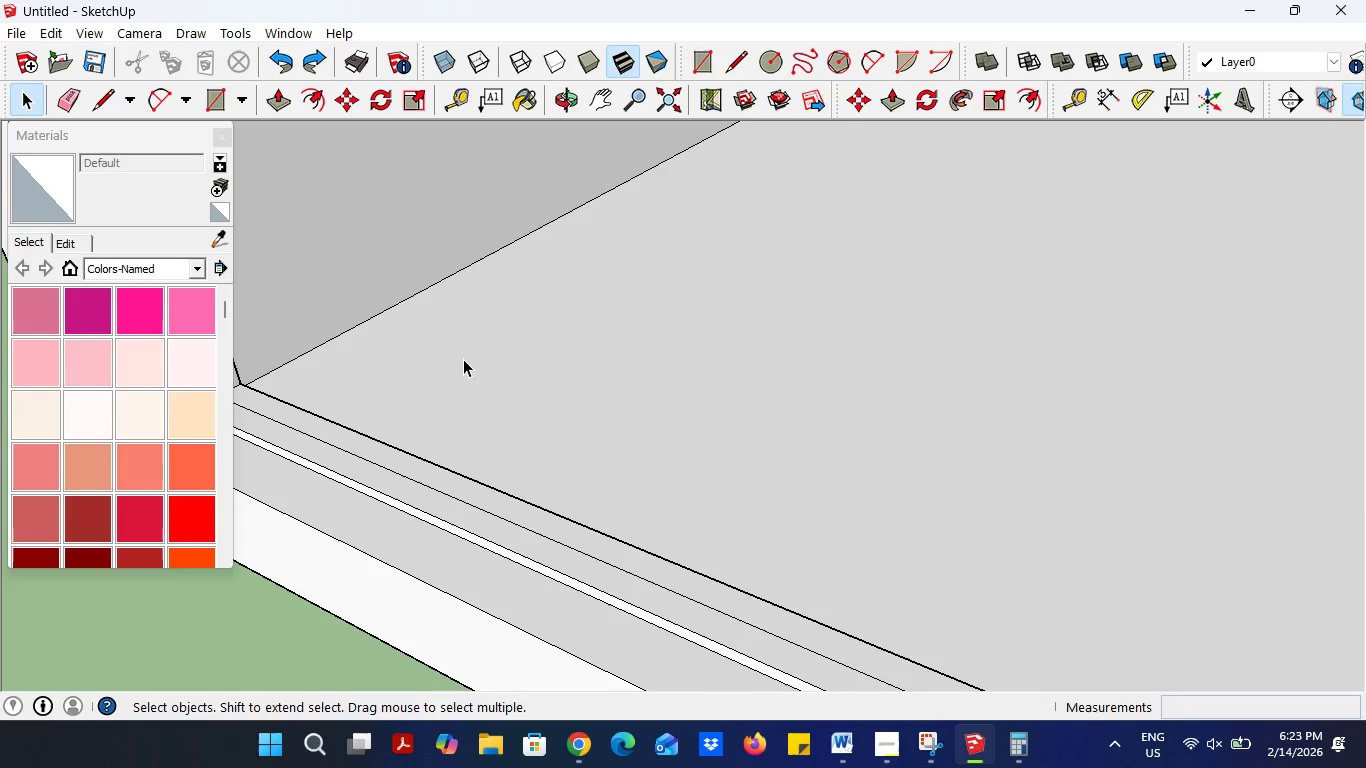 
scroll: coordinate [461, 394], scroll_direction: down, amount: 5.0
 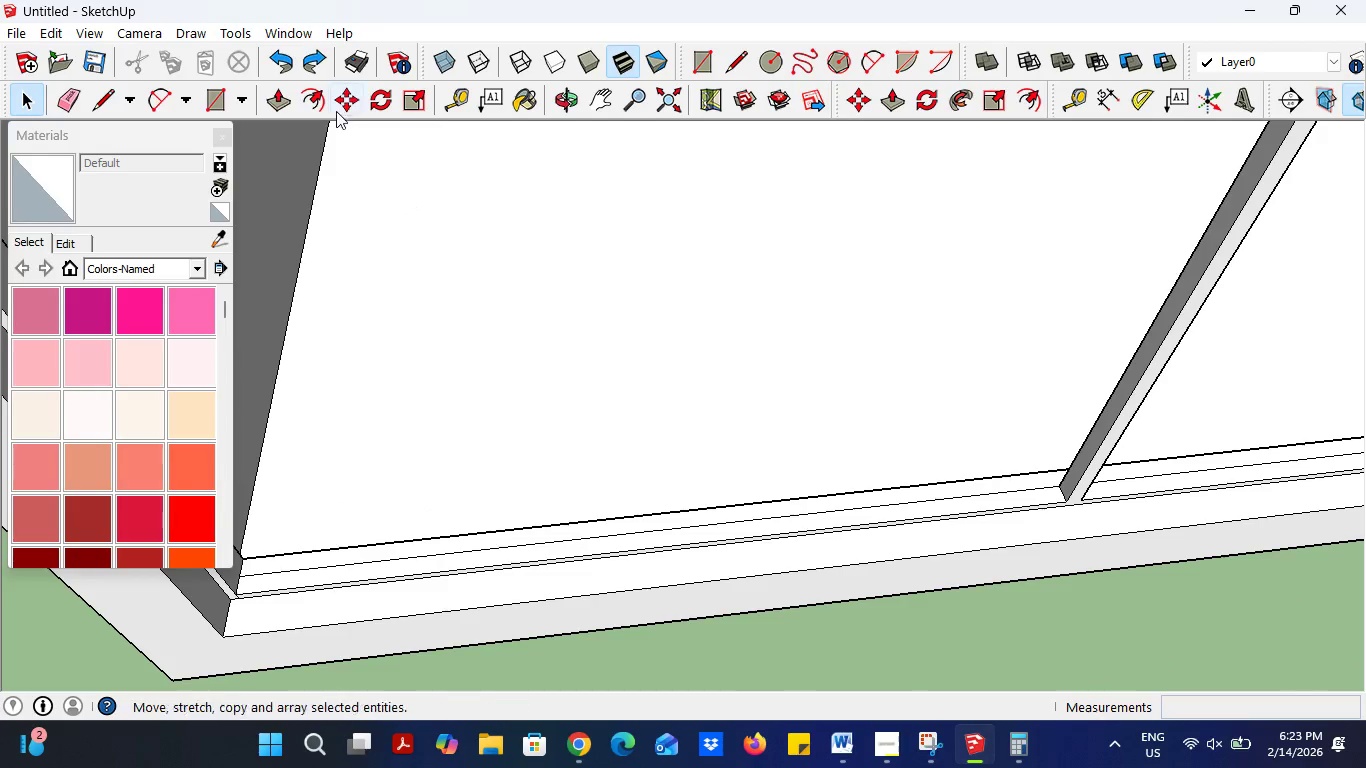 
left_click([207, 105])
 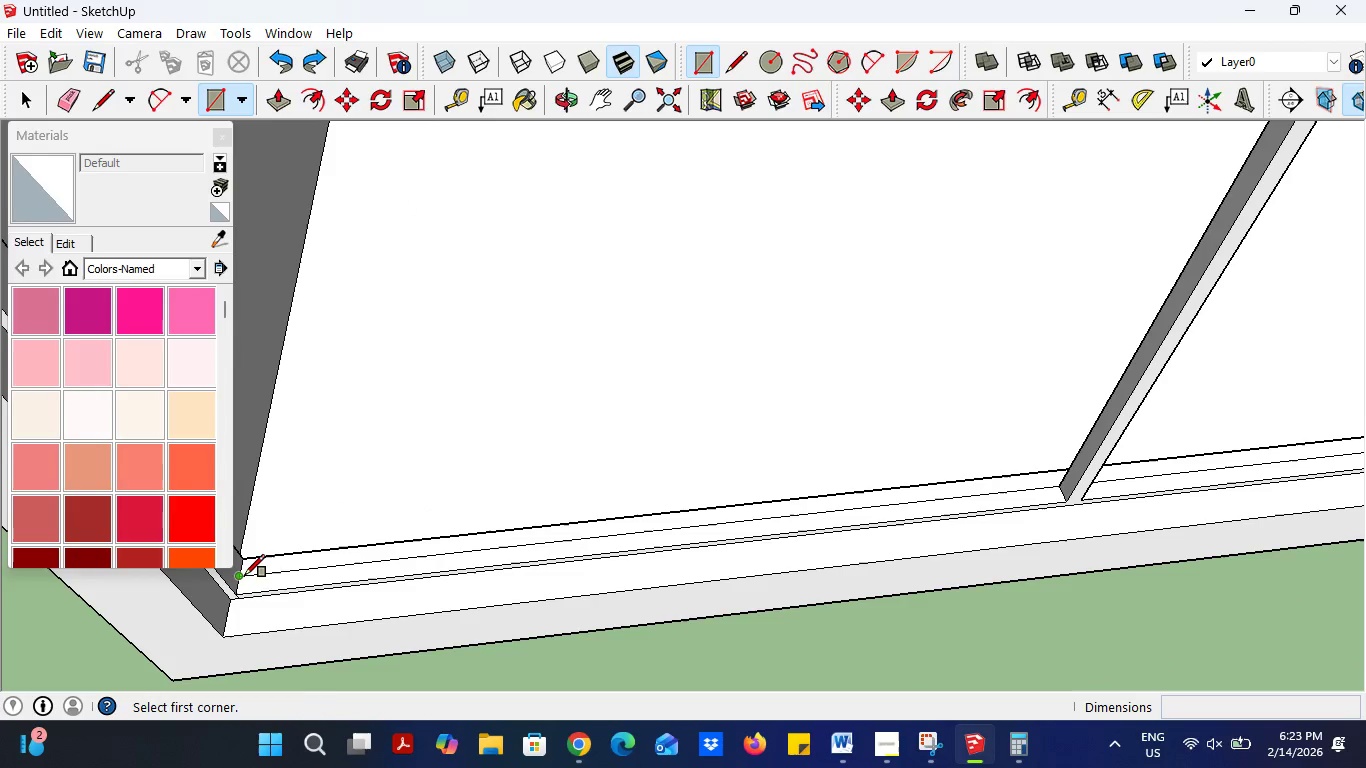 
left_click([243, 577])
 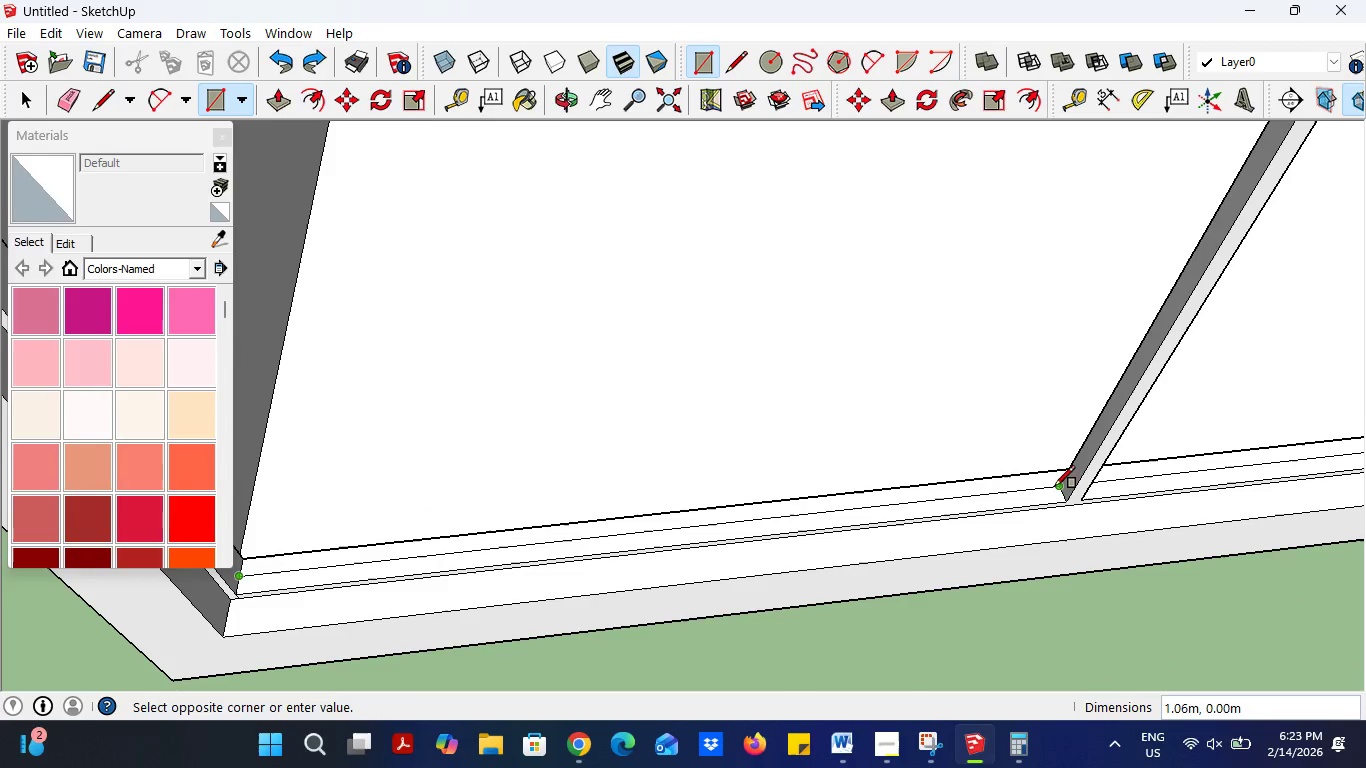 
left_click([1056, 488])
 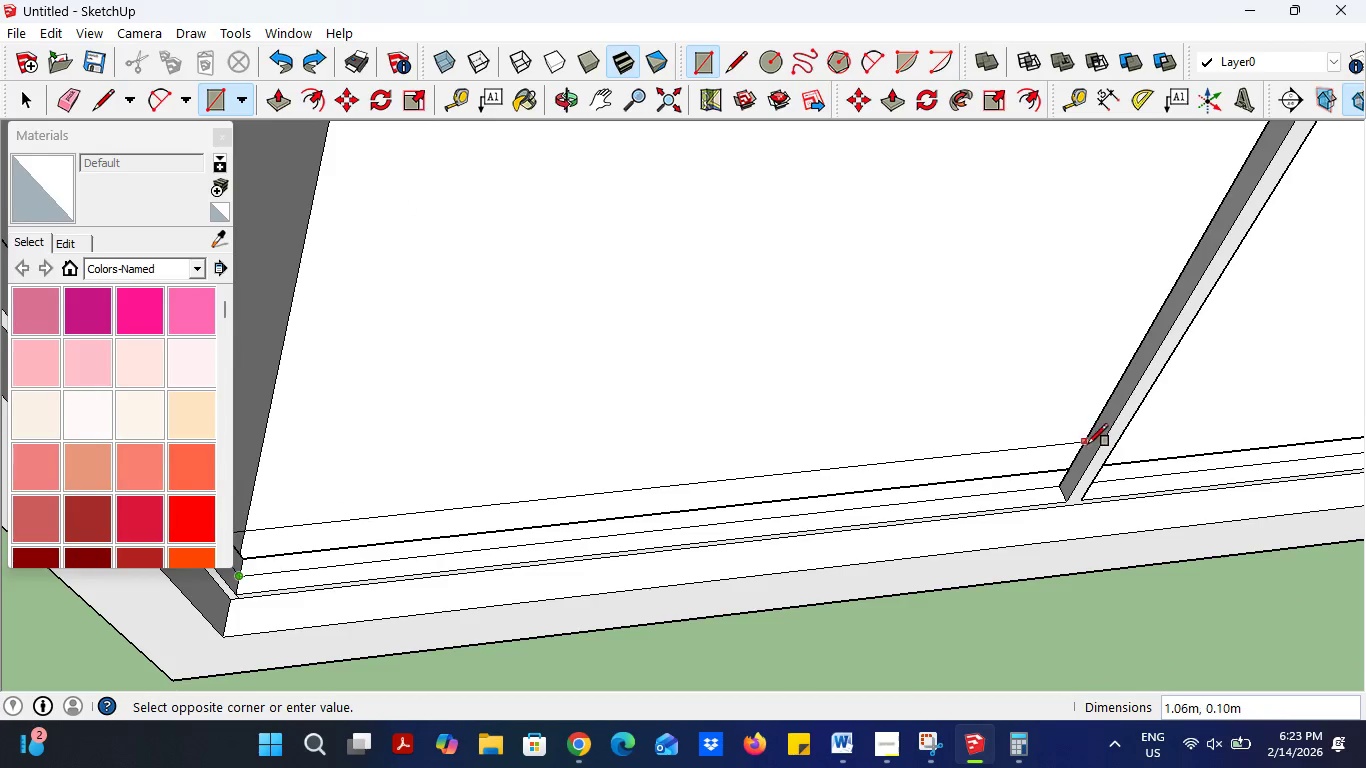 
scroll: coordinate [1111, 393], scroll_direction: down, amount: 25.0
 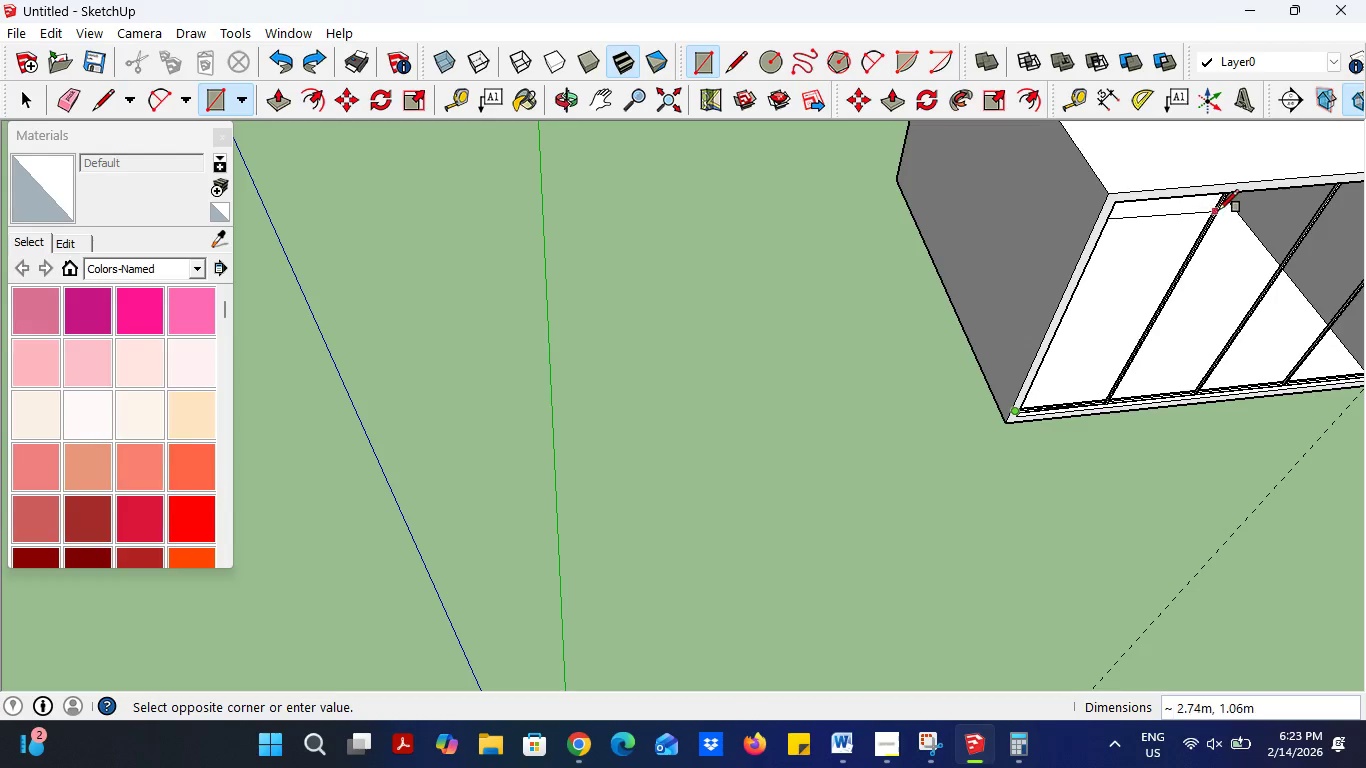 
scroll: coordinate [966, 311], scroll_direction: up, amount: 19.0
 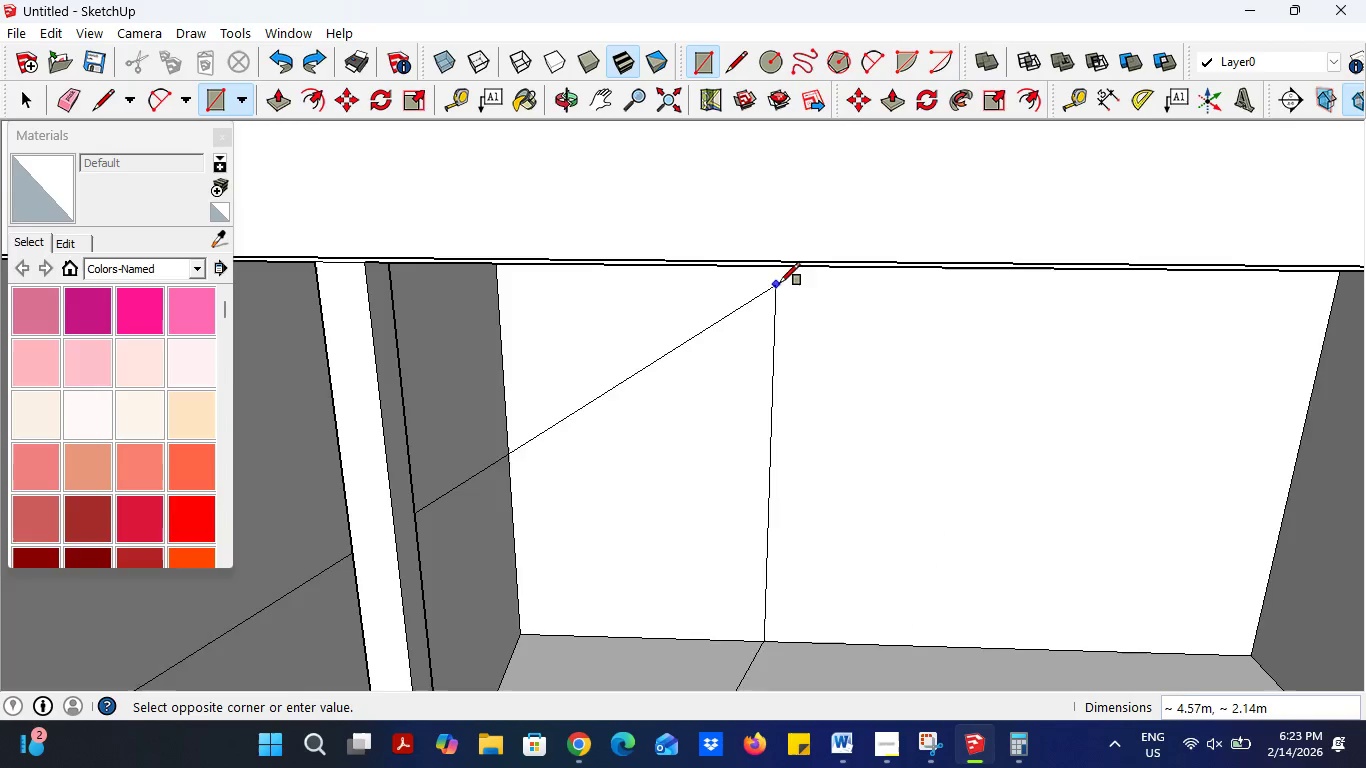 
scroll: coordinate [838, 288], scroll_direction: down, amount: 4.0
 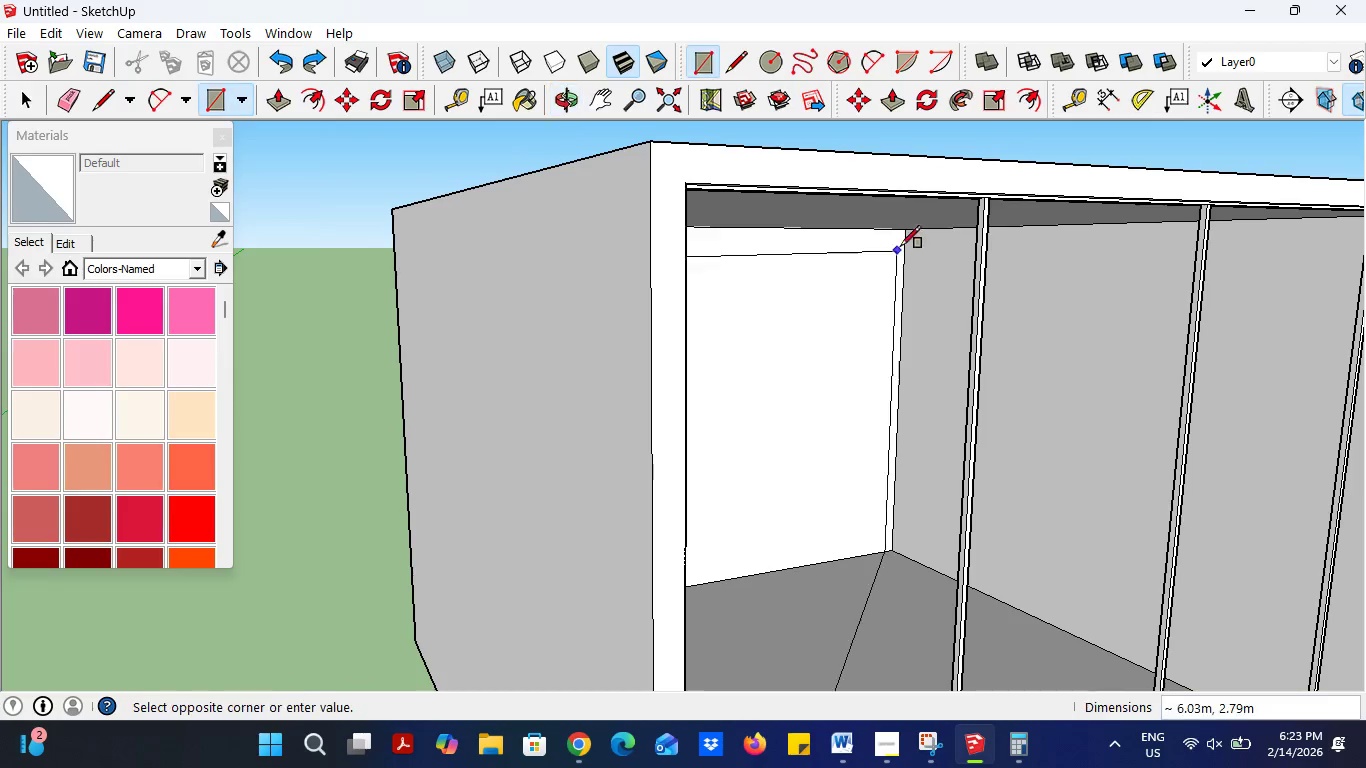 
scroll: coordinate [946, 202], scroll_direction: up, amount: 23.0
 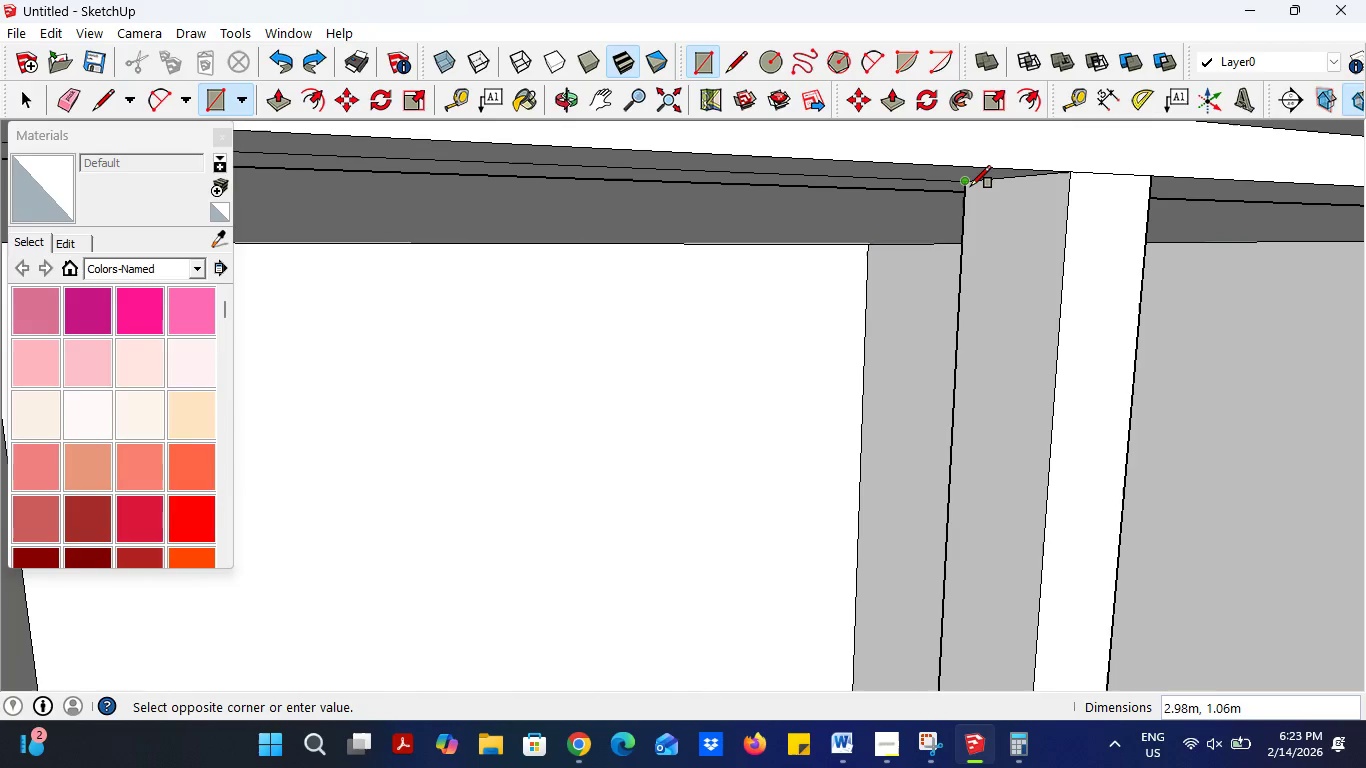 
left_click([969, 188])
 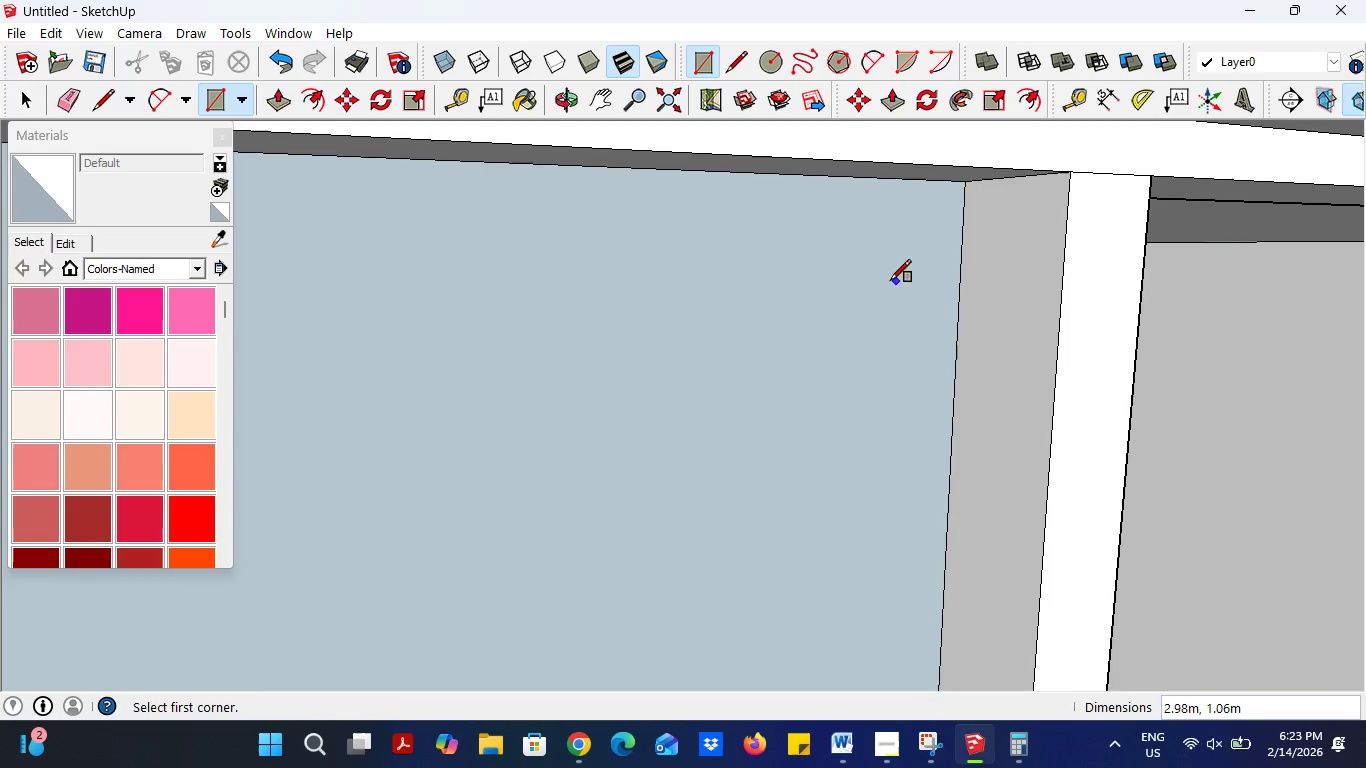 
scroll: coordinate [884, 252], scroll_direction: down, amount: 30.0
 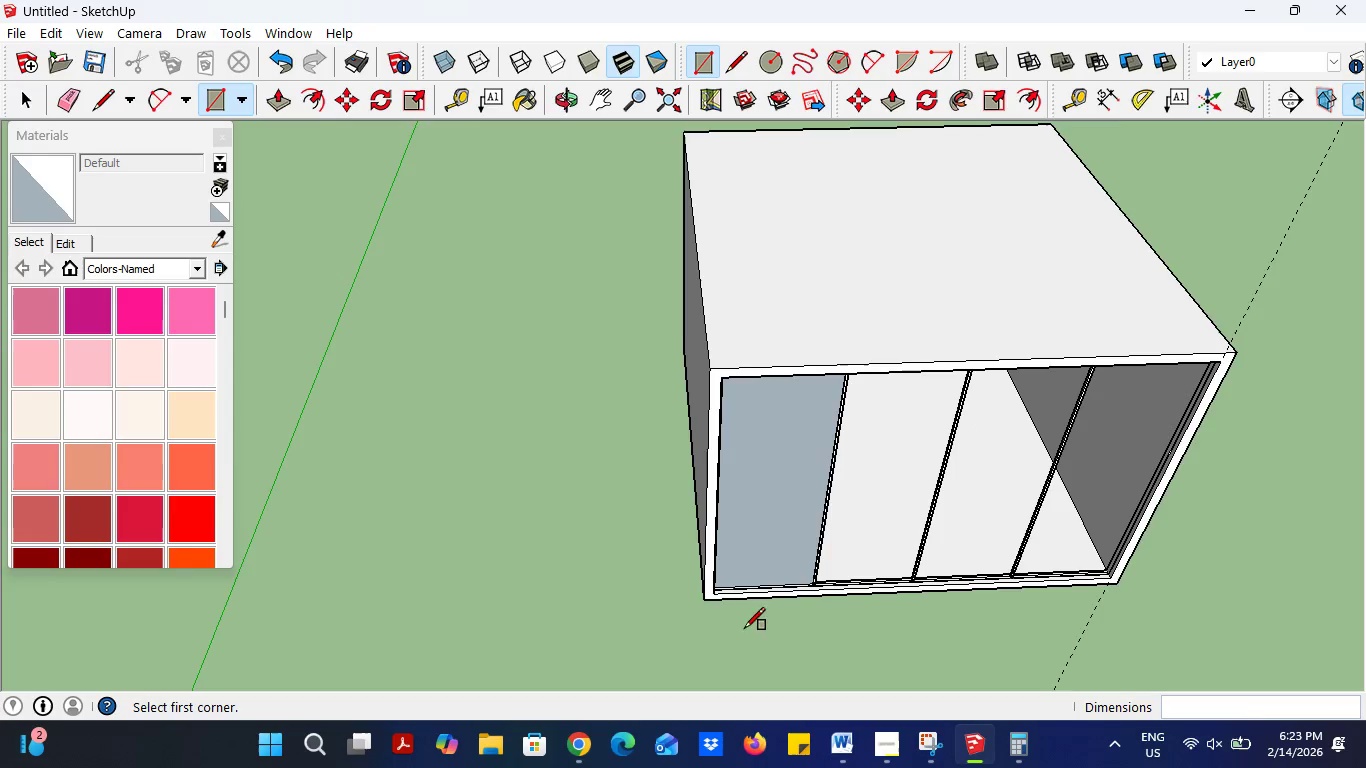 
scroll: coordinate [754, 579], scroll_direction: up, amount: 18.0
 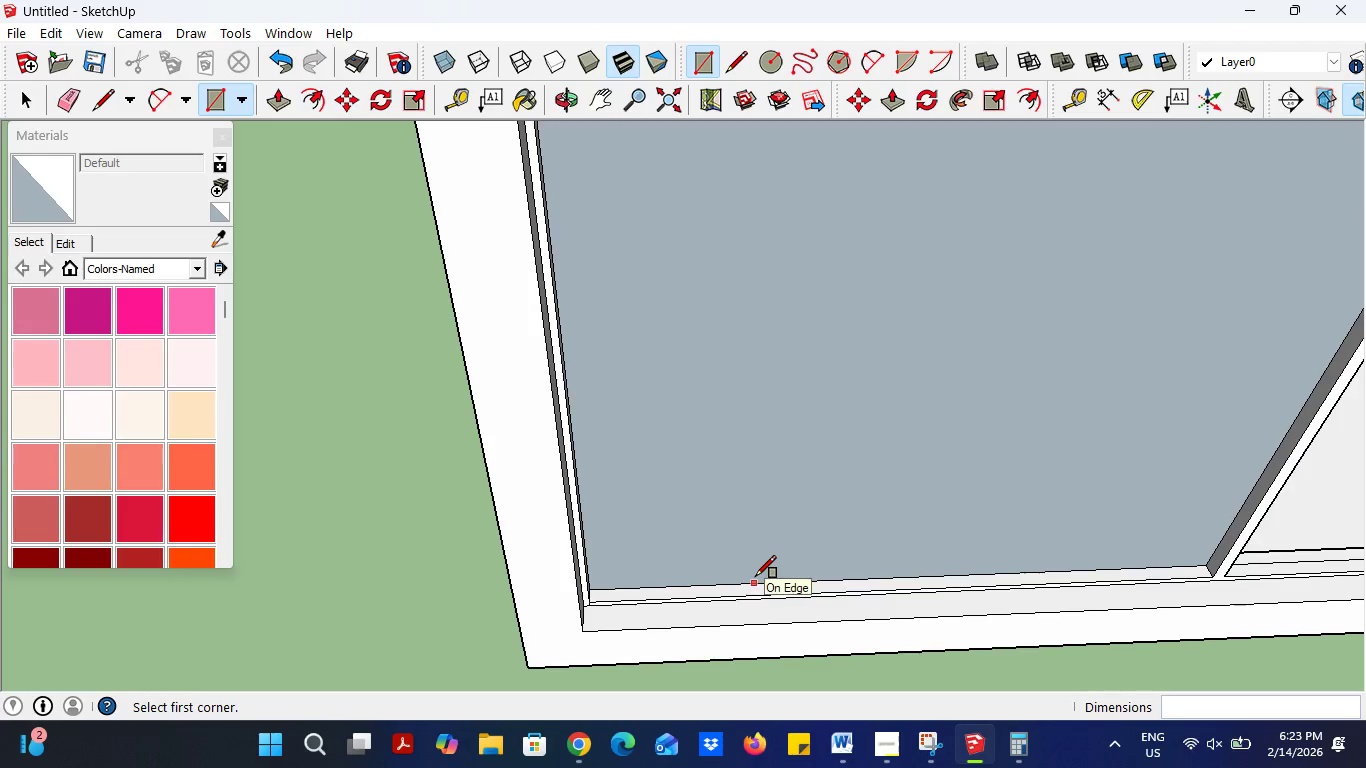 
scroll: coordinate [943, 585], scroll_direction: down, amount: 13.0
 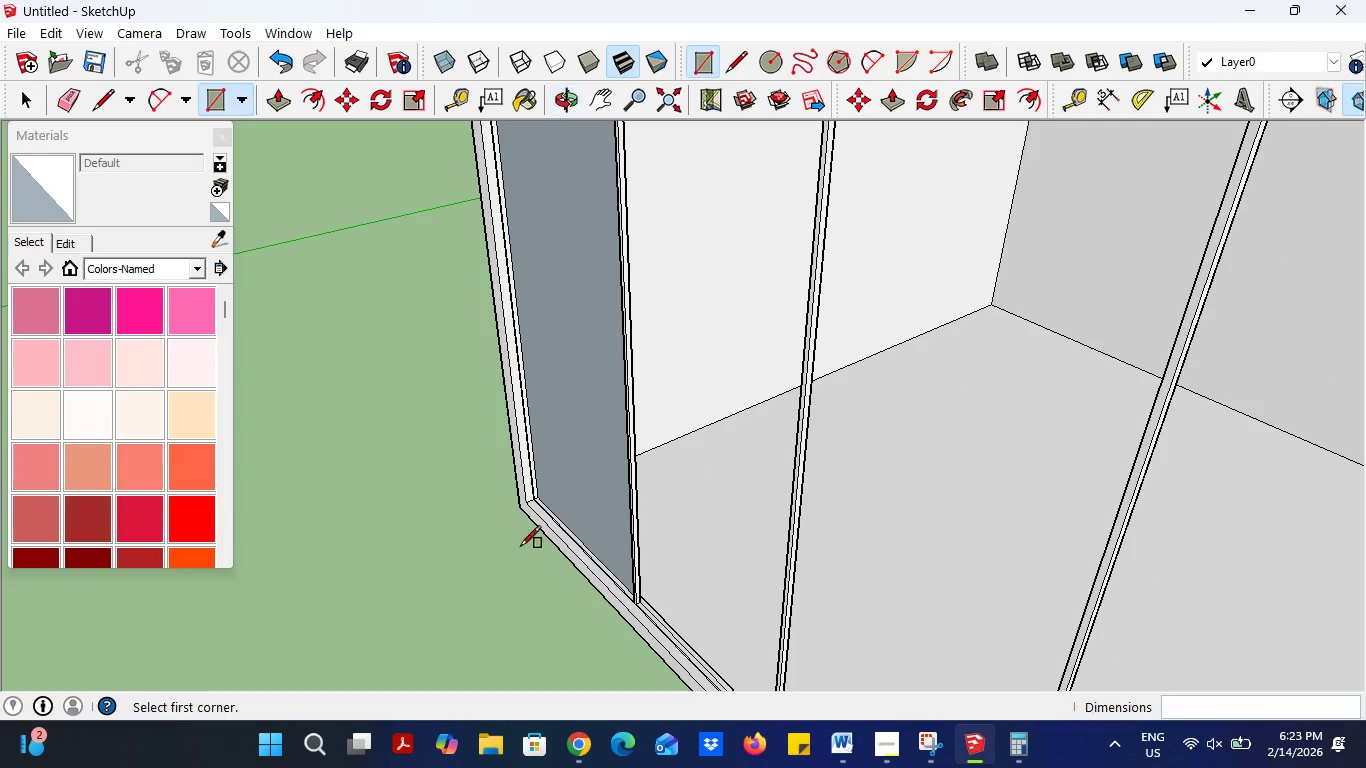 
scroll: coordinate [677, 626], scroll_direction: up, amount: 18.0
 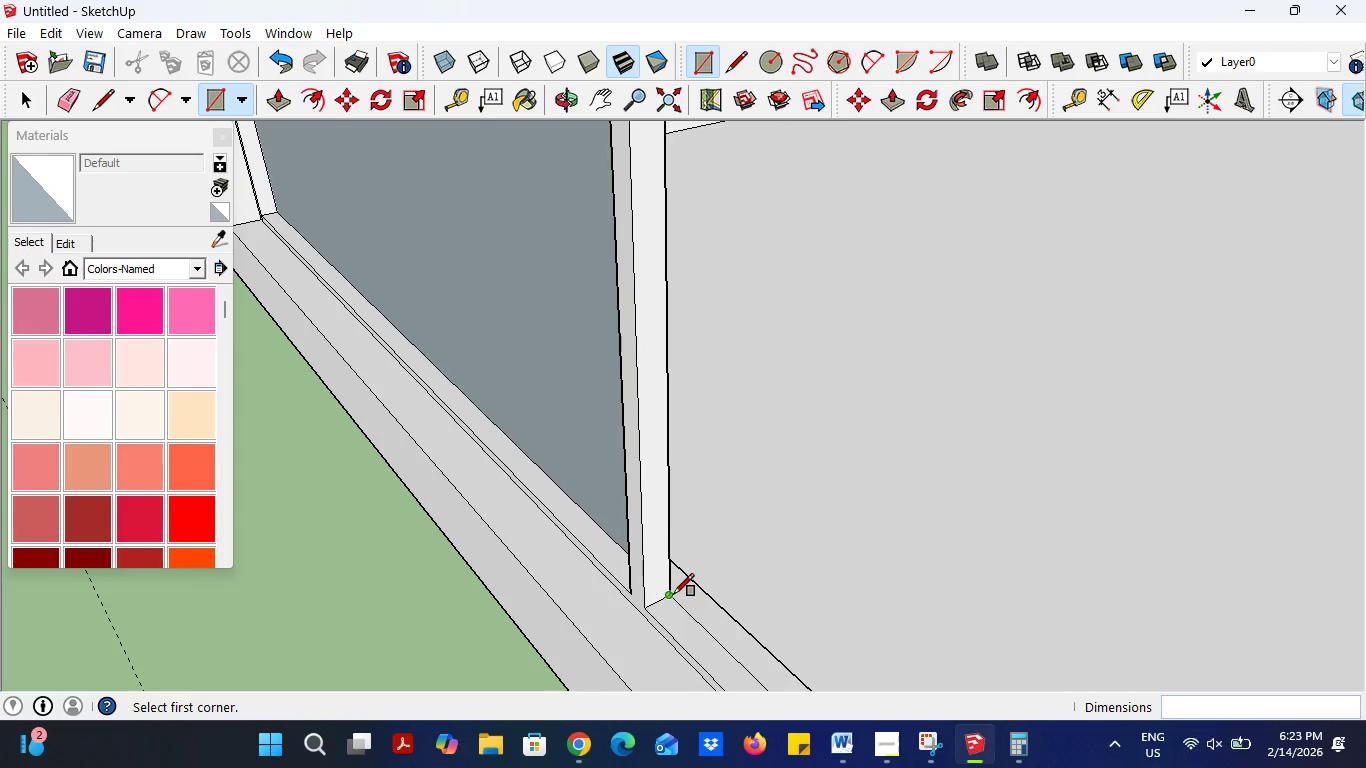 
left_click([672, 596])
 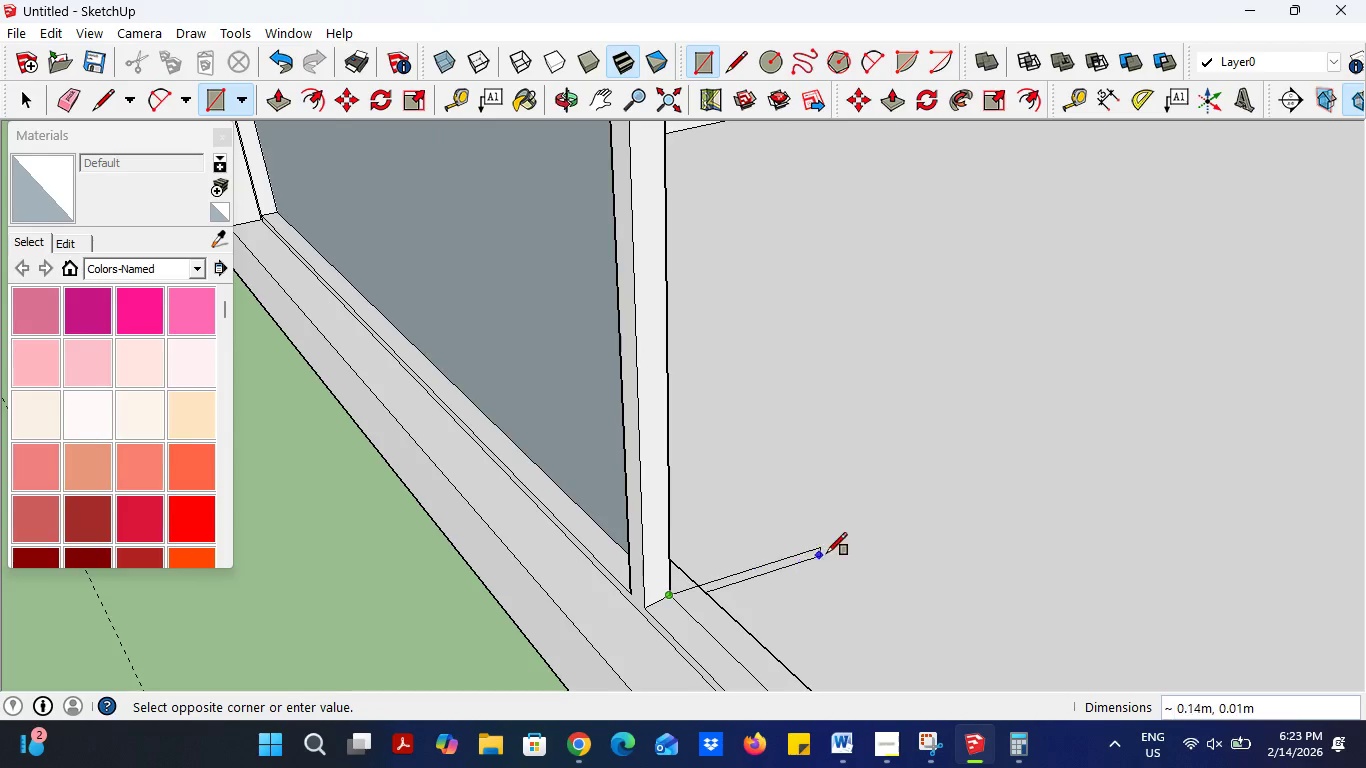 
scroll: coordinate [672, 574], scroll_direction: down, amount: 28.0
 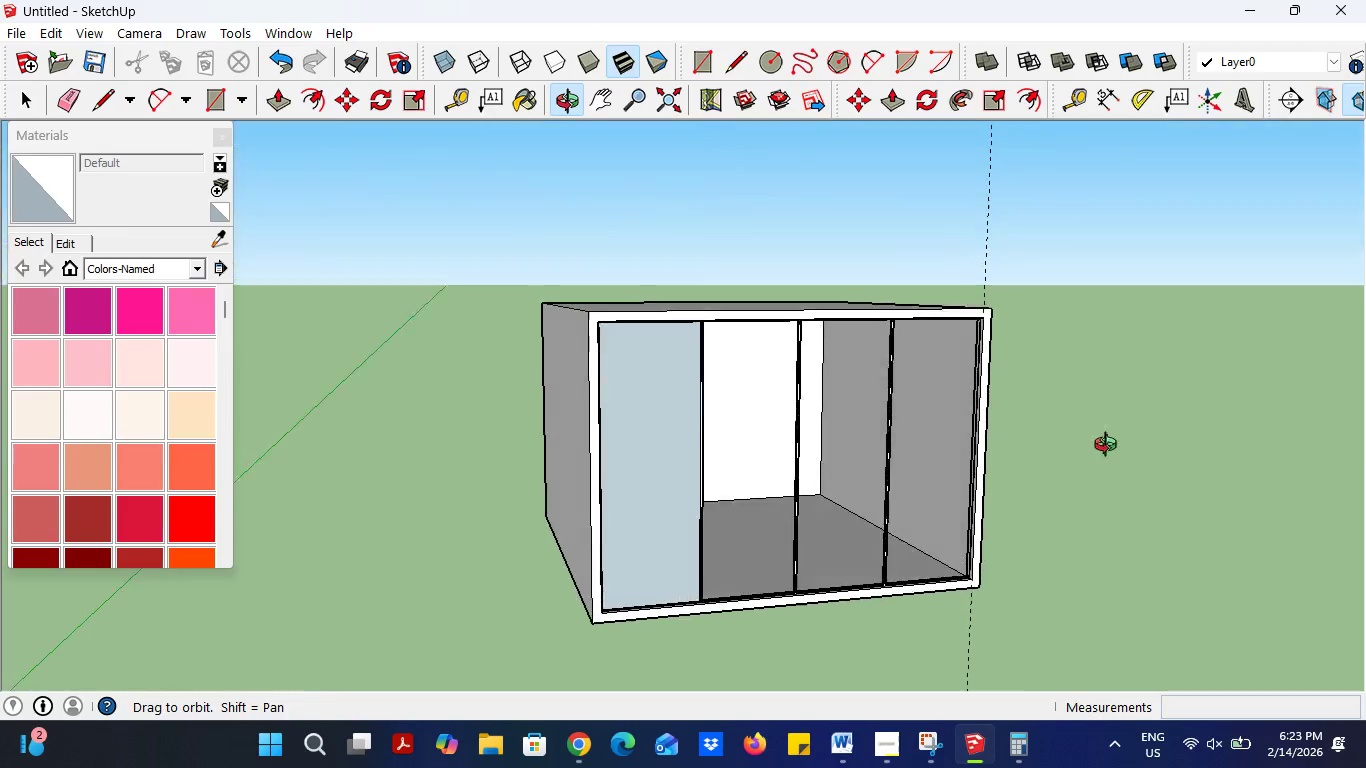 
scroll: coordinate [726, 370], scroll_direction: up, amount: 14.0
 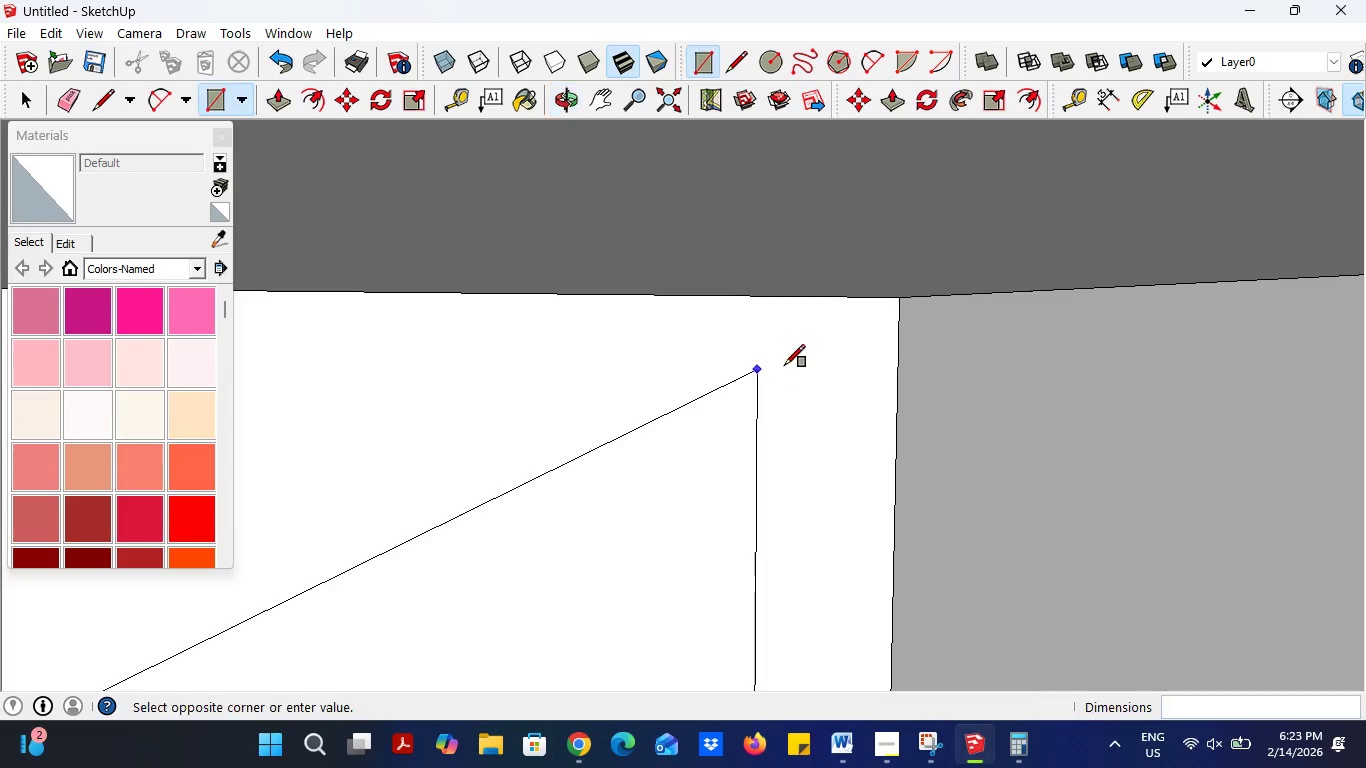 
scroll: coordinate [928, 360], scroll_direction: down, amount: 1.0
 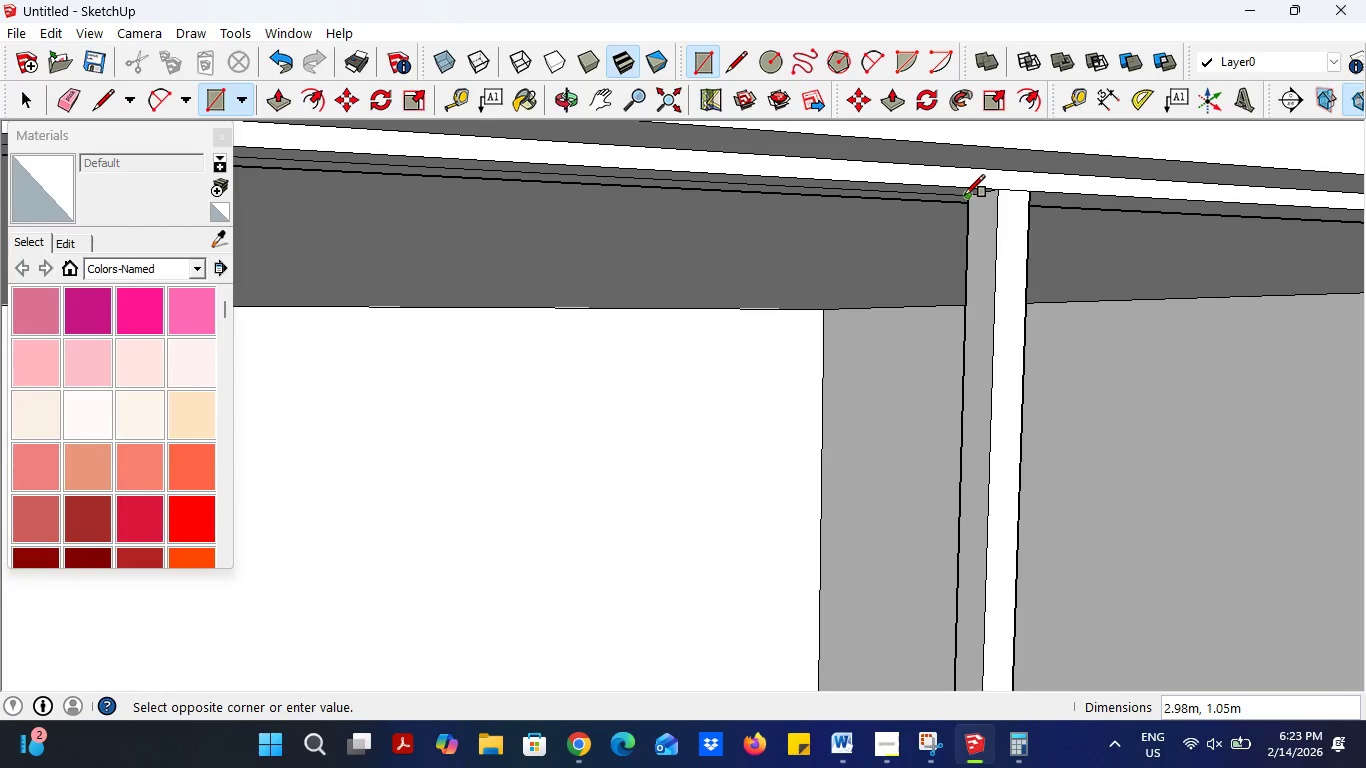 
left_click([965, 197])
 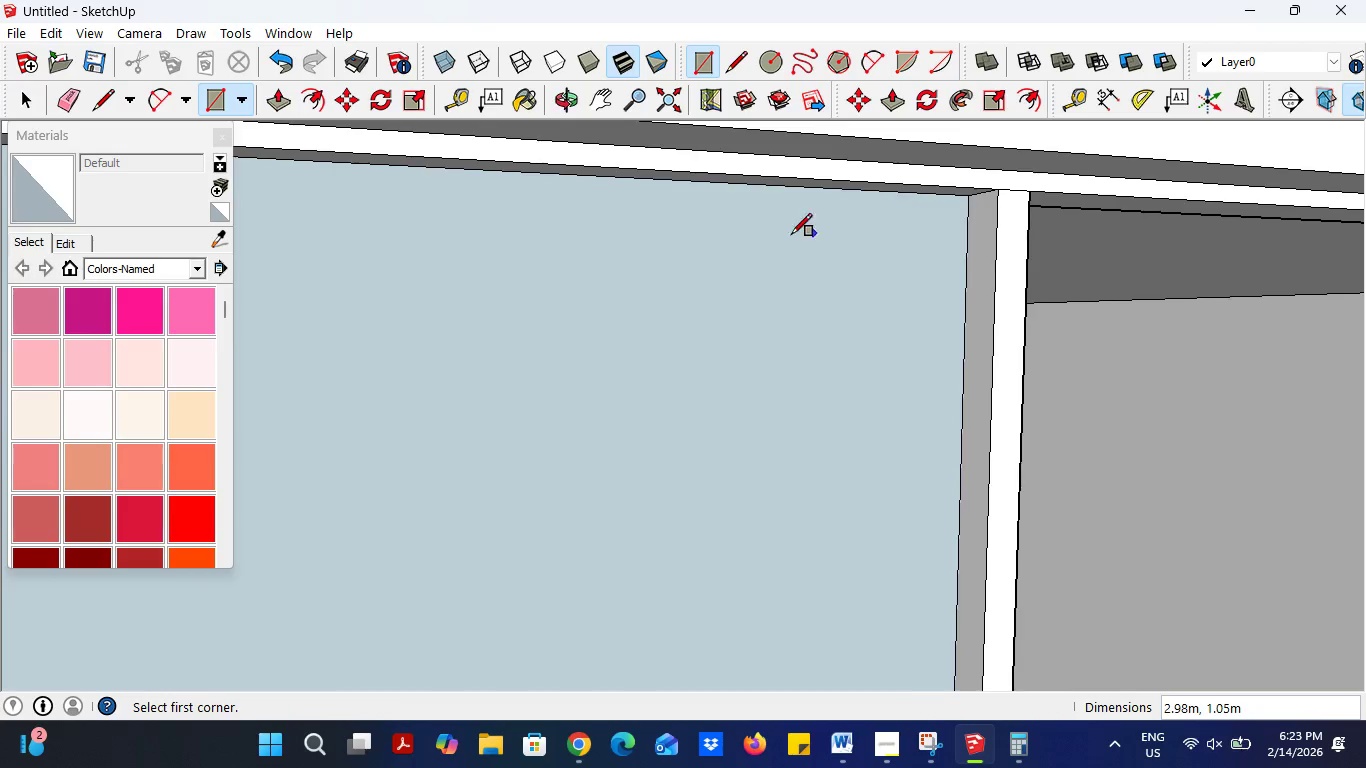 
scroll: coordinate [673, 326], scroll_direction: down, amount: 29.0
 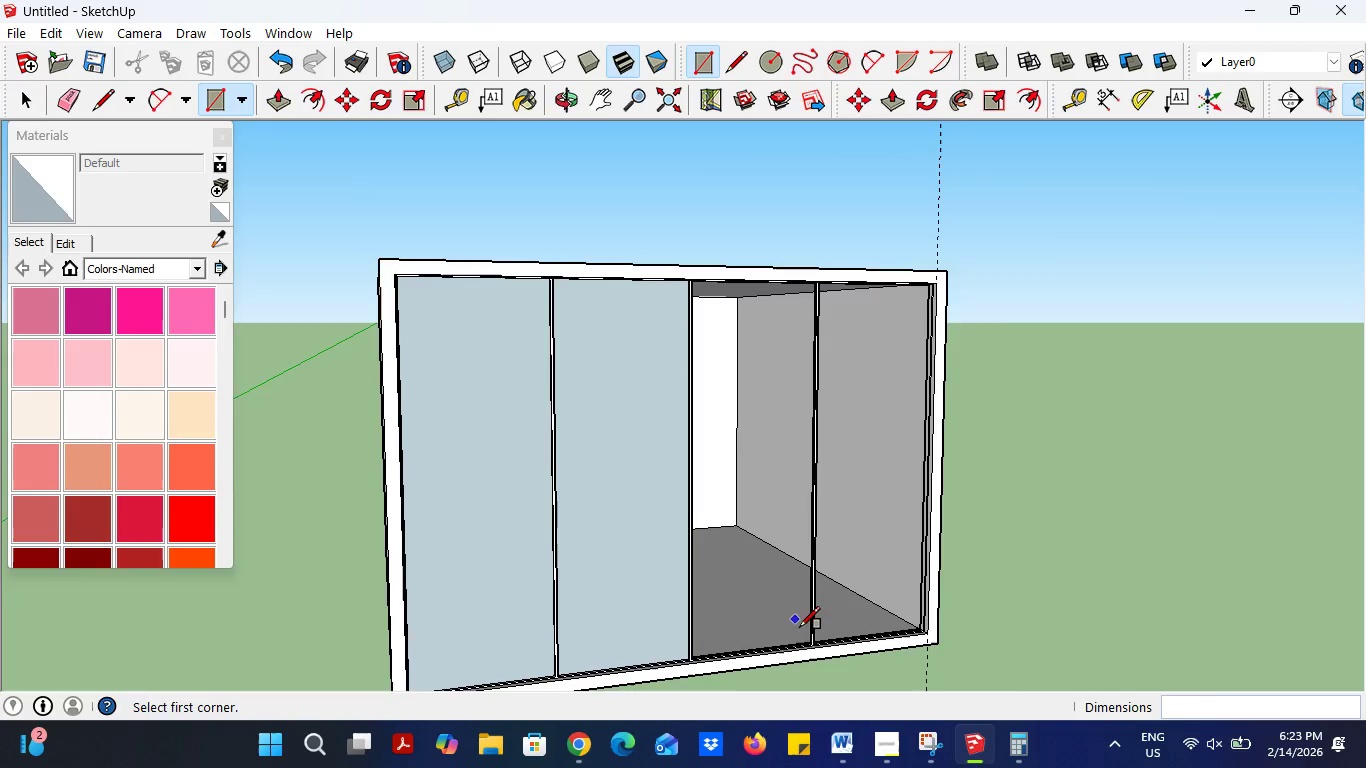 
scroll: coordinate [822, 633], scroll_direction: up, amount: 26.0
 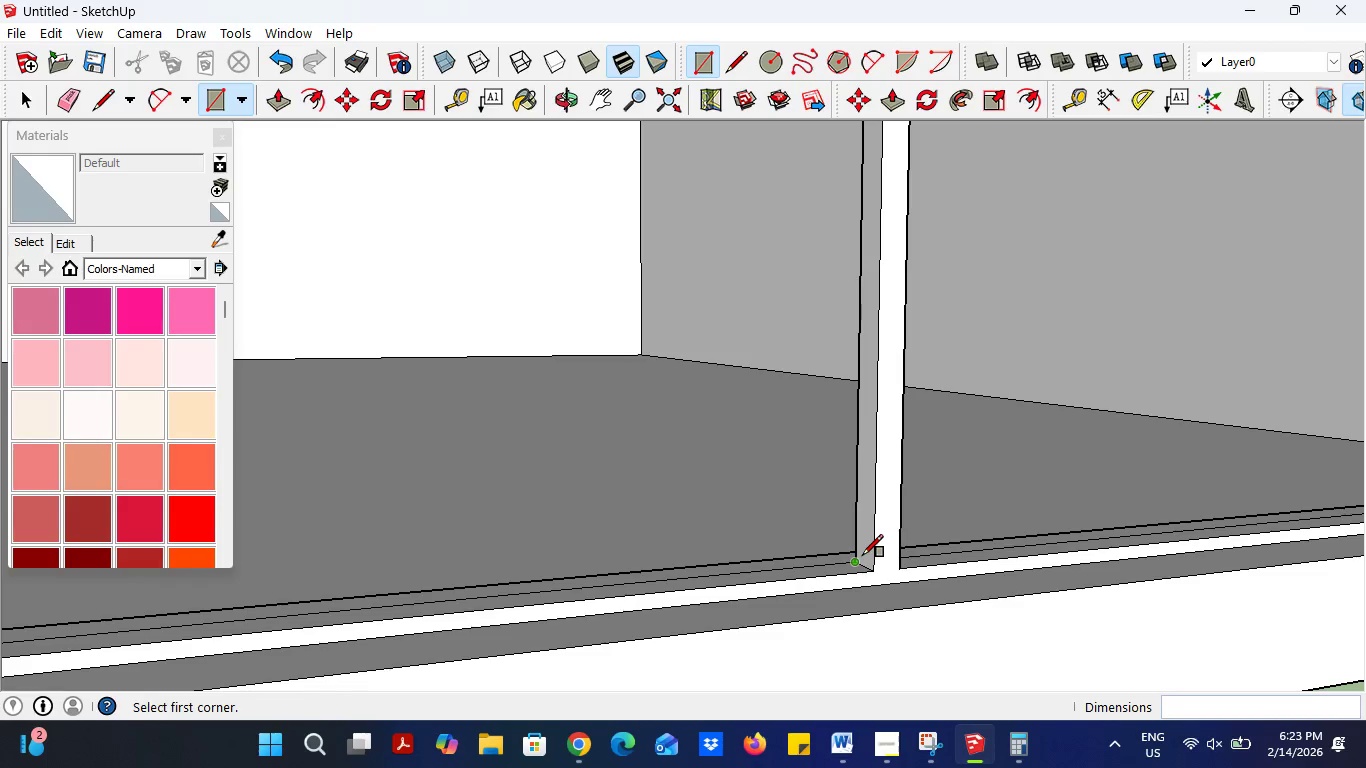 
left_click([861, 557])
 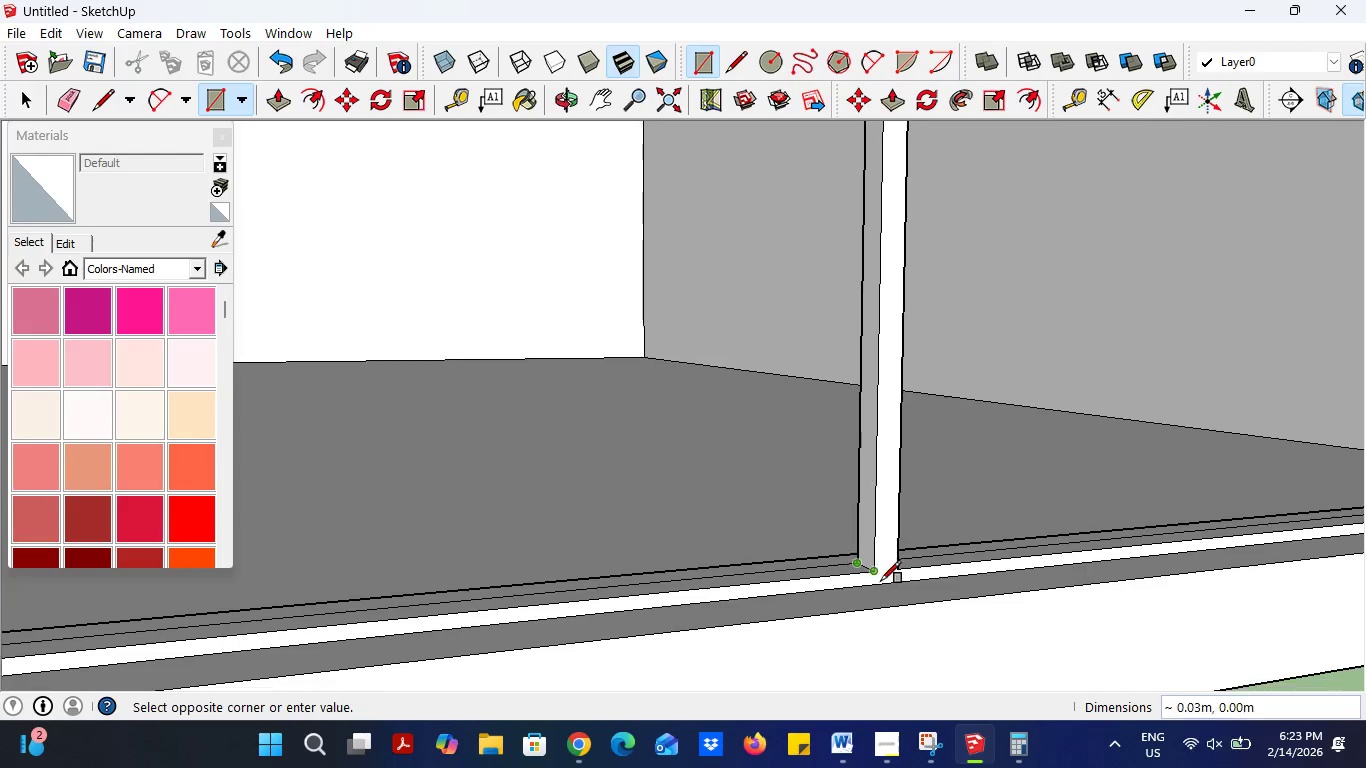 
scroll: coordinate [774, 211], scroll_direction: down, amount: 25.0
 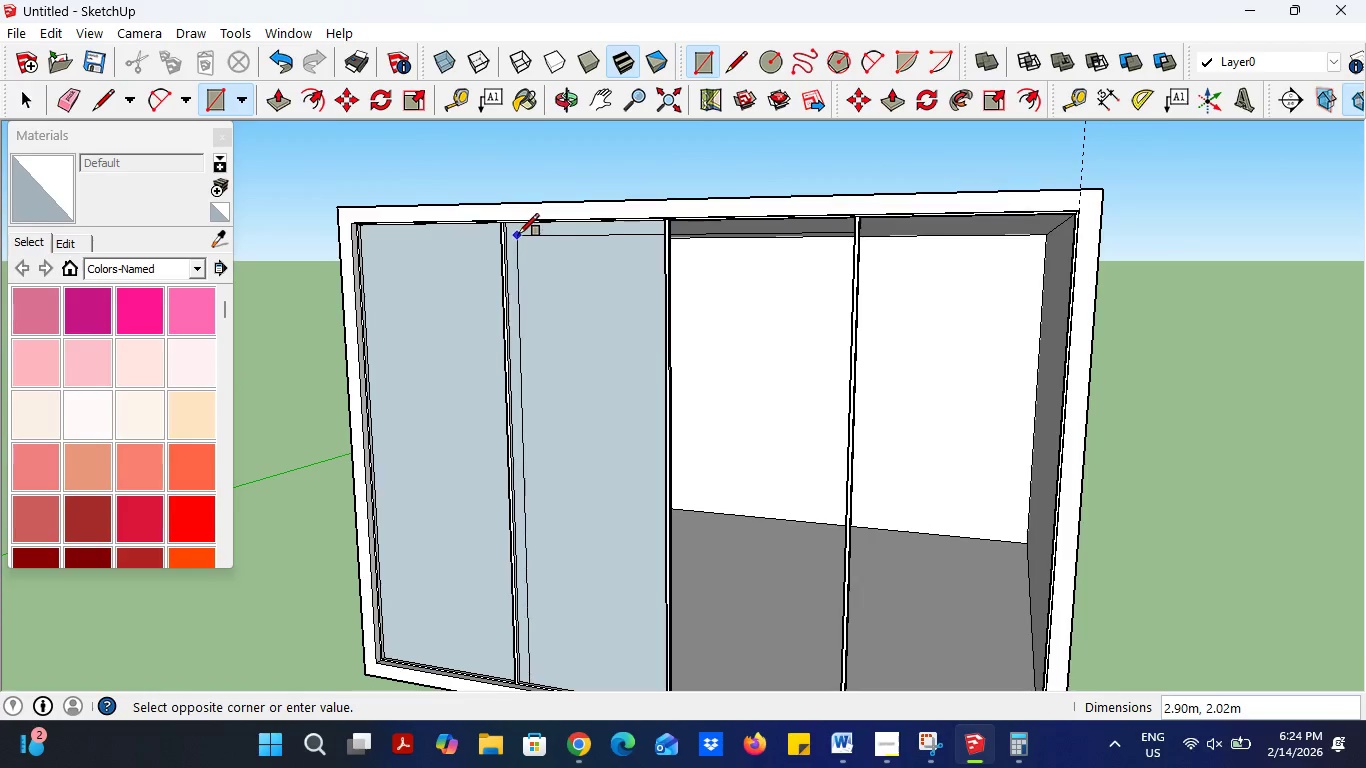 
scroll: coordinate [692, 217], scroll_direction: up, amount: 17.0
 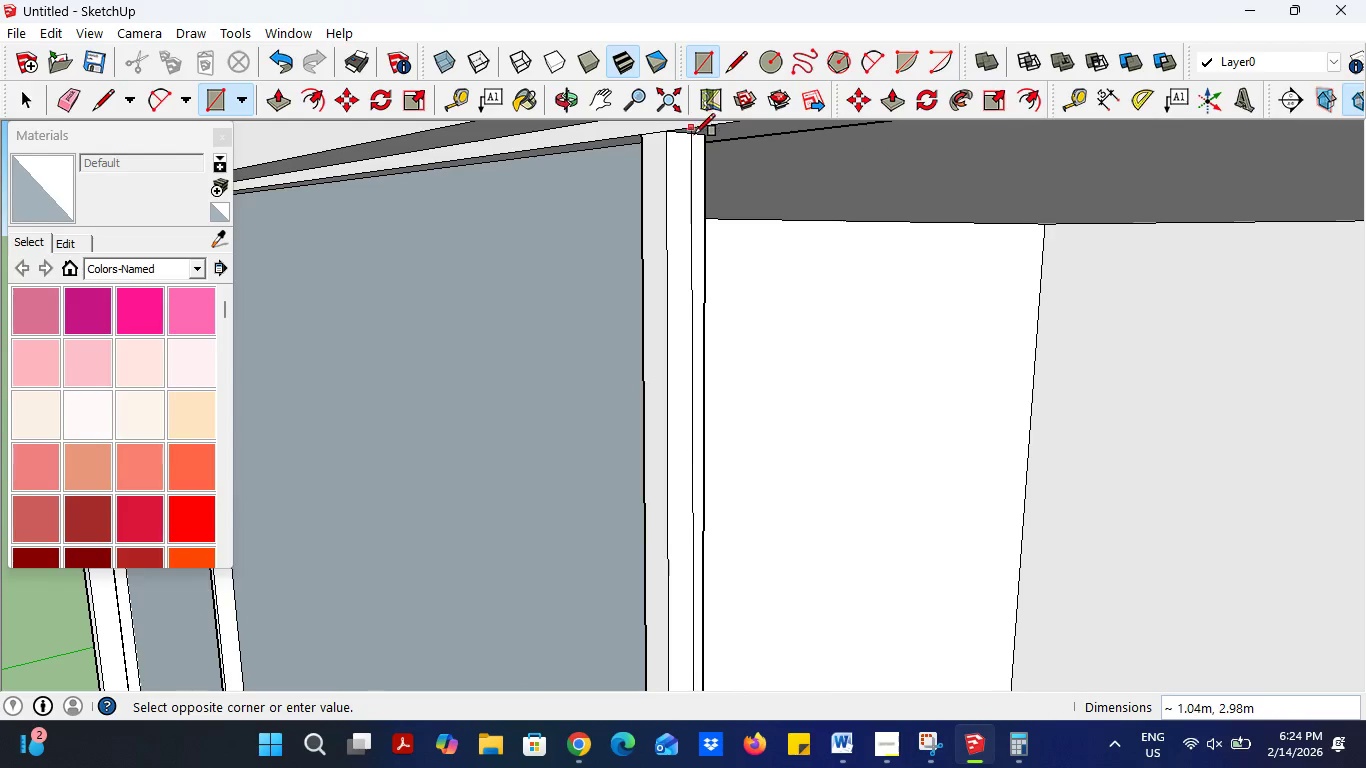 
left_click([698, 139])
 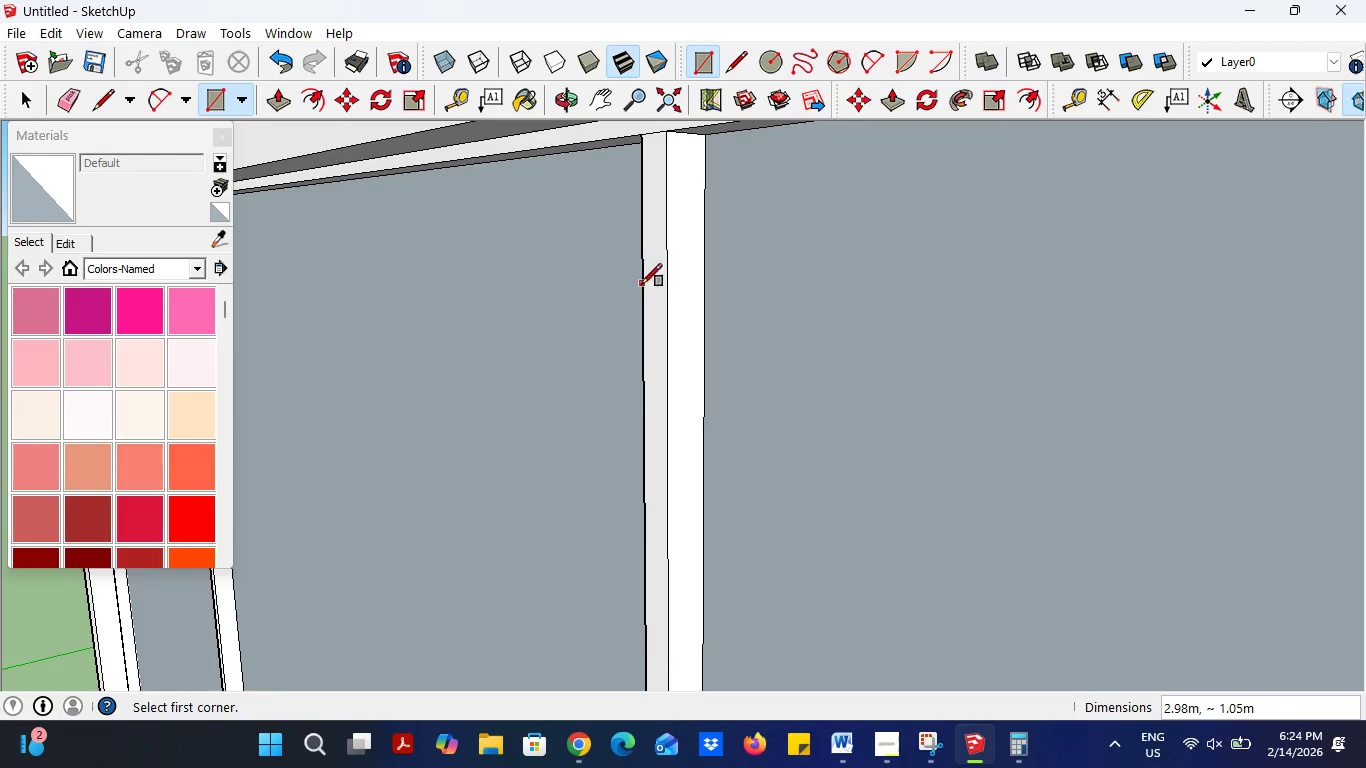 
scroll: coordinate [718, 591], scroll_direction: down, amount: 30.0
 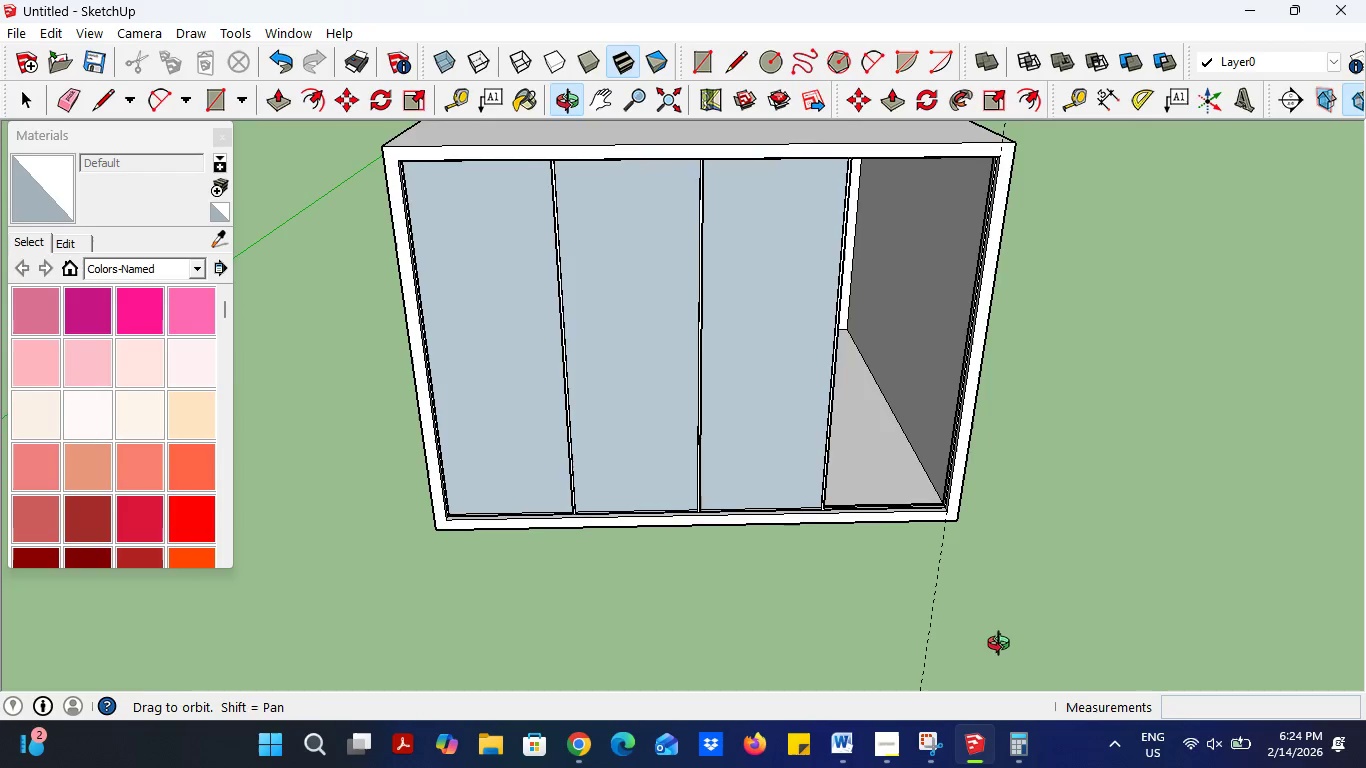 
scroll: coordinate [921, 466], scroll_direction: up, amount: 29.0
 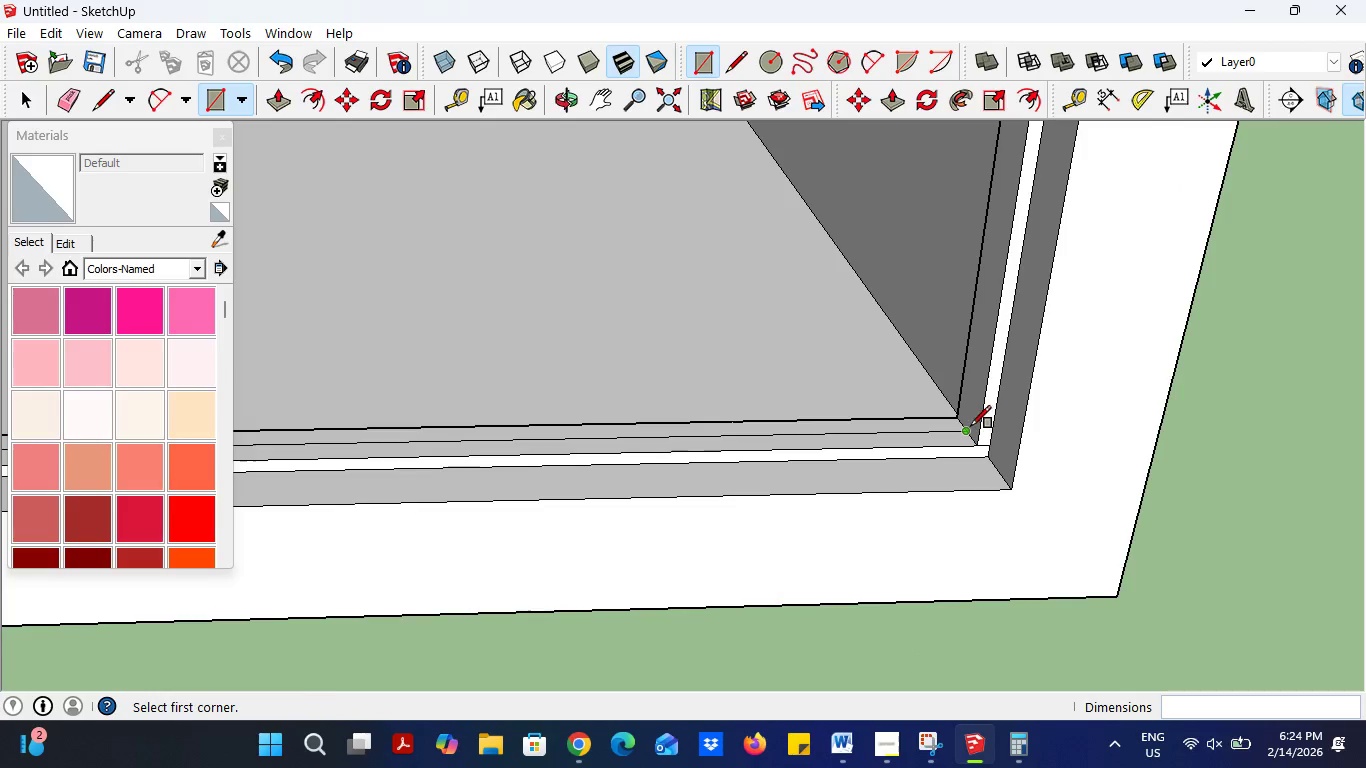 
left_click([967, 428])
 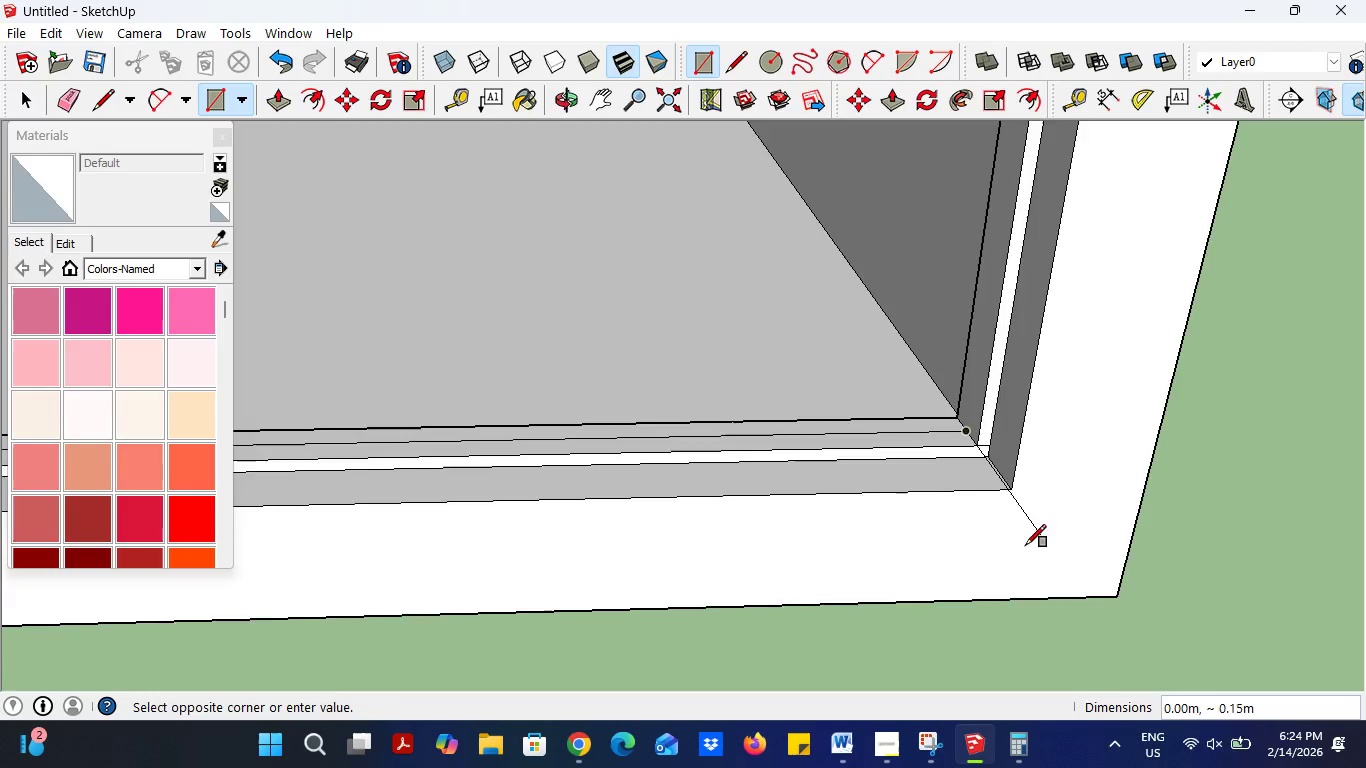 
scroll: coordinate [772, 507], scroll_direction: down, amount: 25.0
 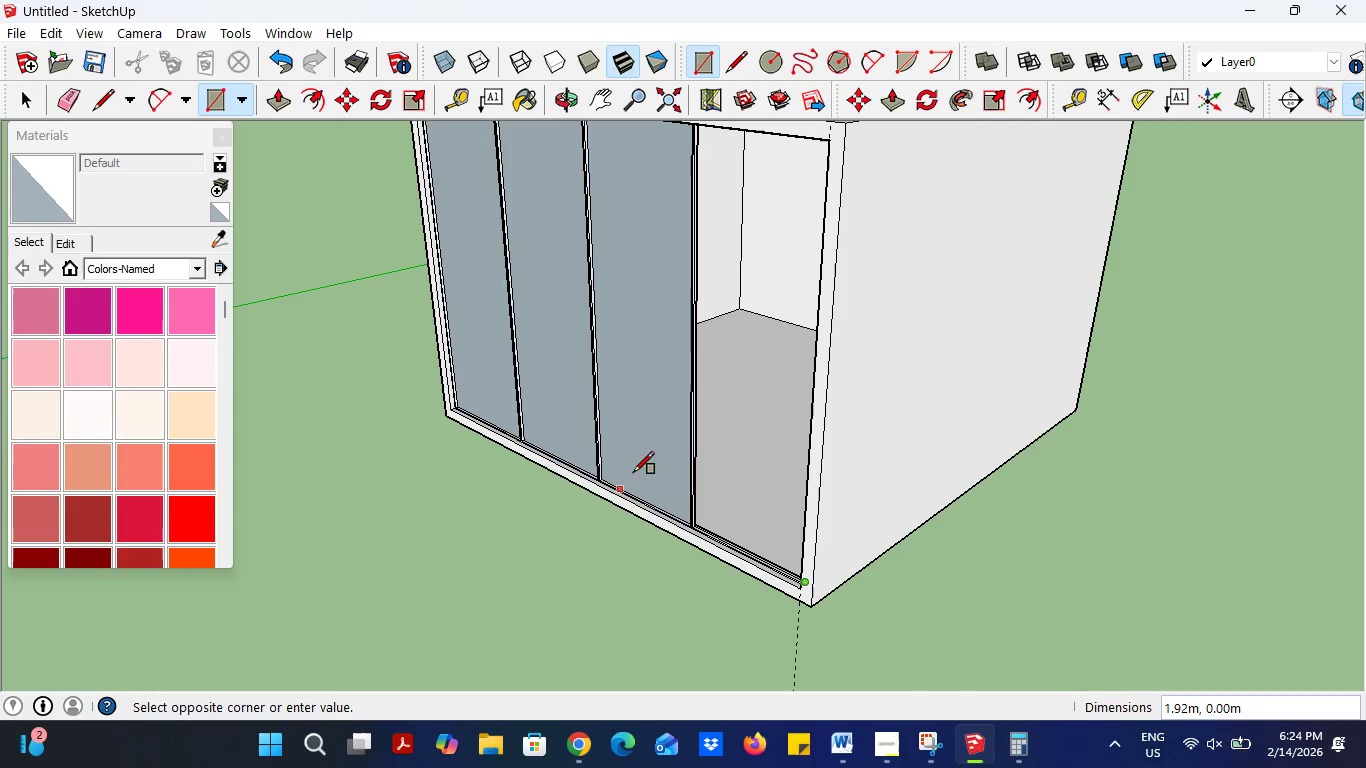 
scroll: coordinate [581, 289], scroll_direction: up, amount: 6.0
 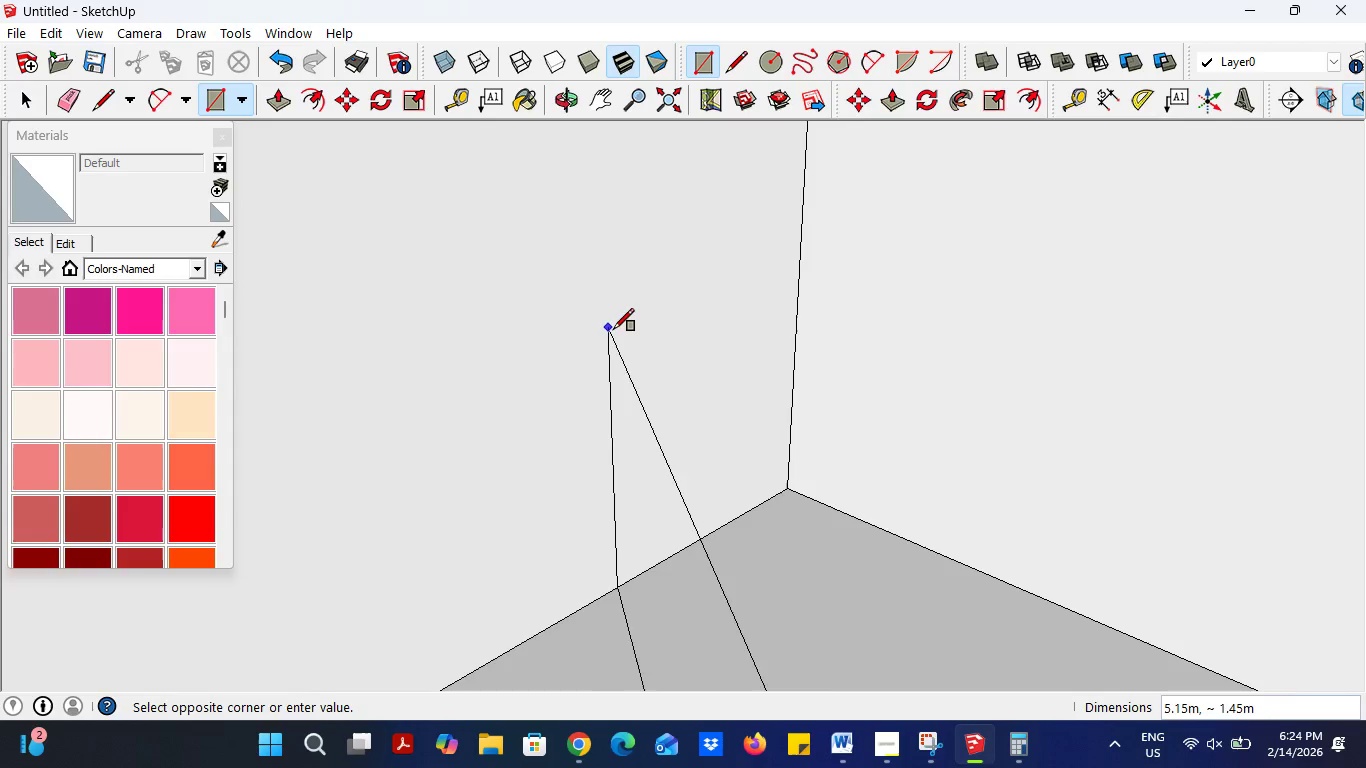 
scroll: coordinate [626, 359], scroll_direction: down, amount: 4.0
 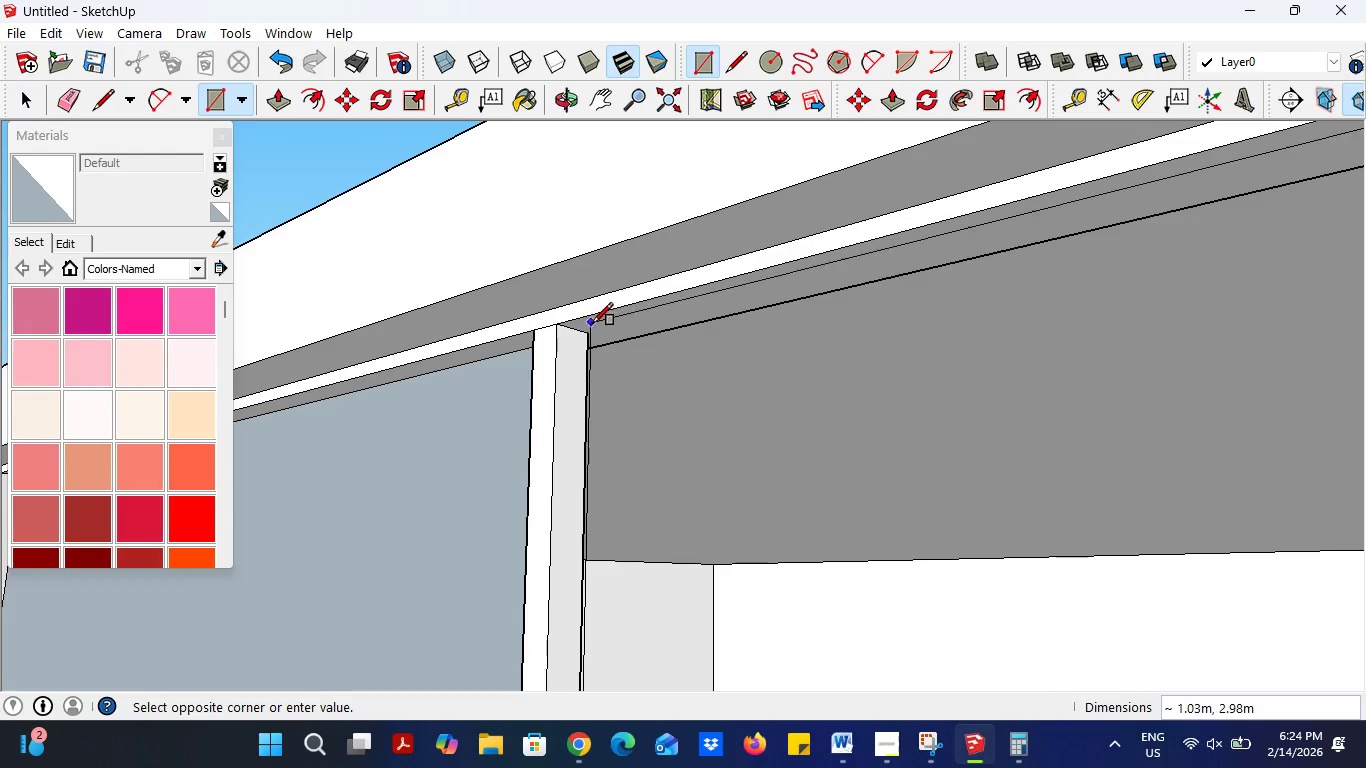 
left_click([590, 331])
 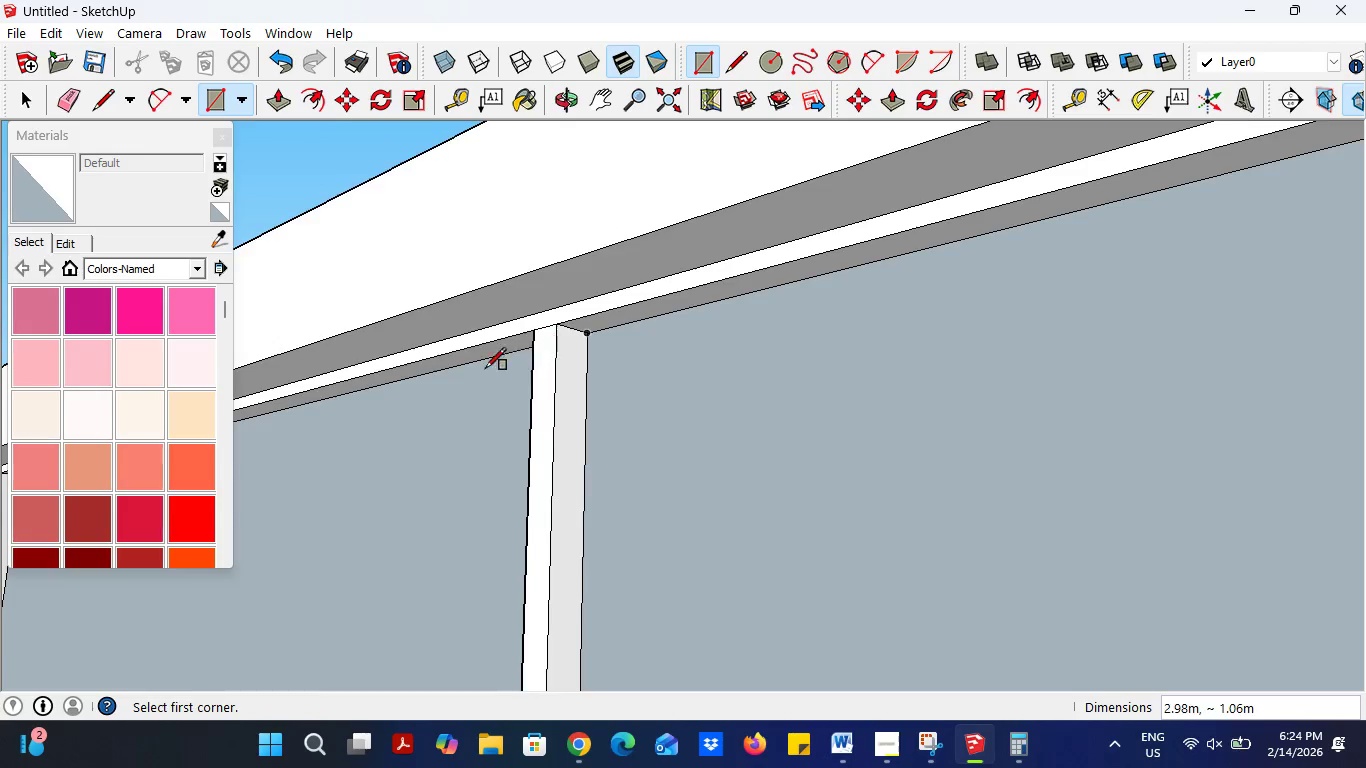 
scroll: coordinate [134, 463], scroll_direction: down, amount: 10.0
 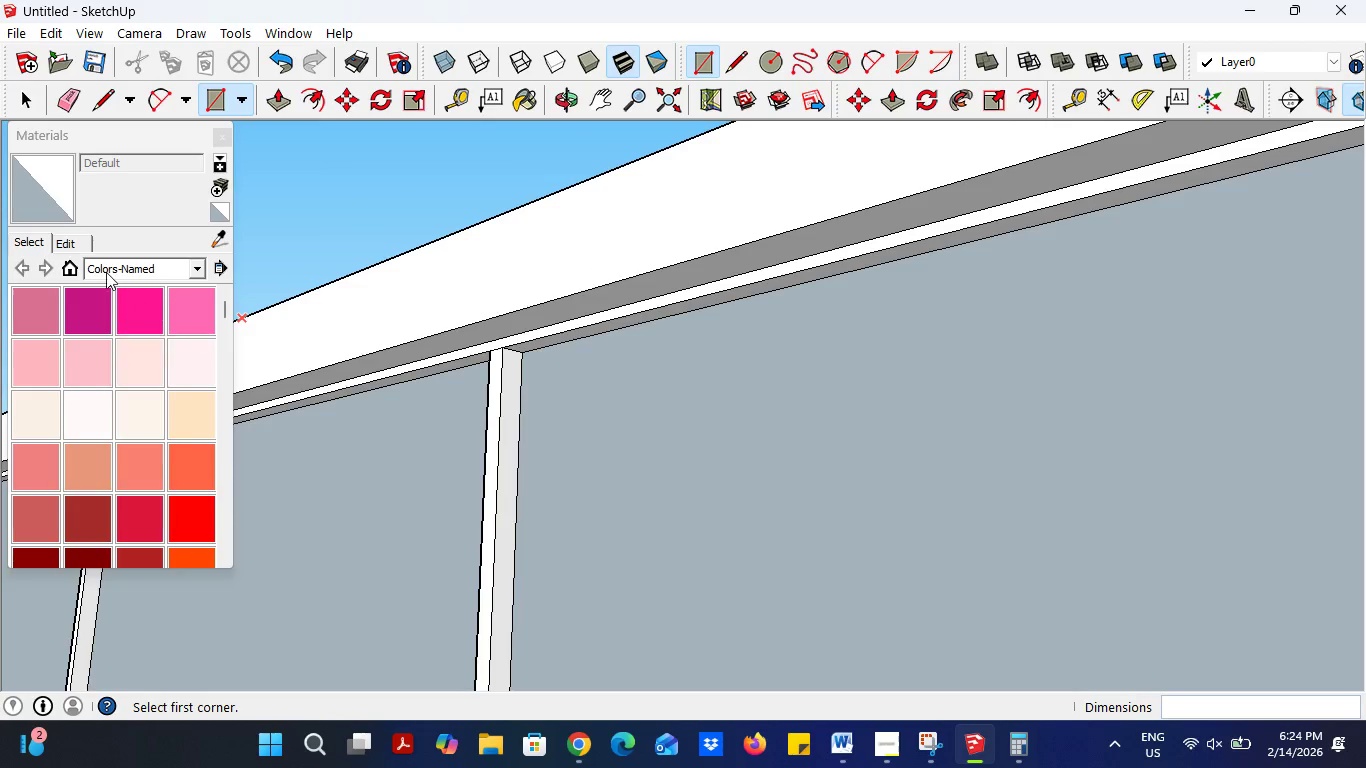 
left_click([106, 268])
 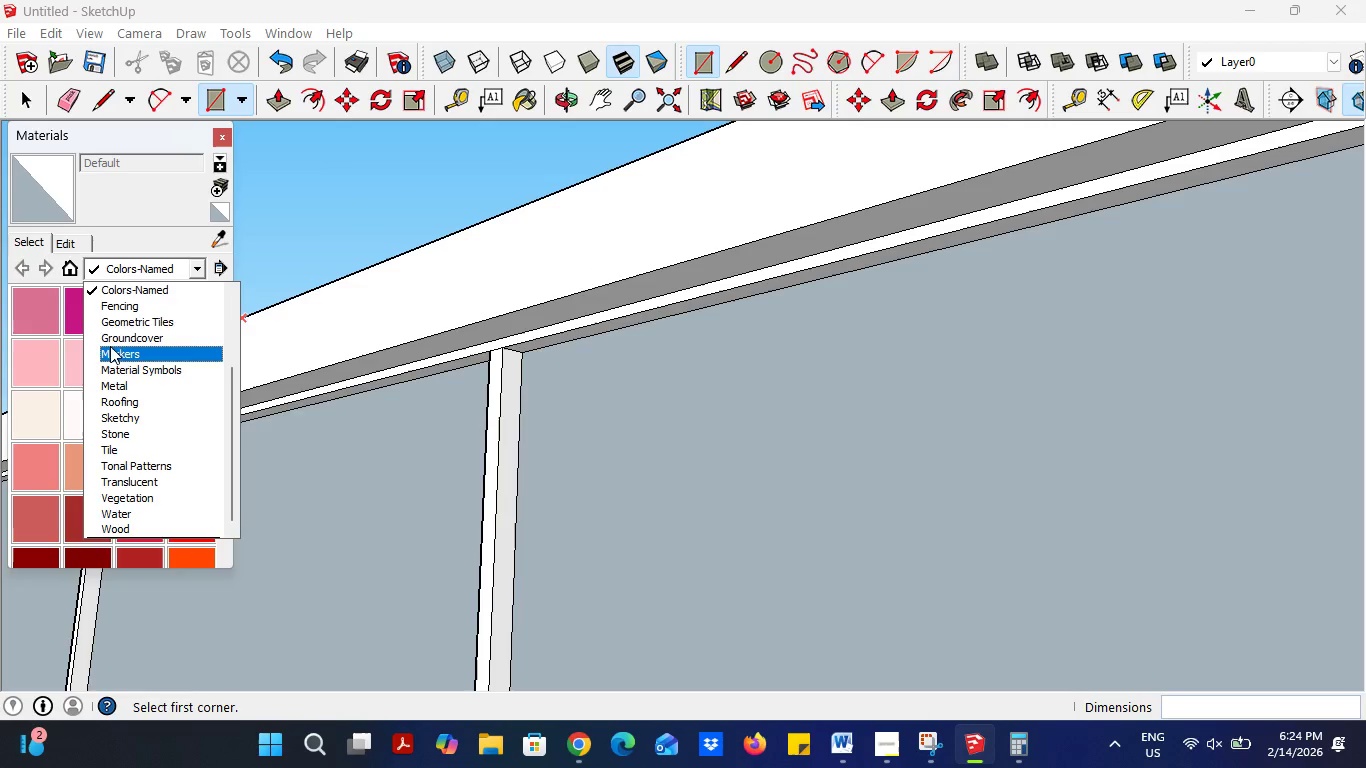 
wait(5.91)
 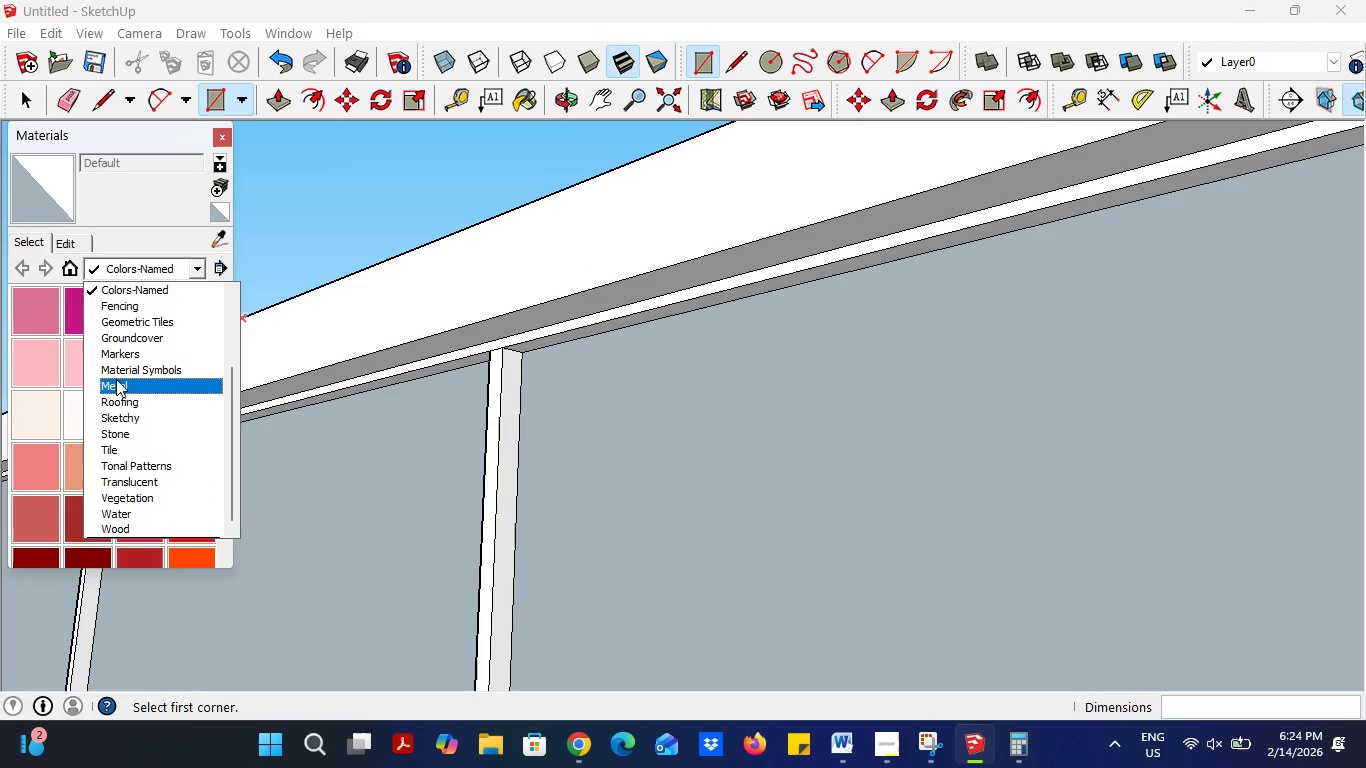 
scroll: coordinate [125, 350], scroll_direction: up, amount: 3.0
 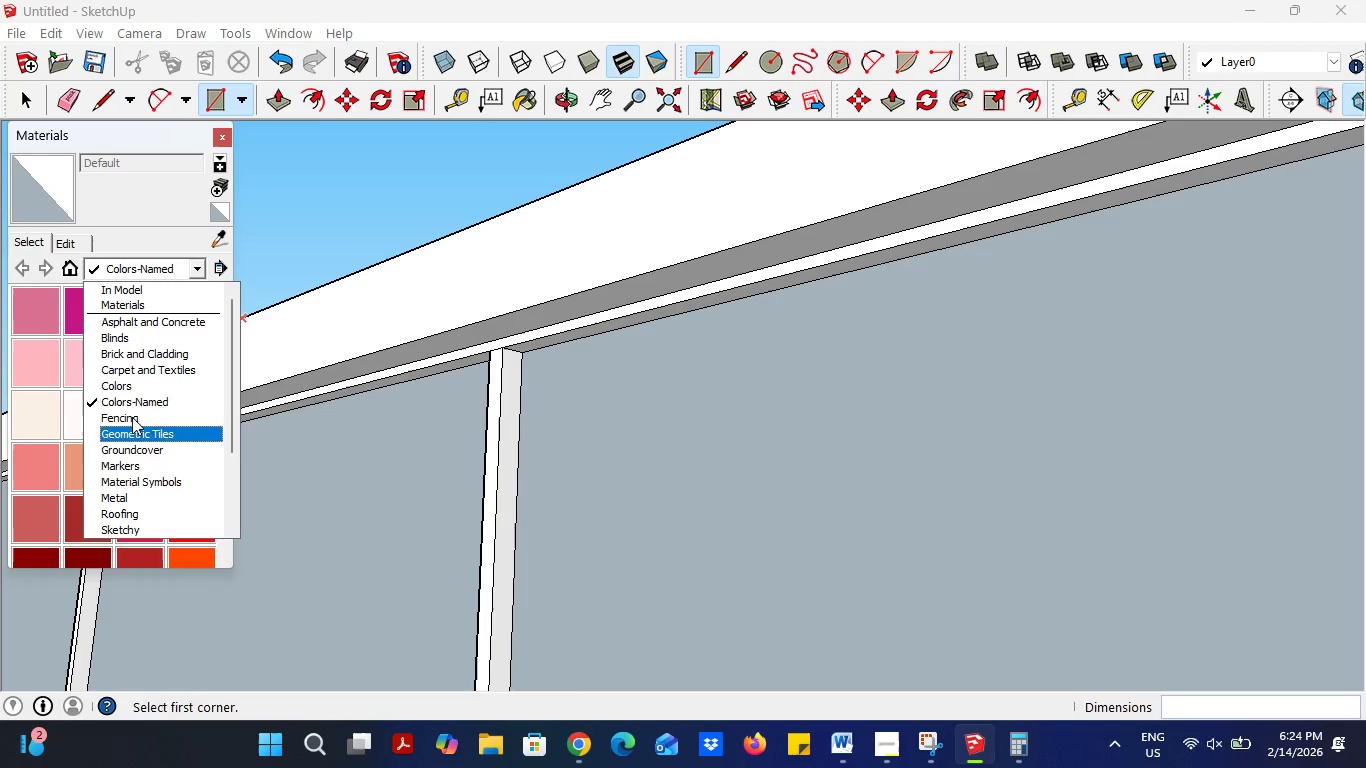 
wait(6.24)
 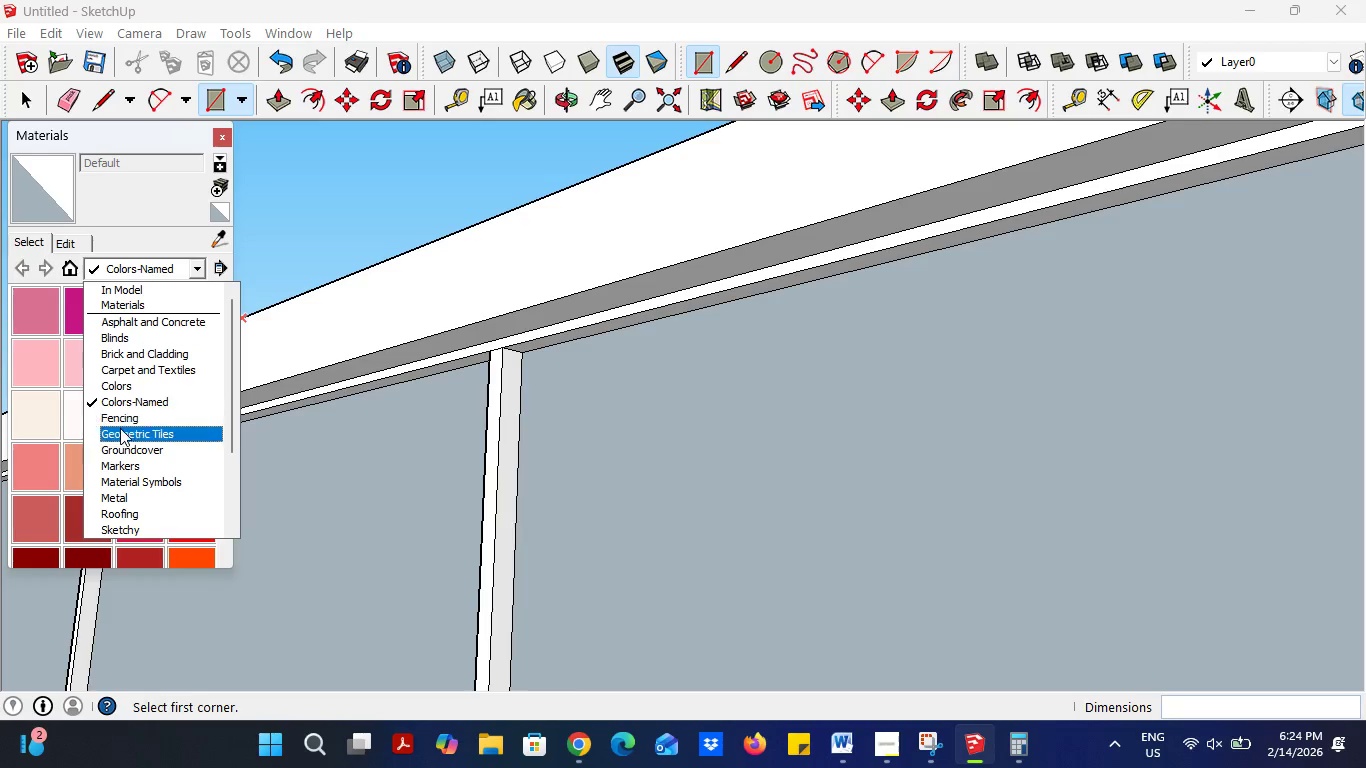 
scroll: coordinate [133, 501], scroll_direction: down, amount: 1.0
 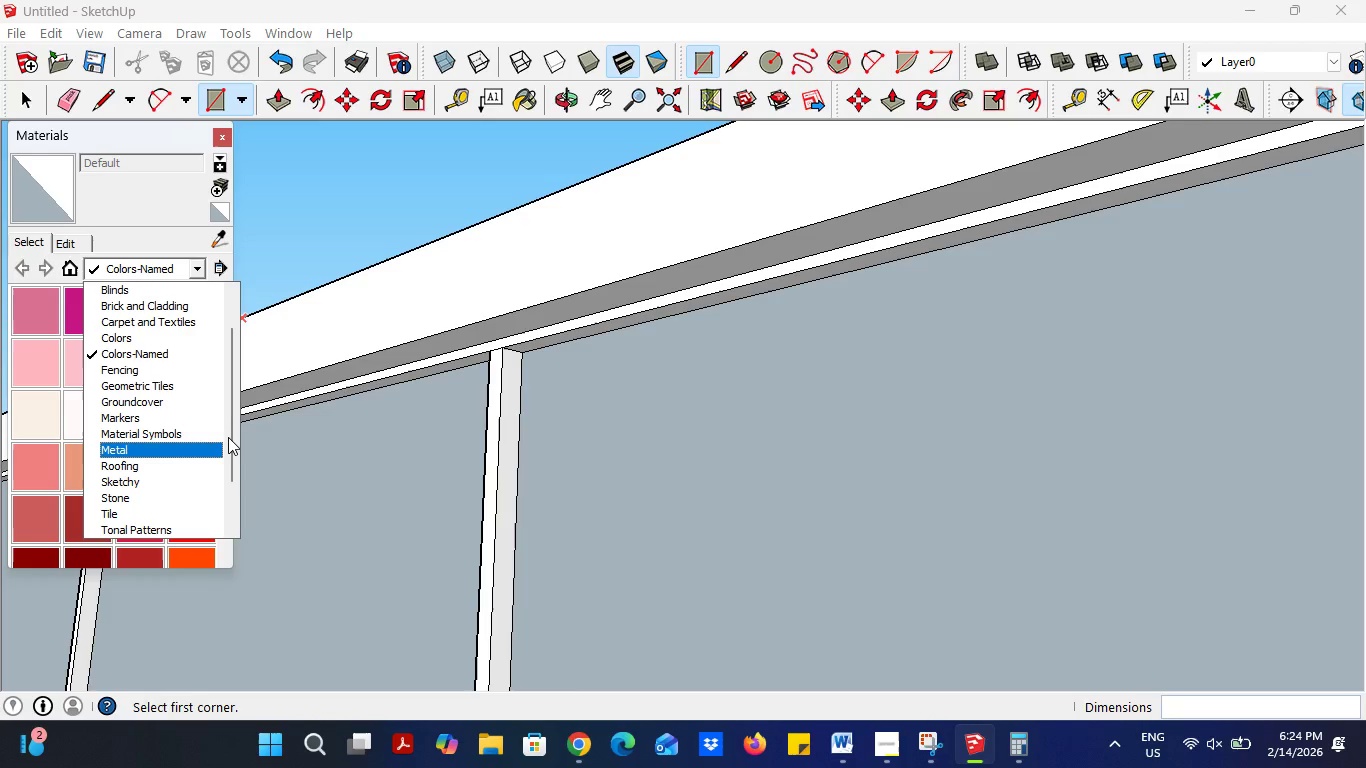 
left_click_drag(start_coordinate=[230, 447], to_coordinate=[230, 523])
 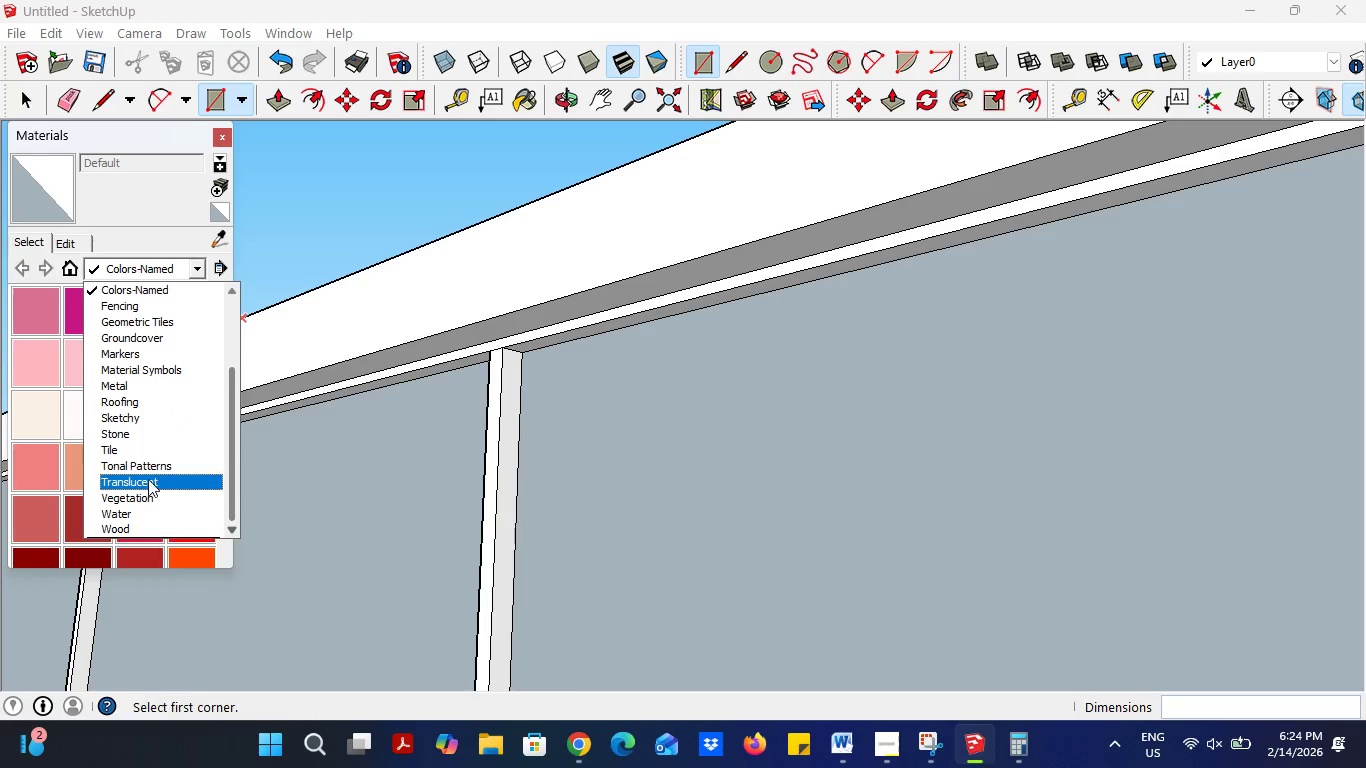 
left_click([148, 479])
 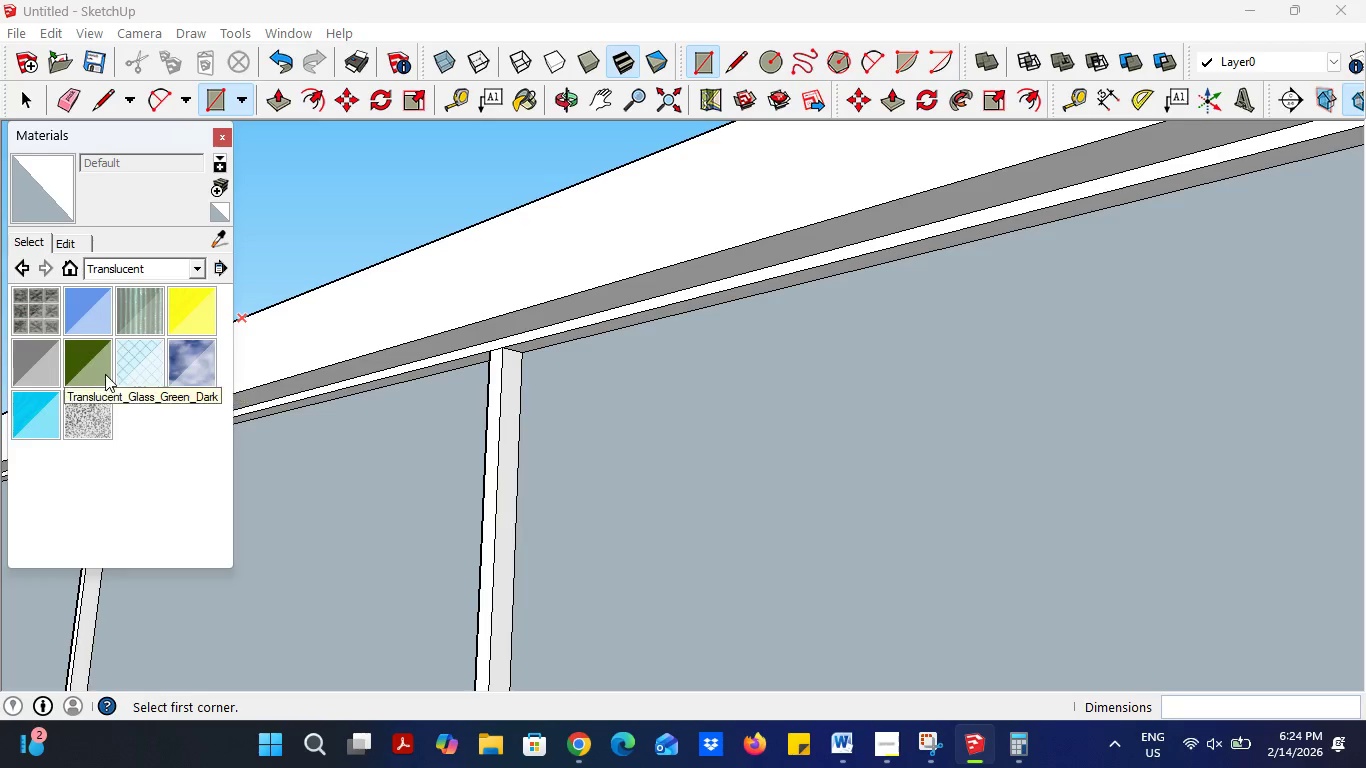 
left_click([38, 351])
 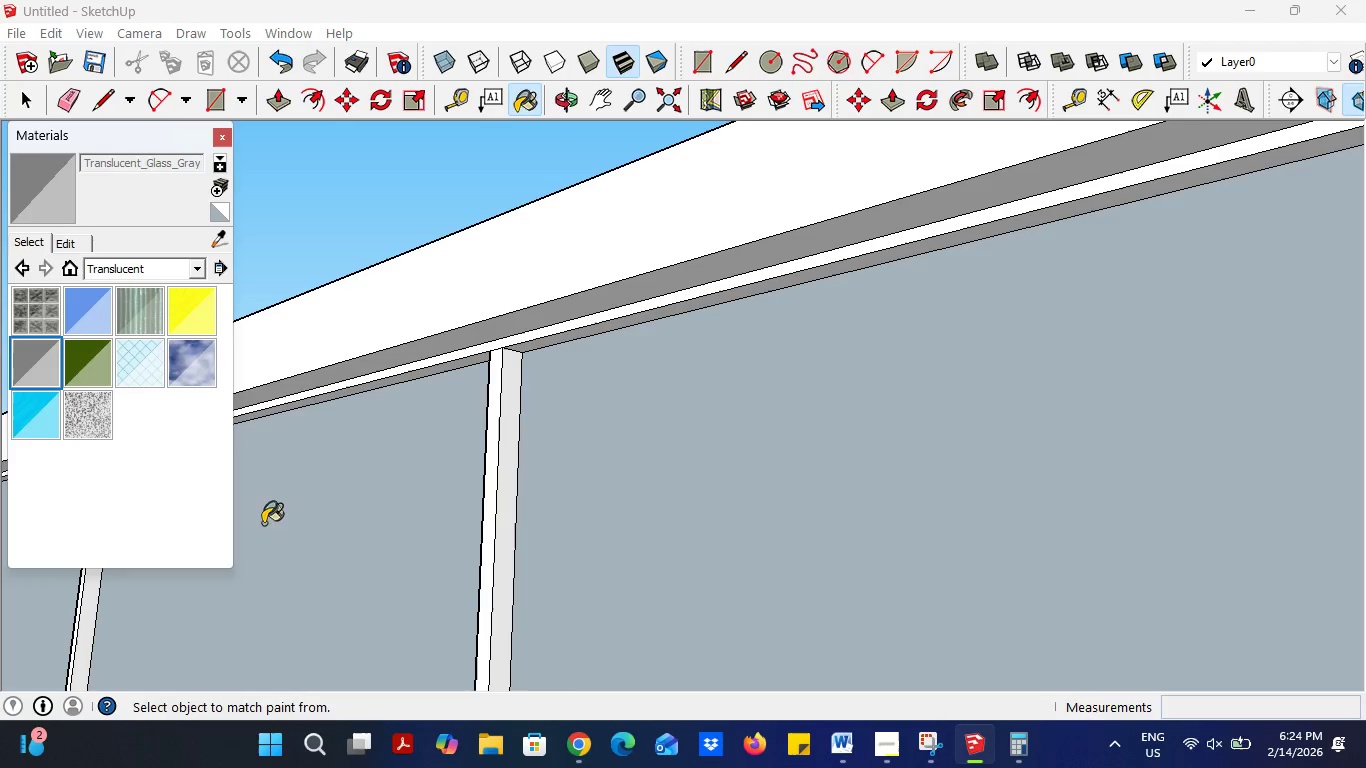 
left_click([297, 530])
 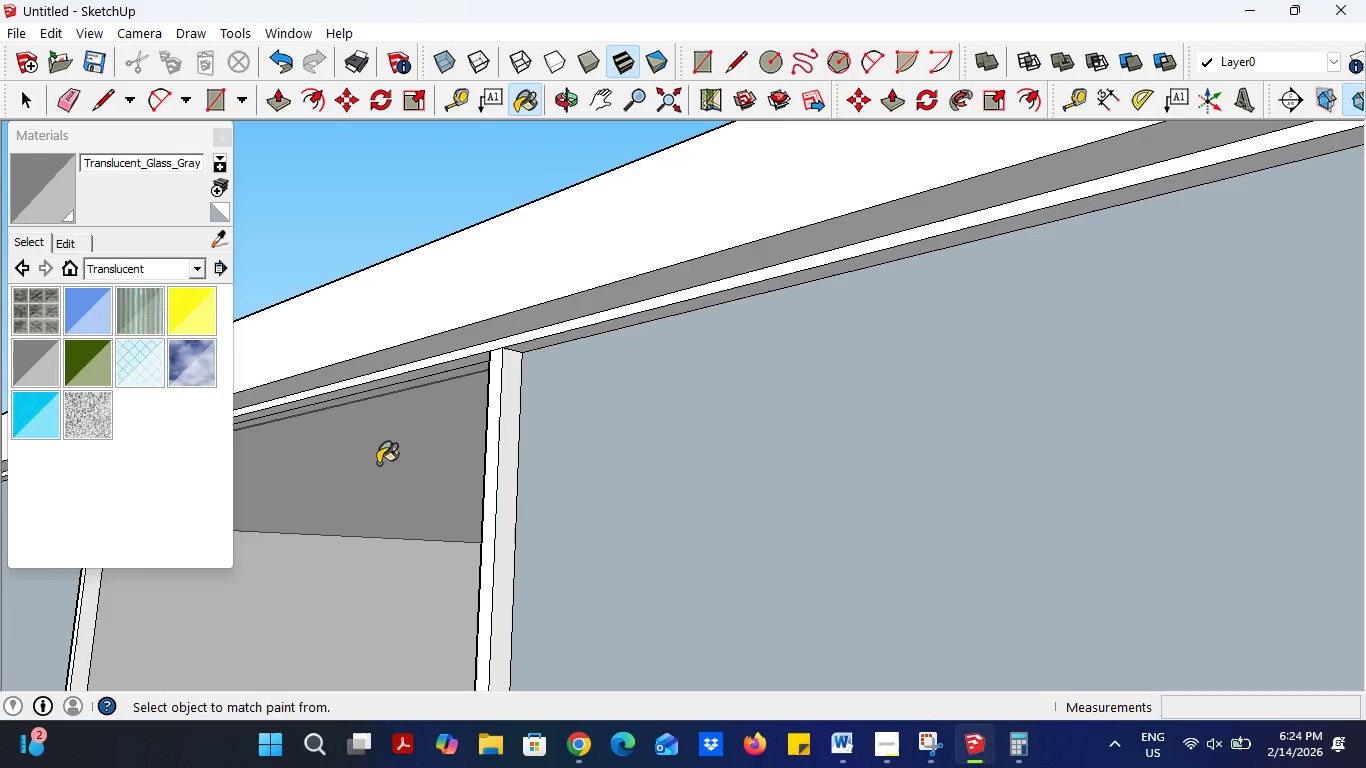 
scroll: coordinate [621, 492], scroll_direction: down, amount: 15.0
 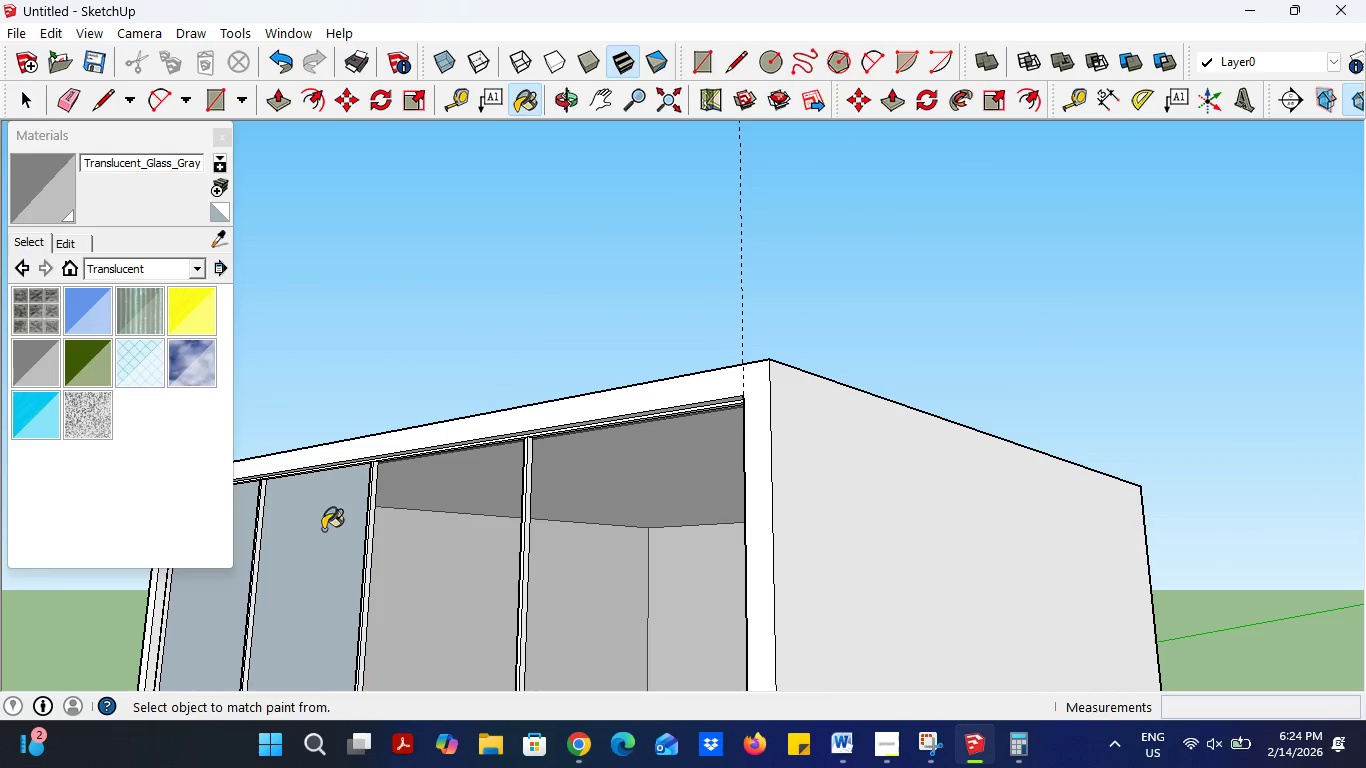 
left_click([323, 531])
 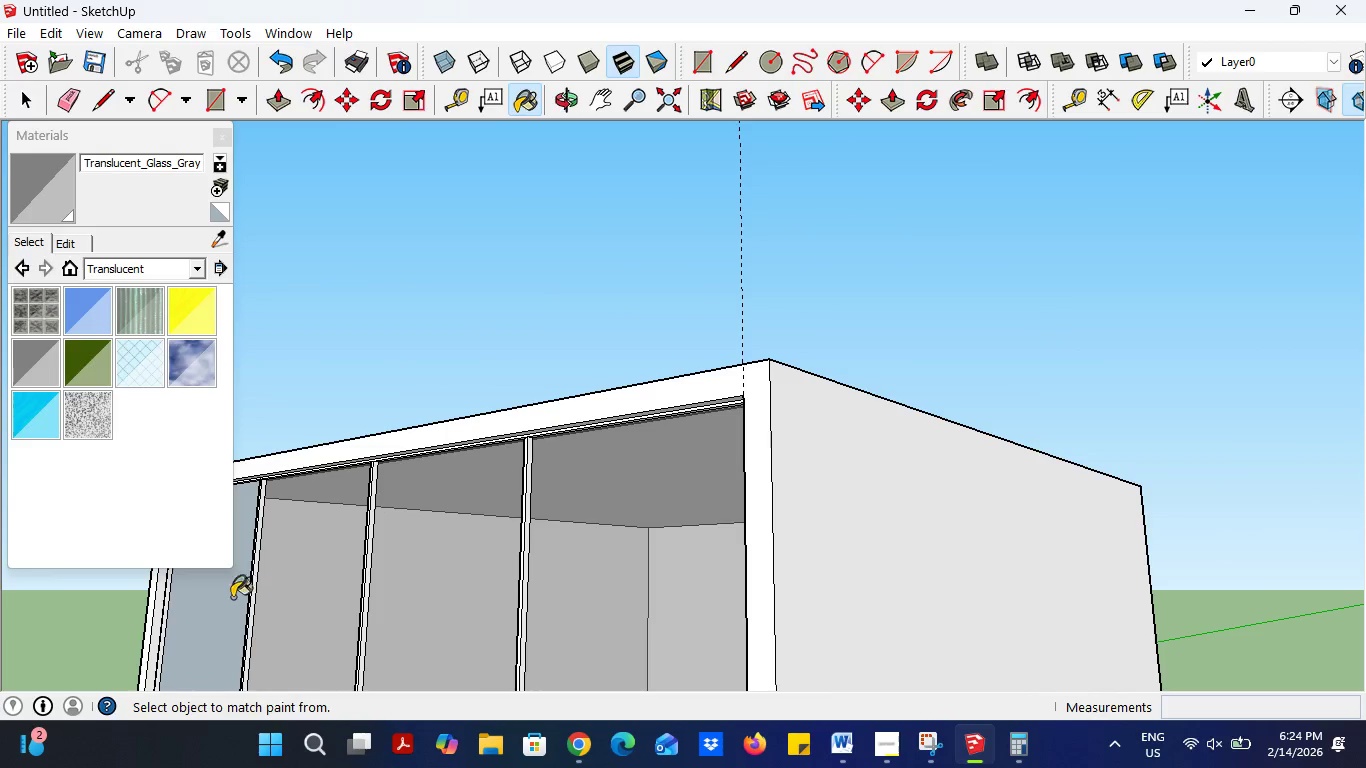 
left_click([224, 598])
 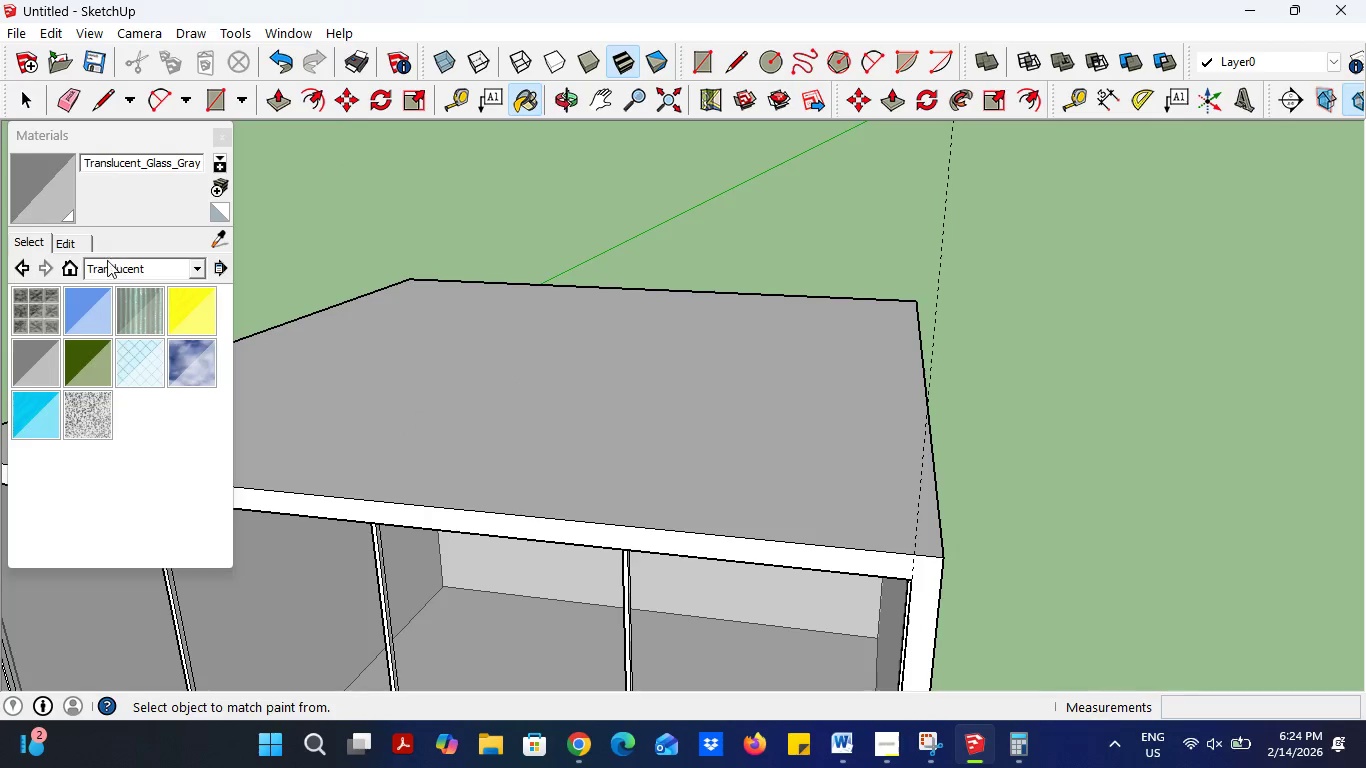 
left_click([133, 265])
 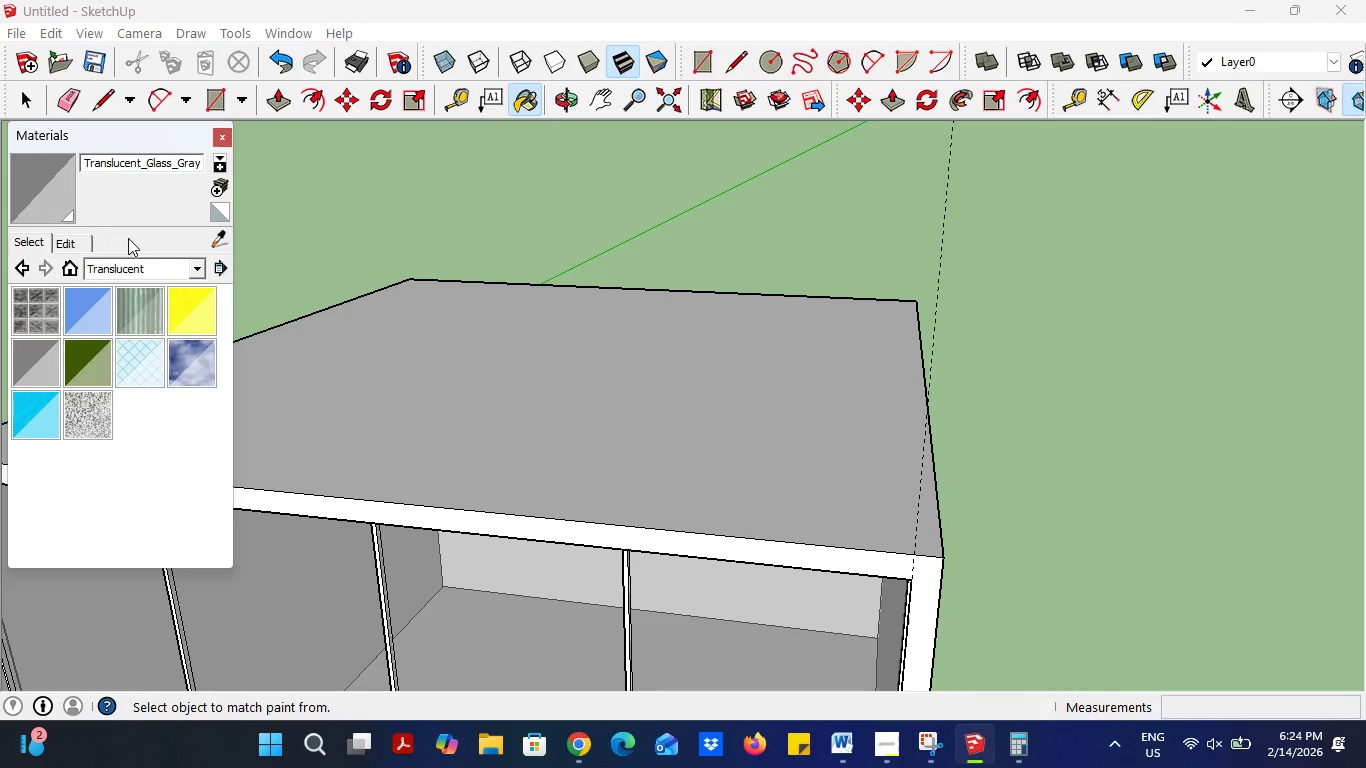 
double_click([157, 259])
 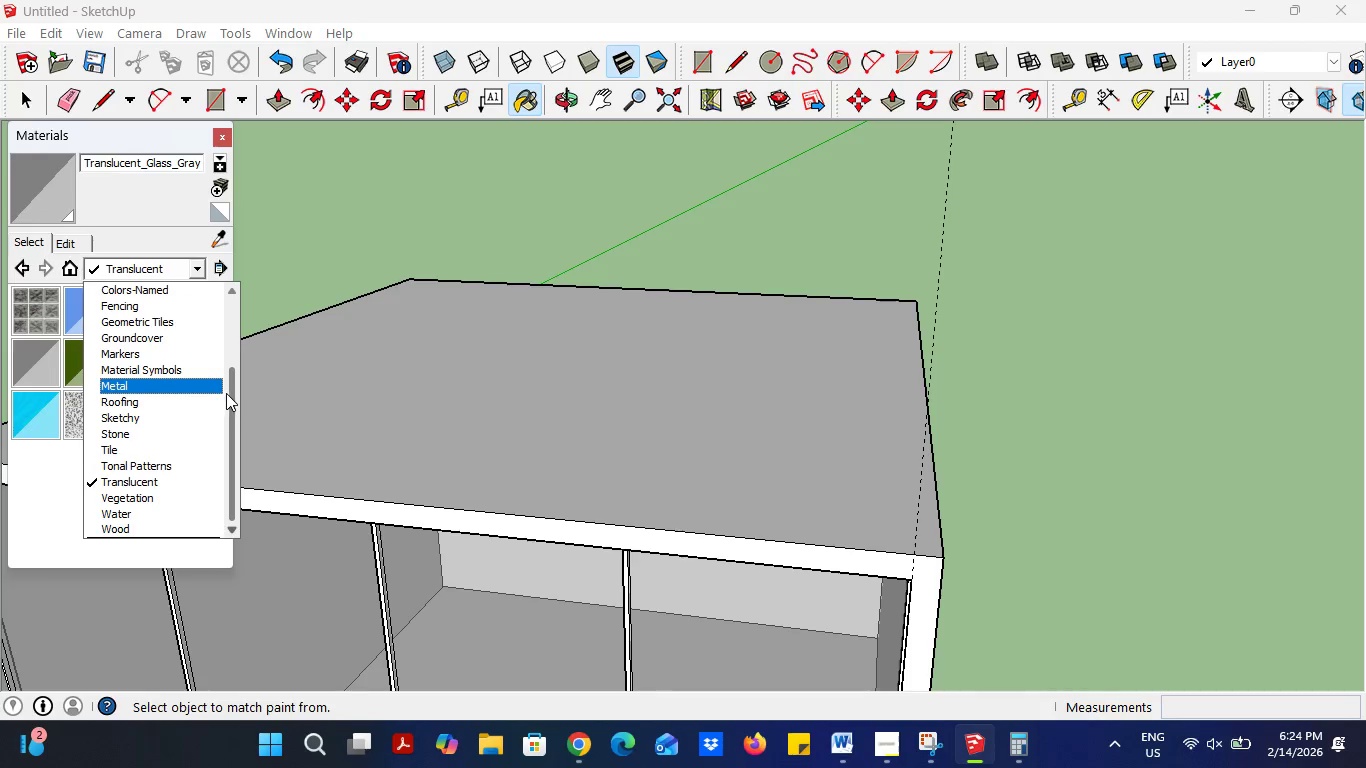 
left_click_drag(start_coordinate=[230, 398], to_coordinate=[240, 292])
 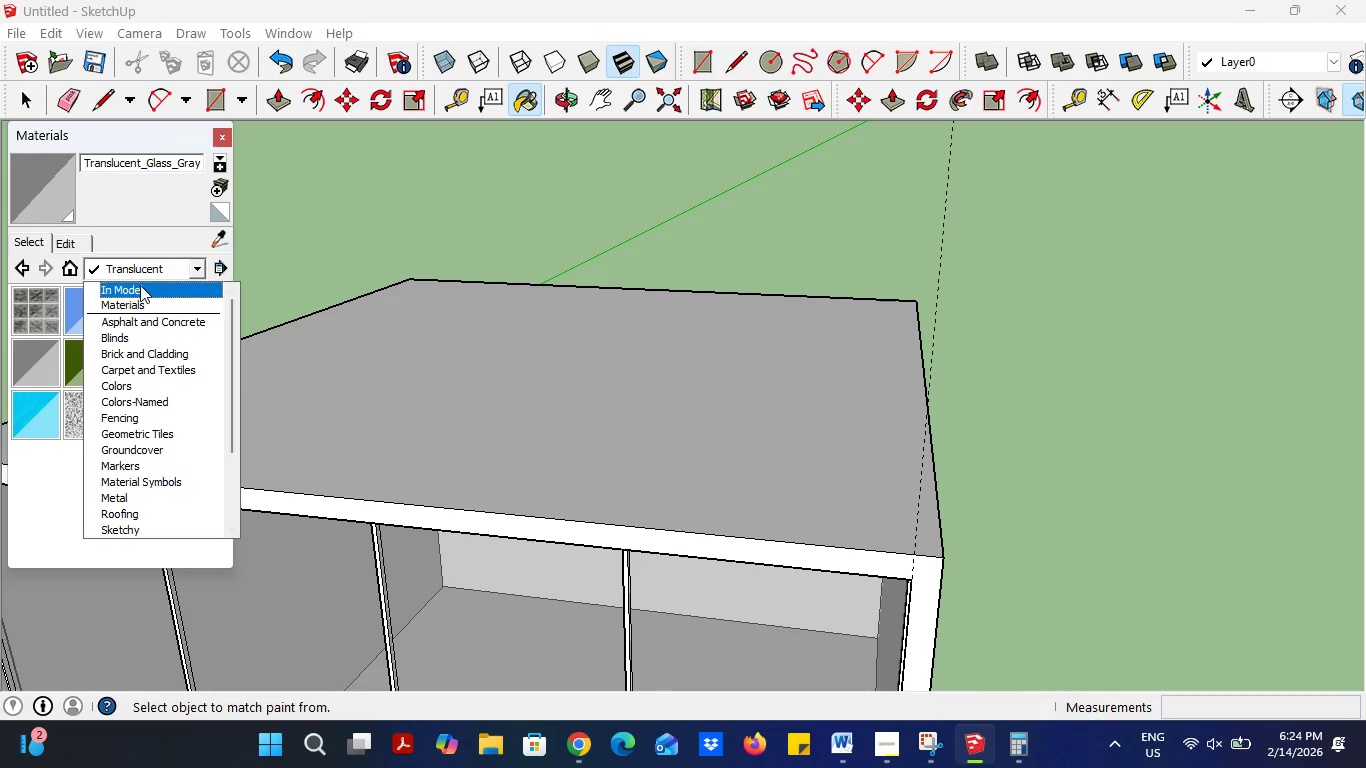 
left_click([140, 285])
 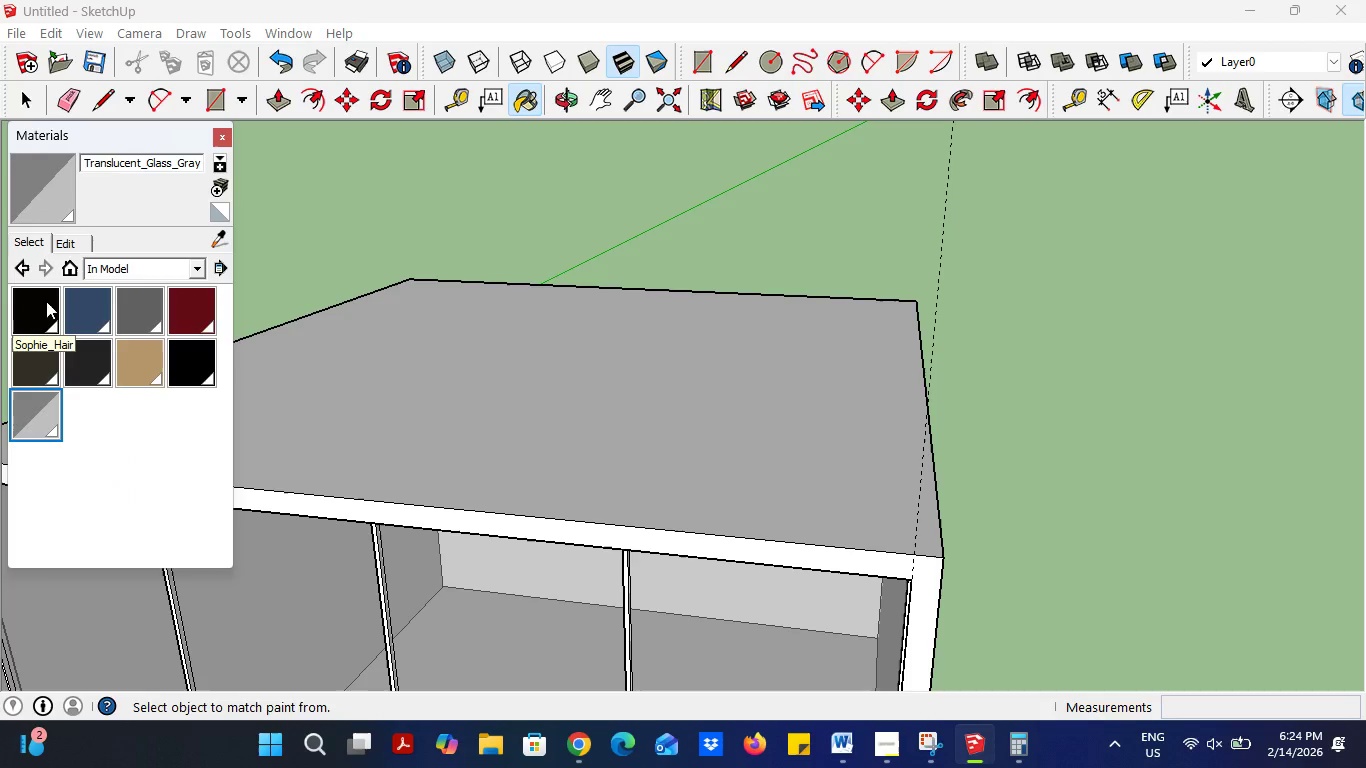 
left_click([42, 306])
 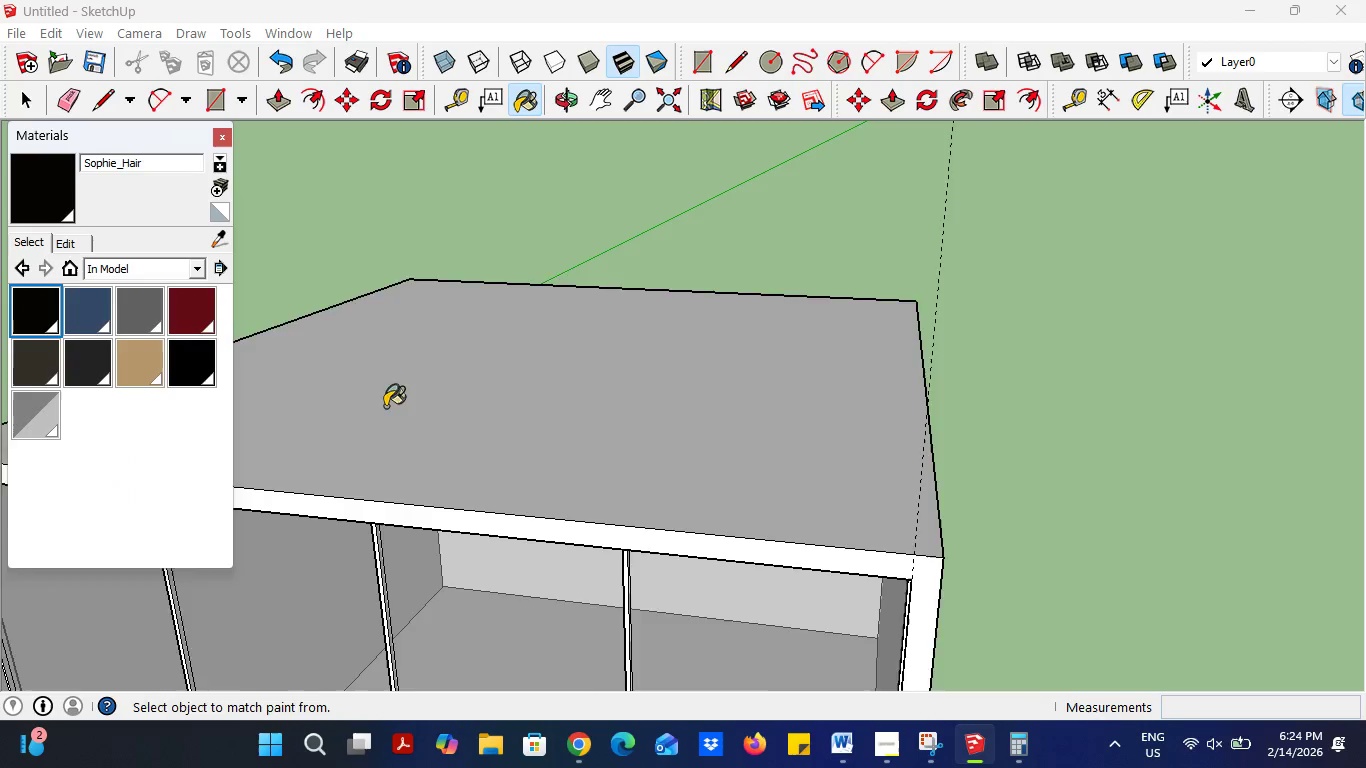 
scroll: coordinate [340, 433], scroll_direction: up, amount: 21.0
 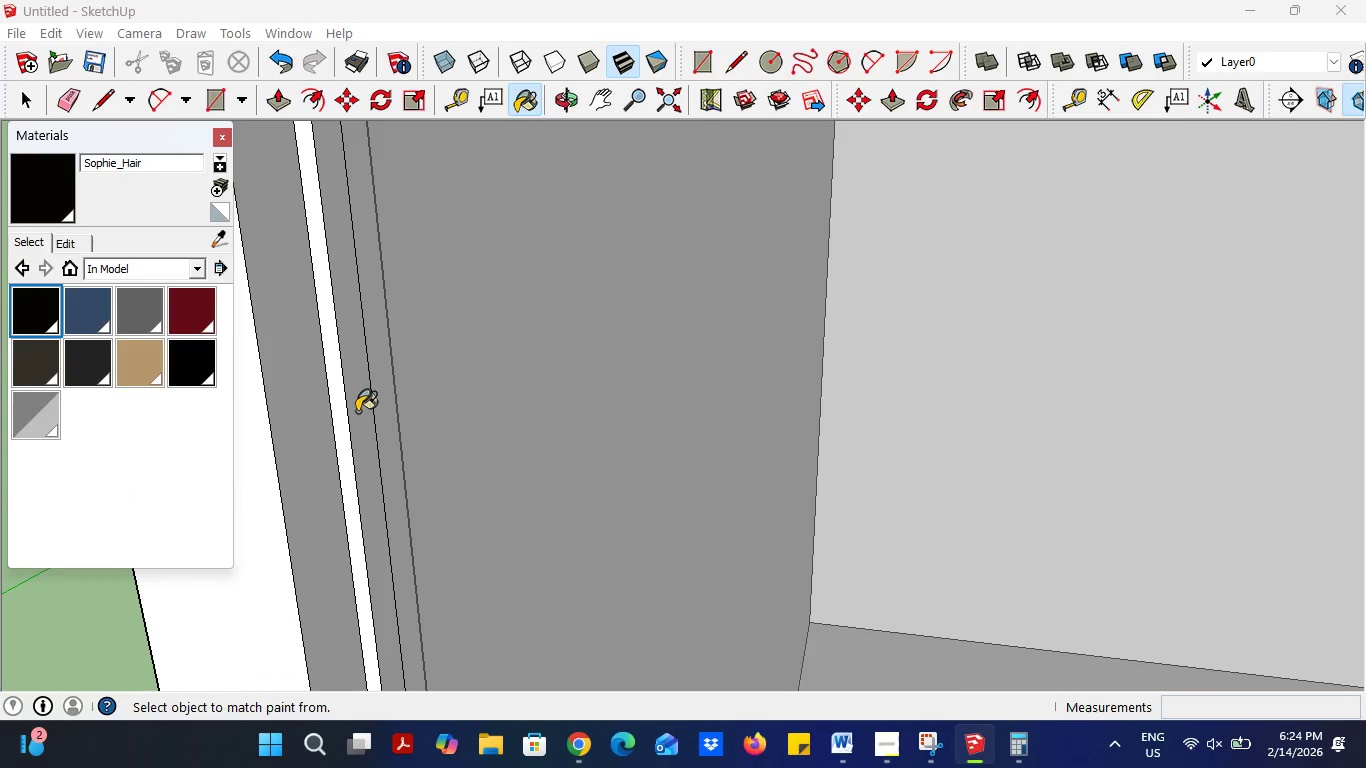 
left_click([359, 411])
 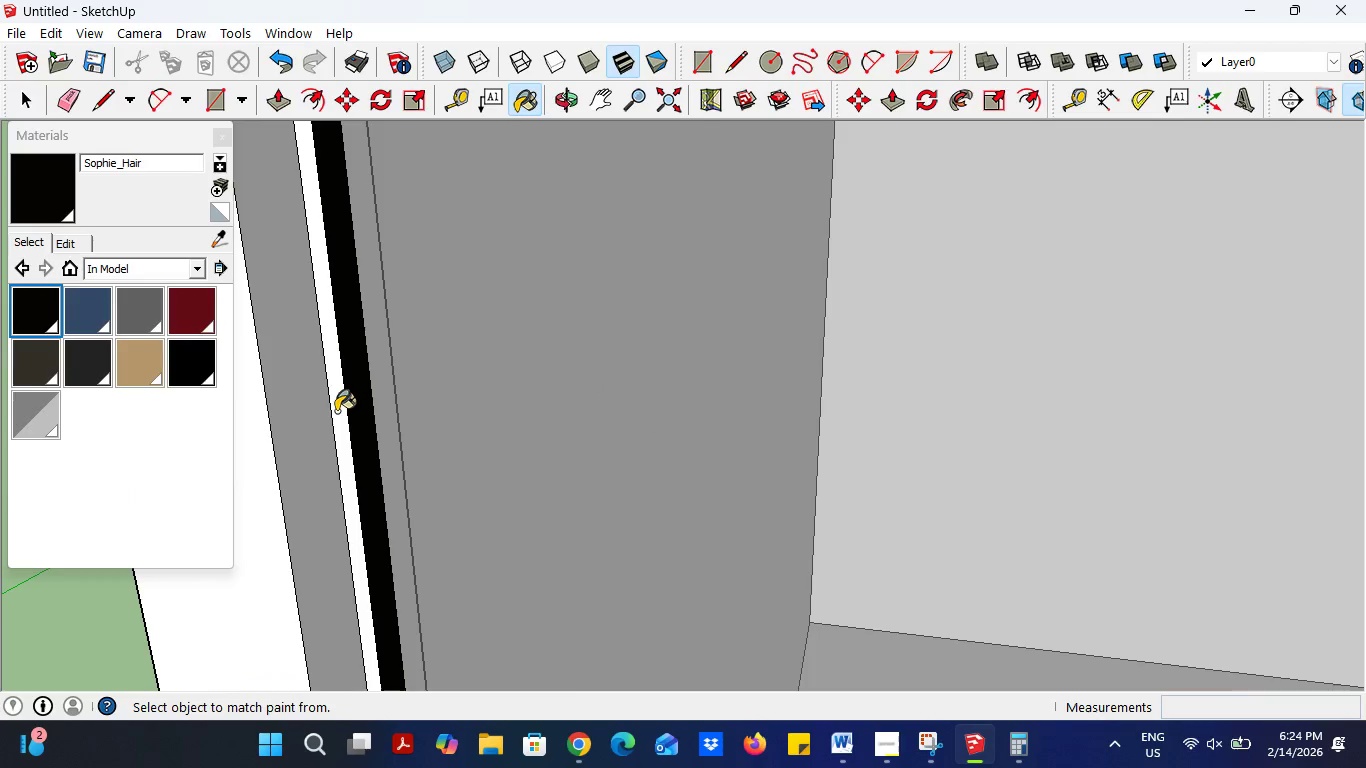 
left_click([338, 411])
 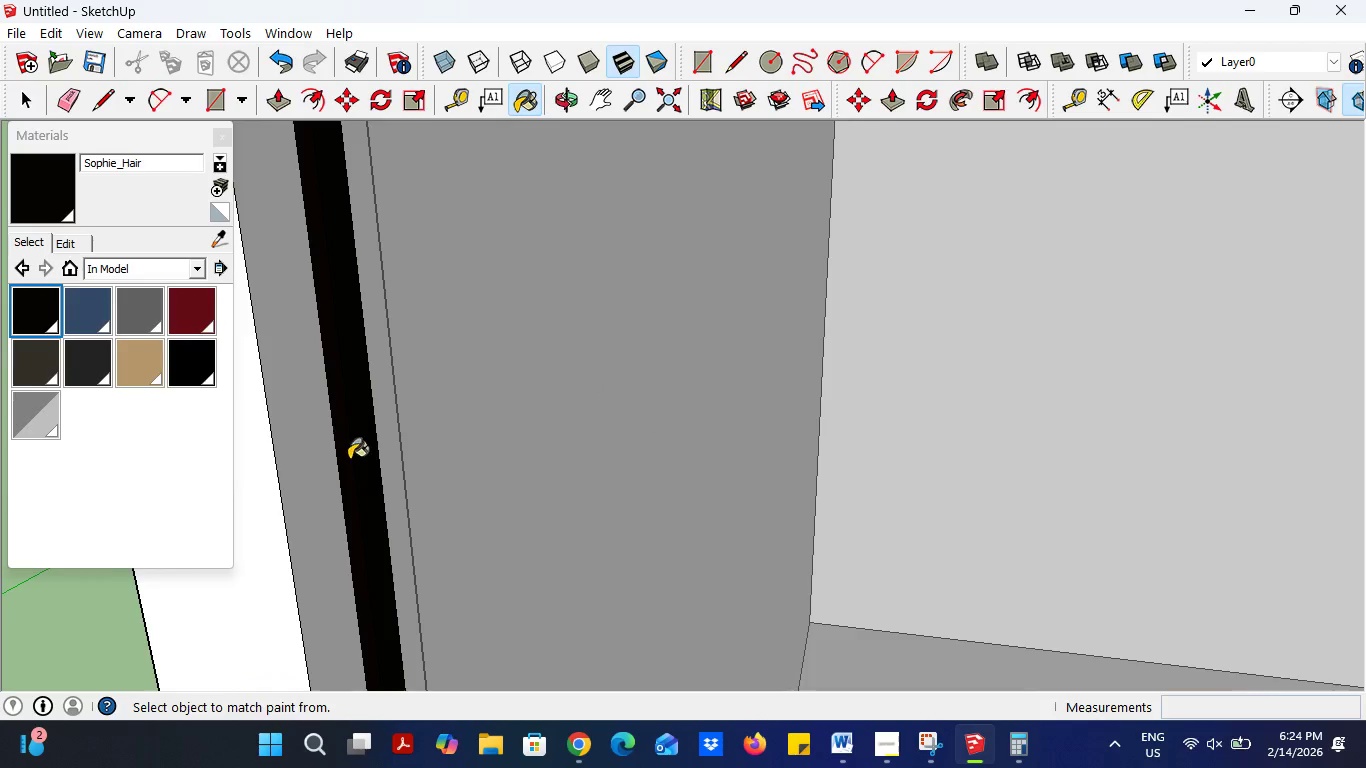 
scroll: coordinate [391, 428], scroll_direction: down, amount: 13.0
 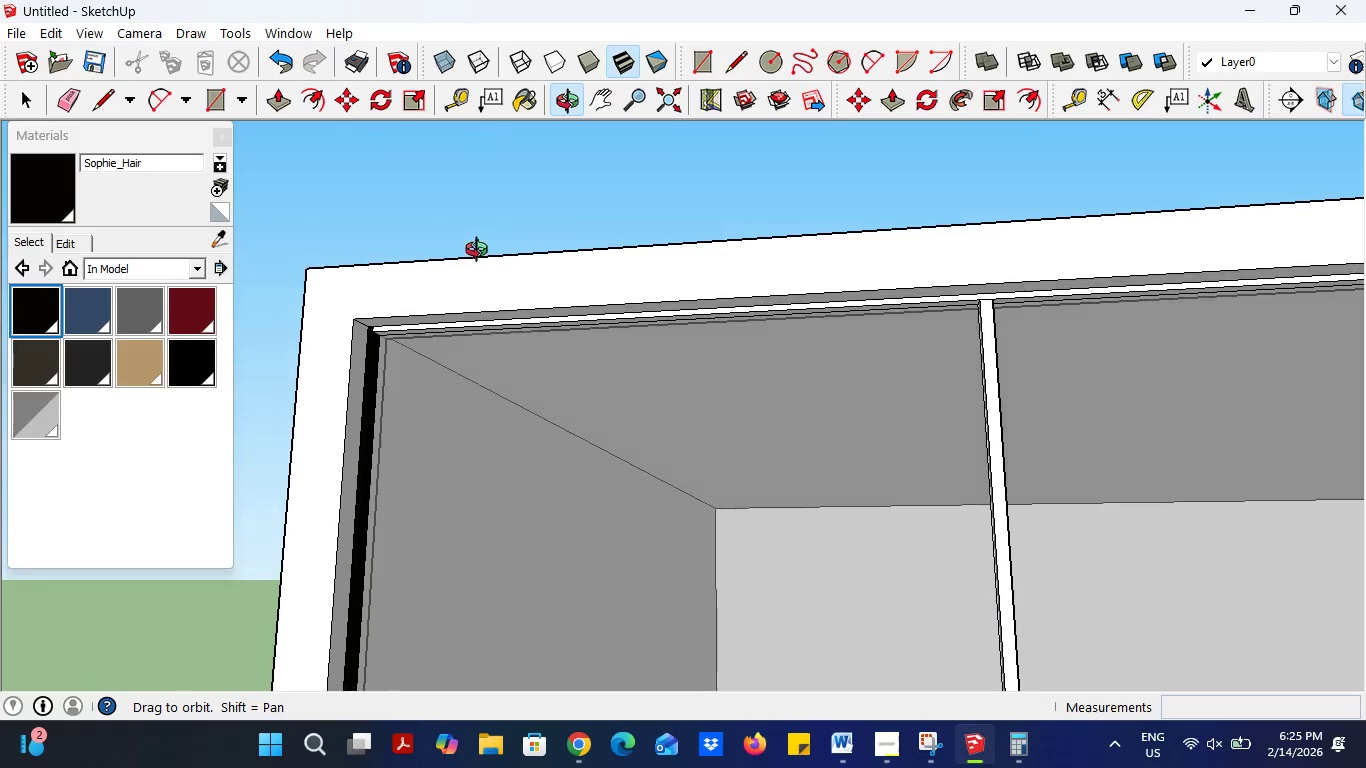 
scroll: coordinate [281, 327], scroll_direction: up, amount: 15.0
 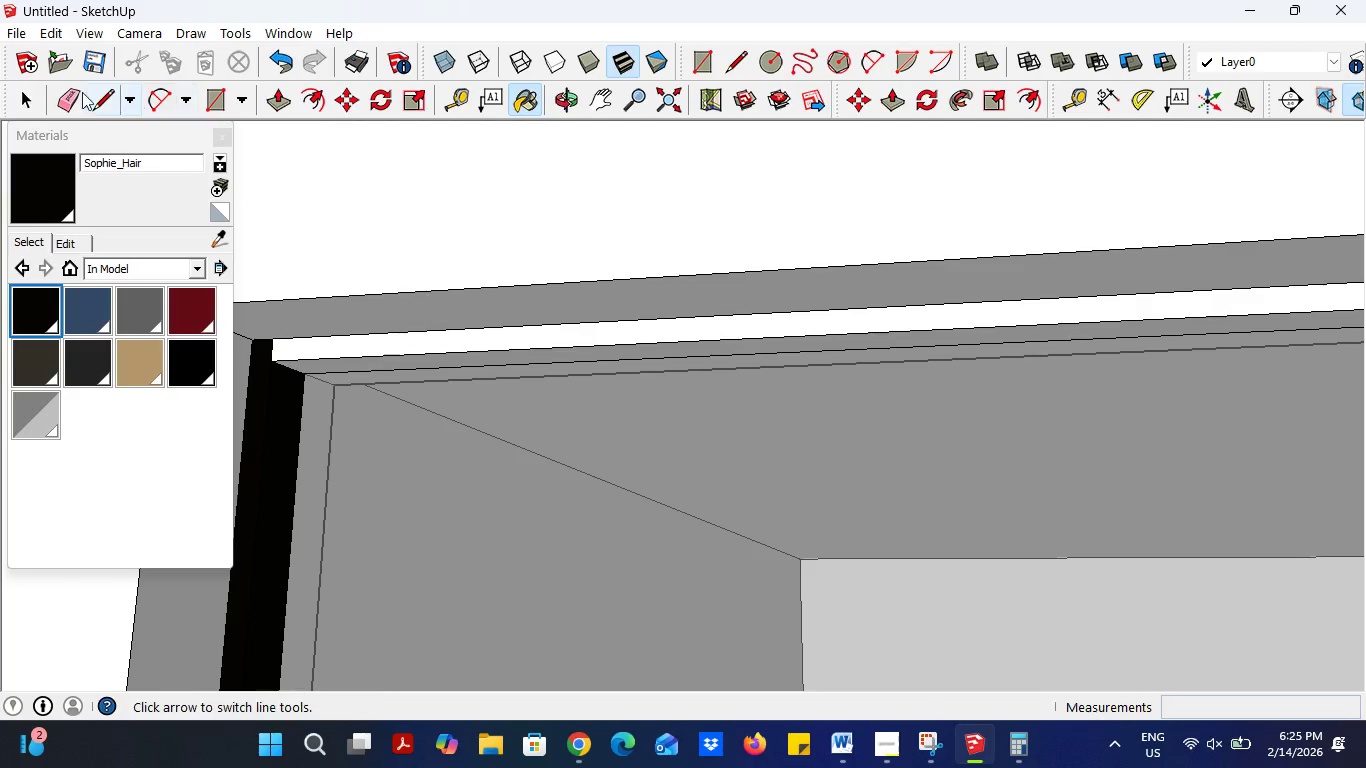 
left_click([64, 92])
 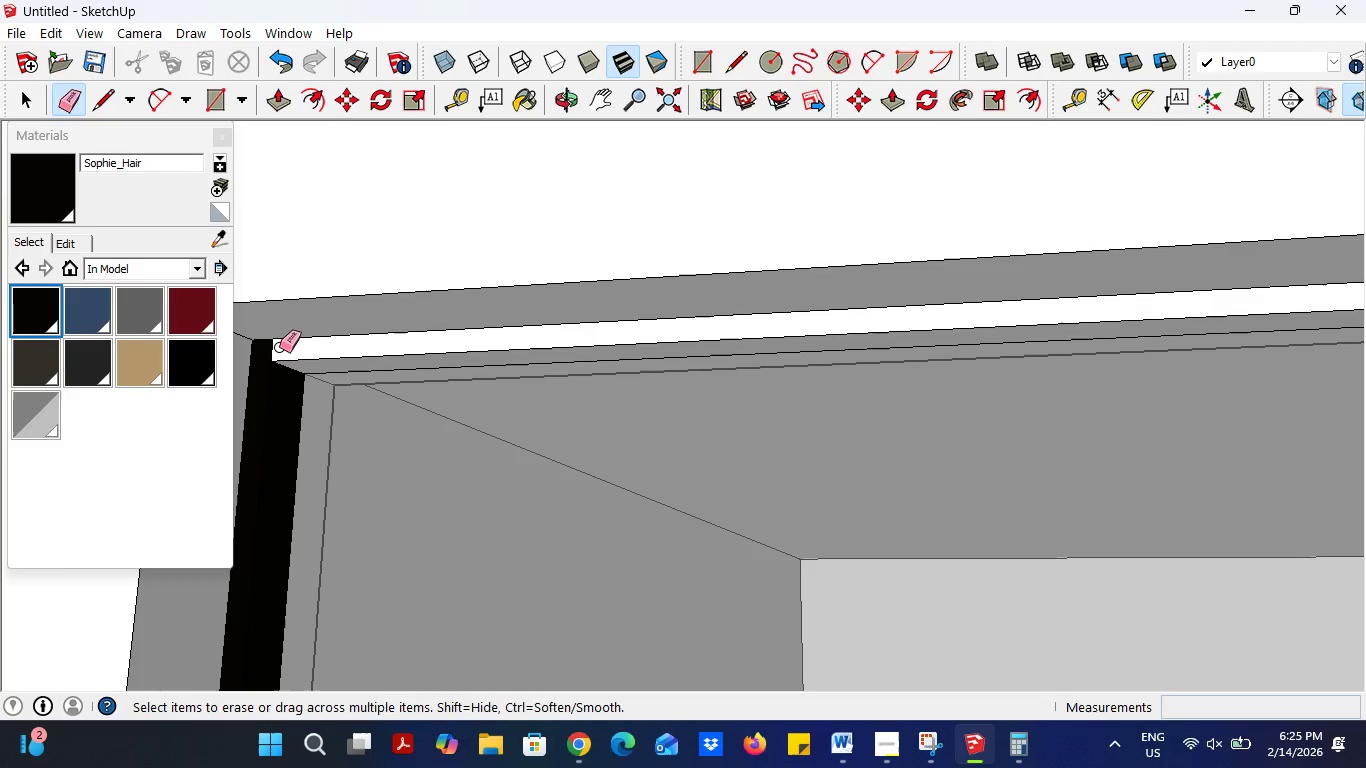 
left_click([272, 347])
 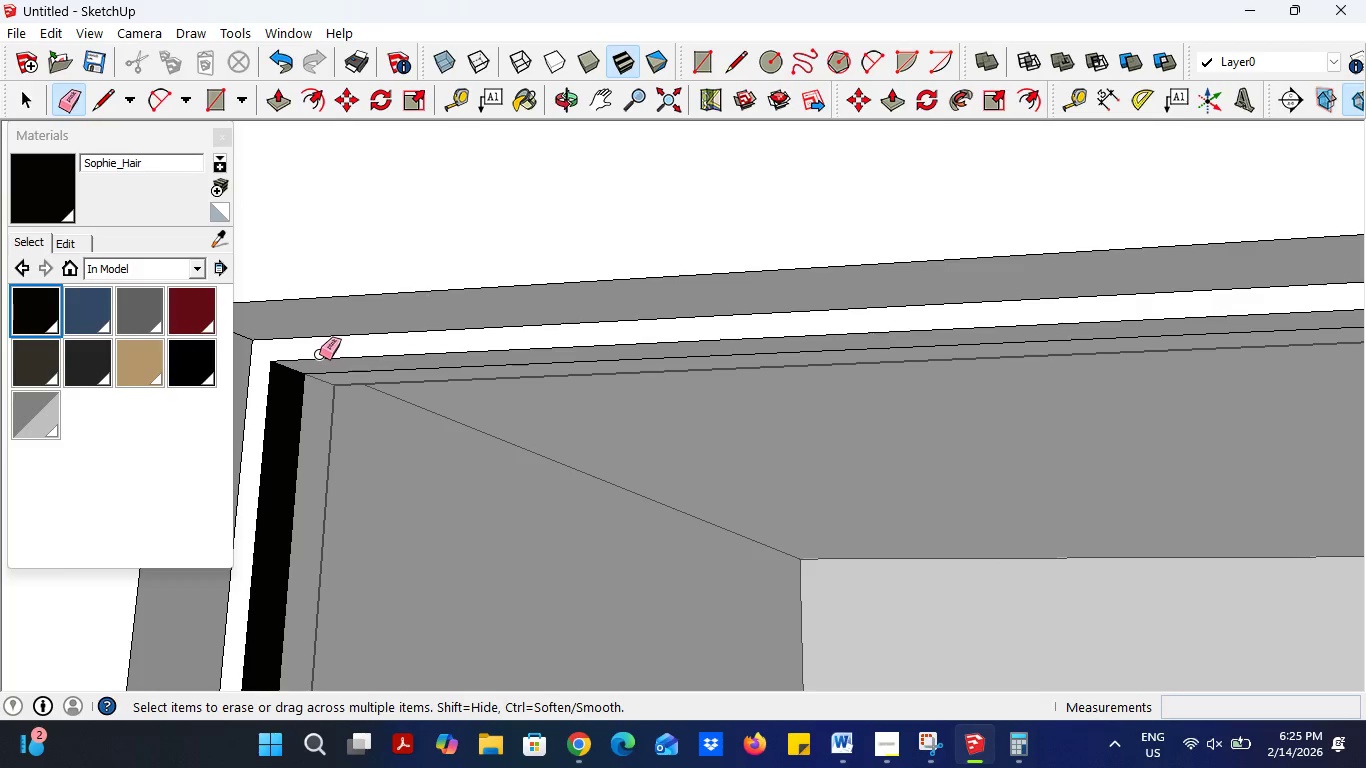 
scroll: coordinate [805, 375], scroll_direction: down, amount: 12.0
 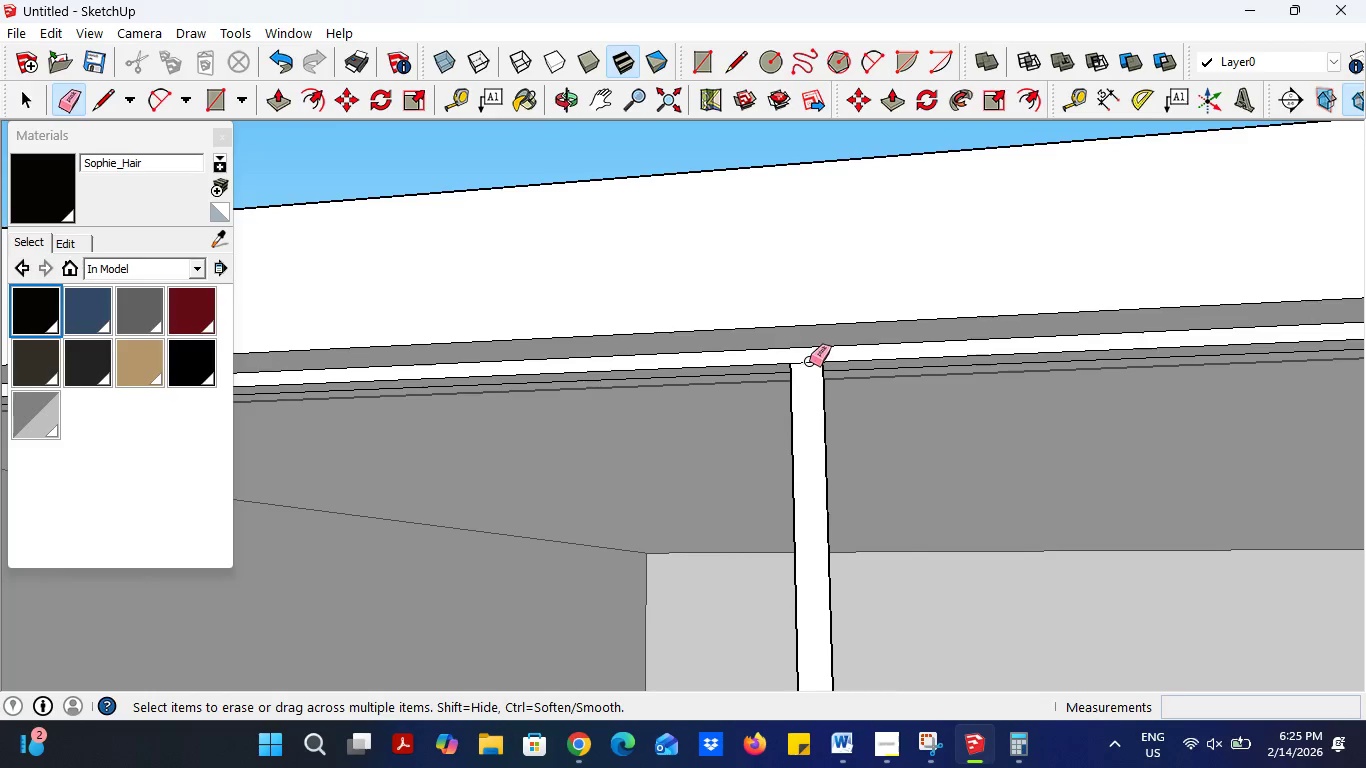 
double_click([810, 361])
 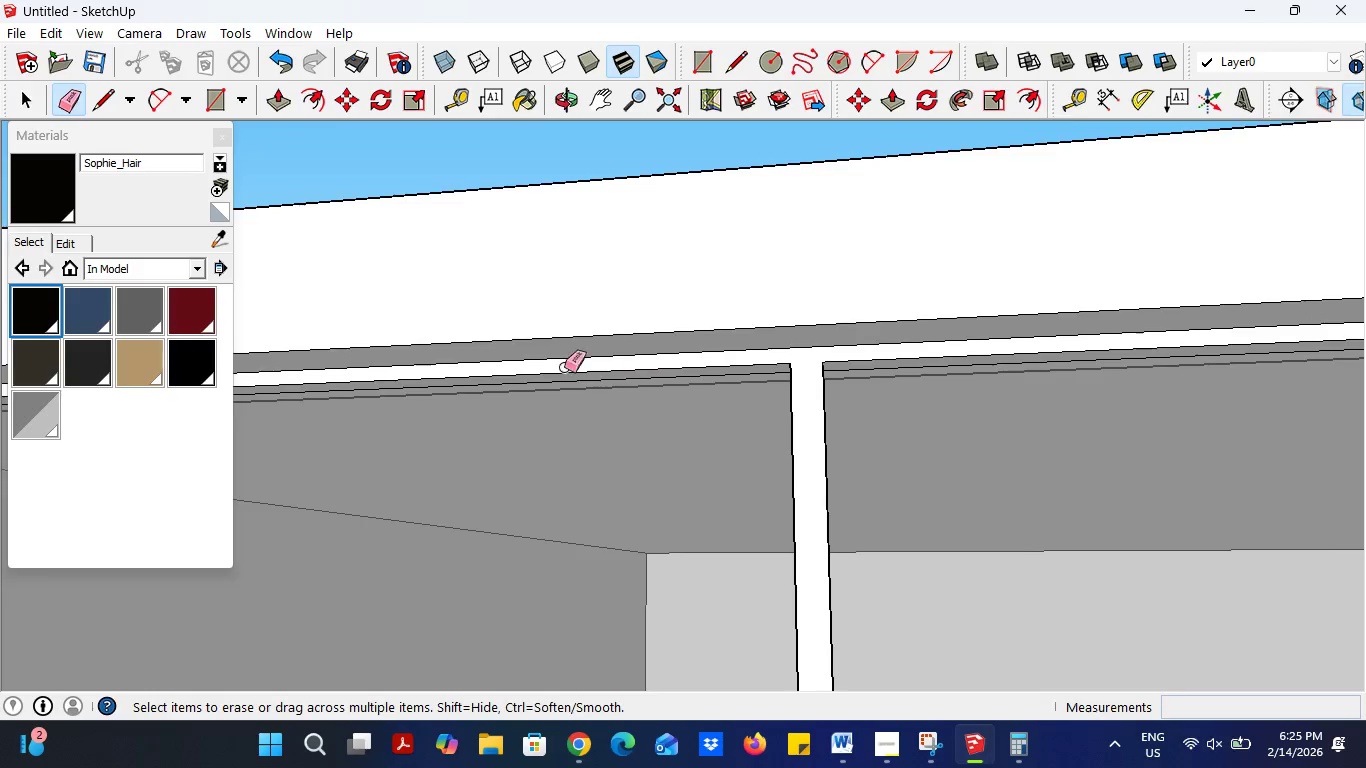 
scroll: coordinate [847, 359], scroll_direction: down, amount: 2.0
 